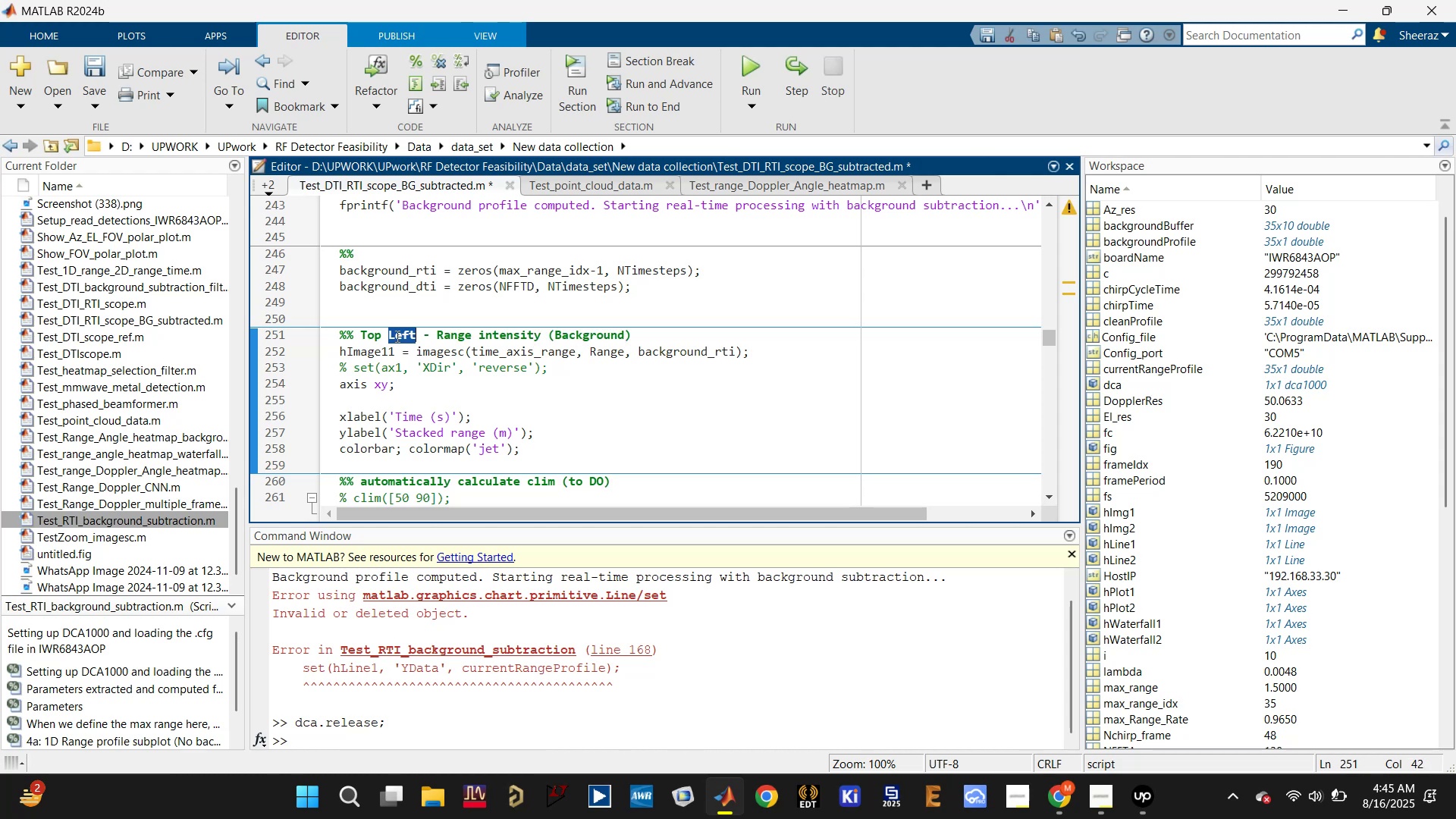 
triple_click([396, 336])
 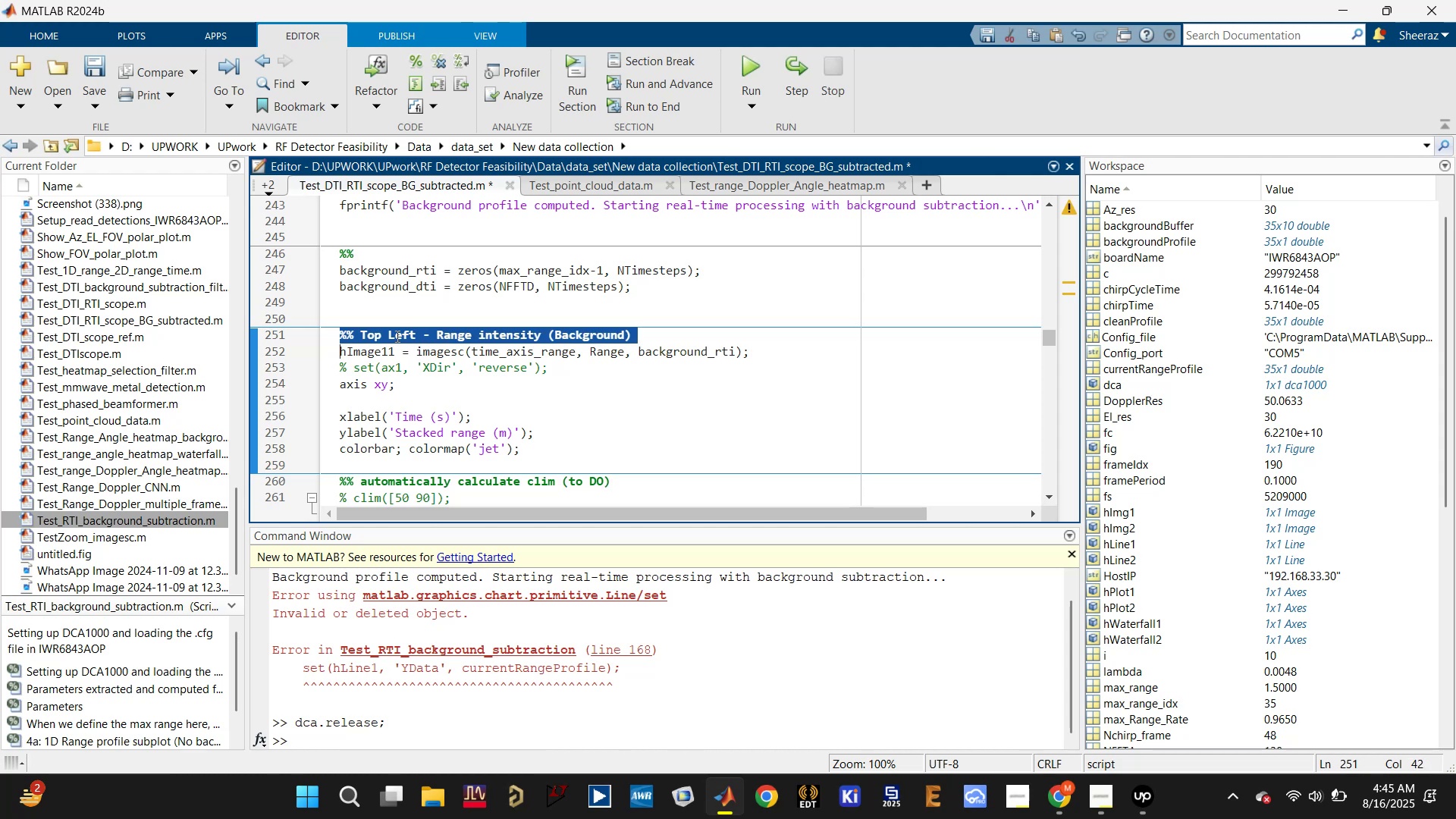 
scroll: coordinate [452, 377], scroll_direction: down, amount: 3.0
 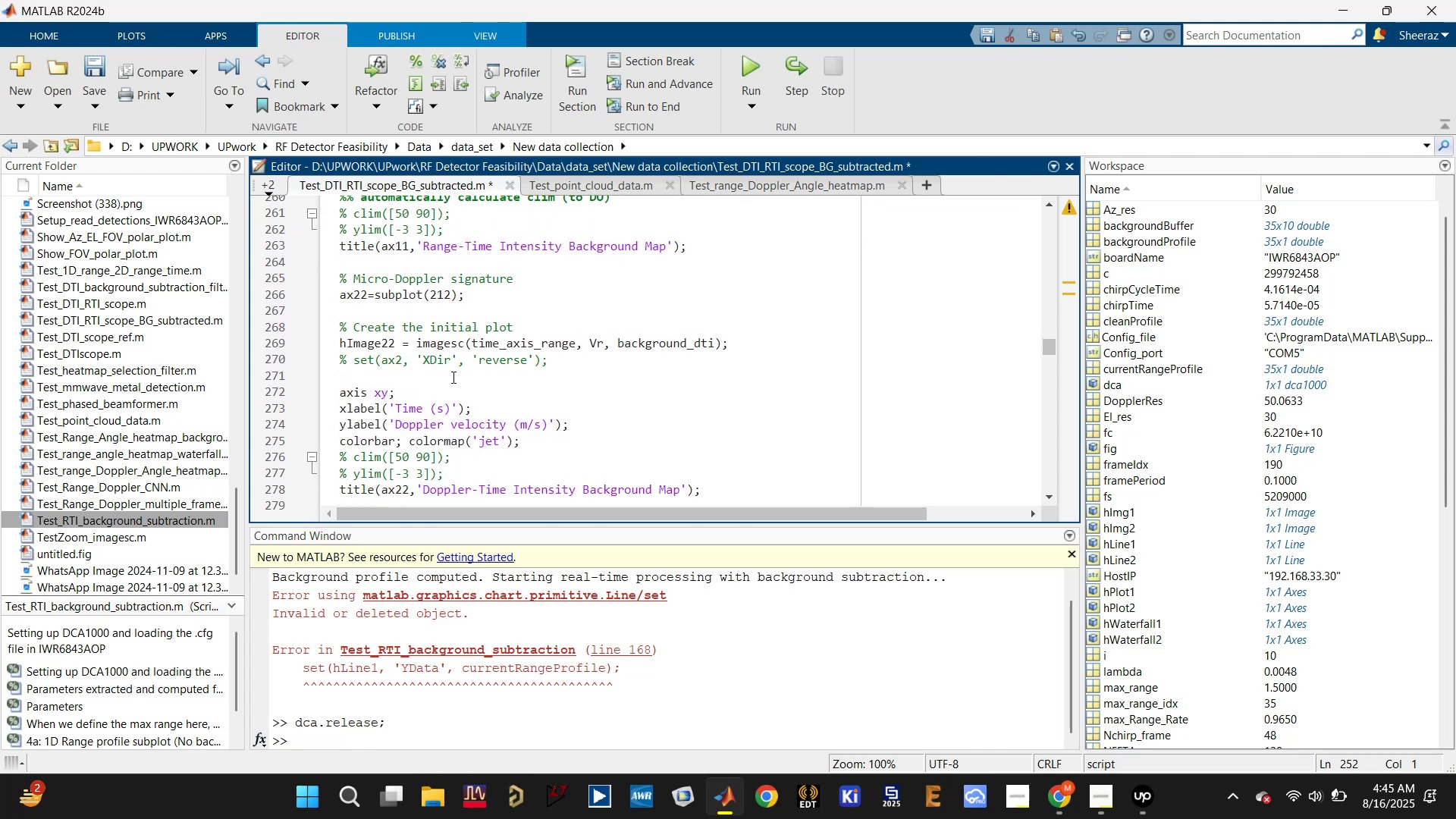 
scroll: coordinate [452, 377], scroll_direction: none, amount: 0.0
 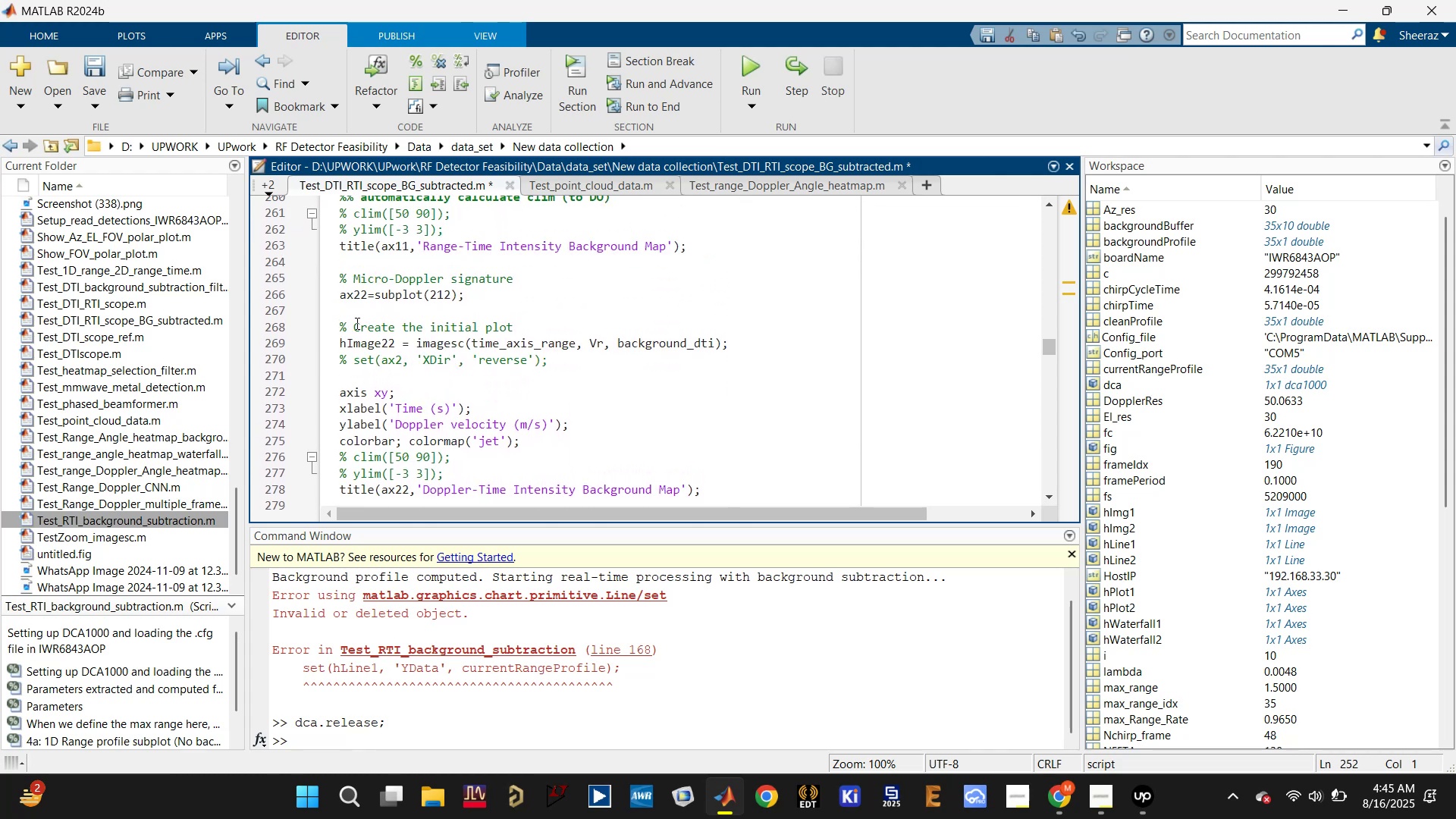 
left_click([343, 337])
 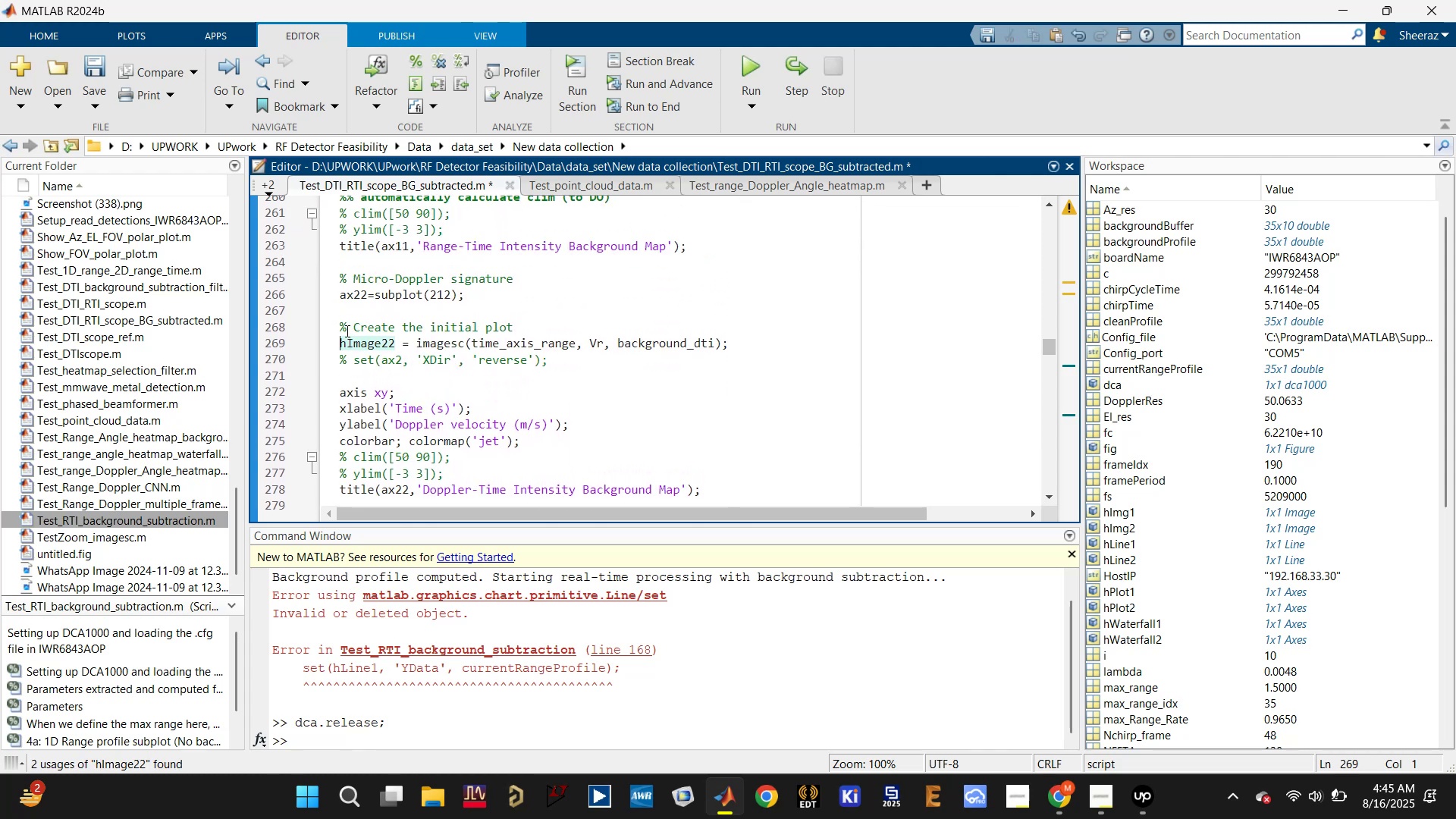 
left_click([347, 323])
 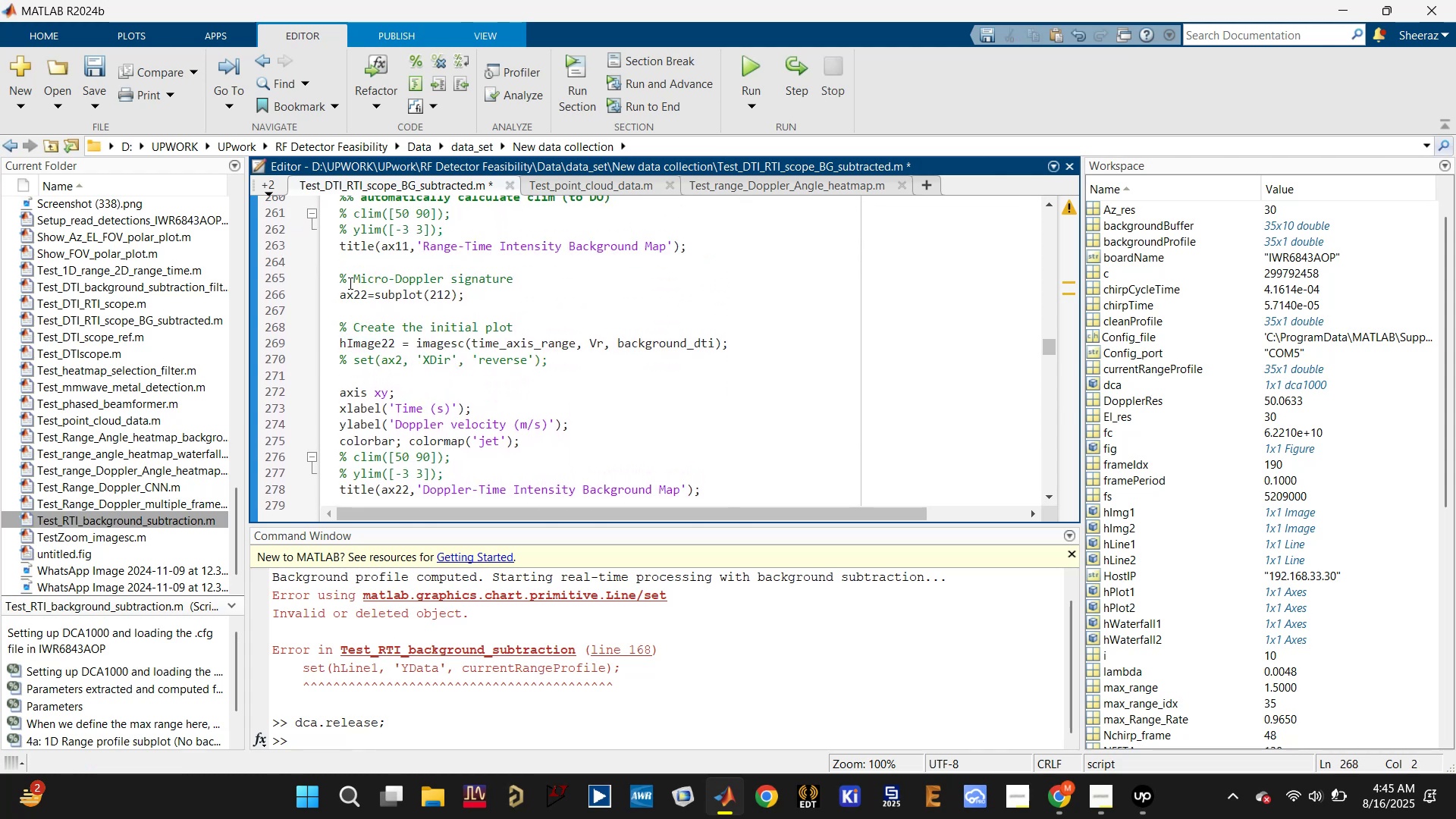 
type(%Bottom Left )
 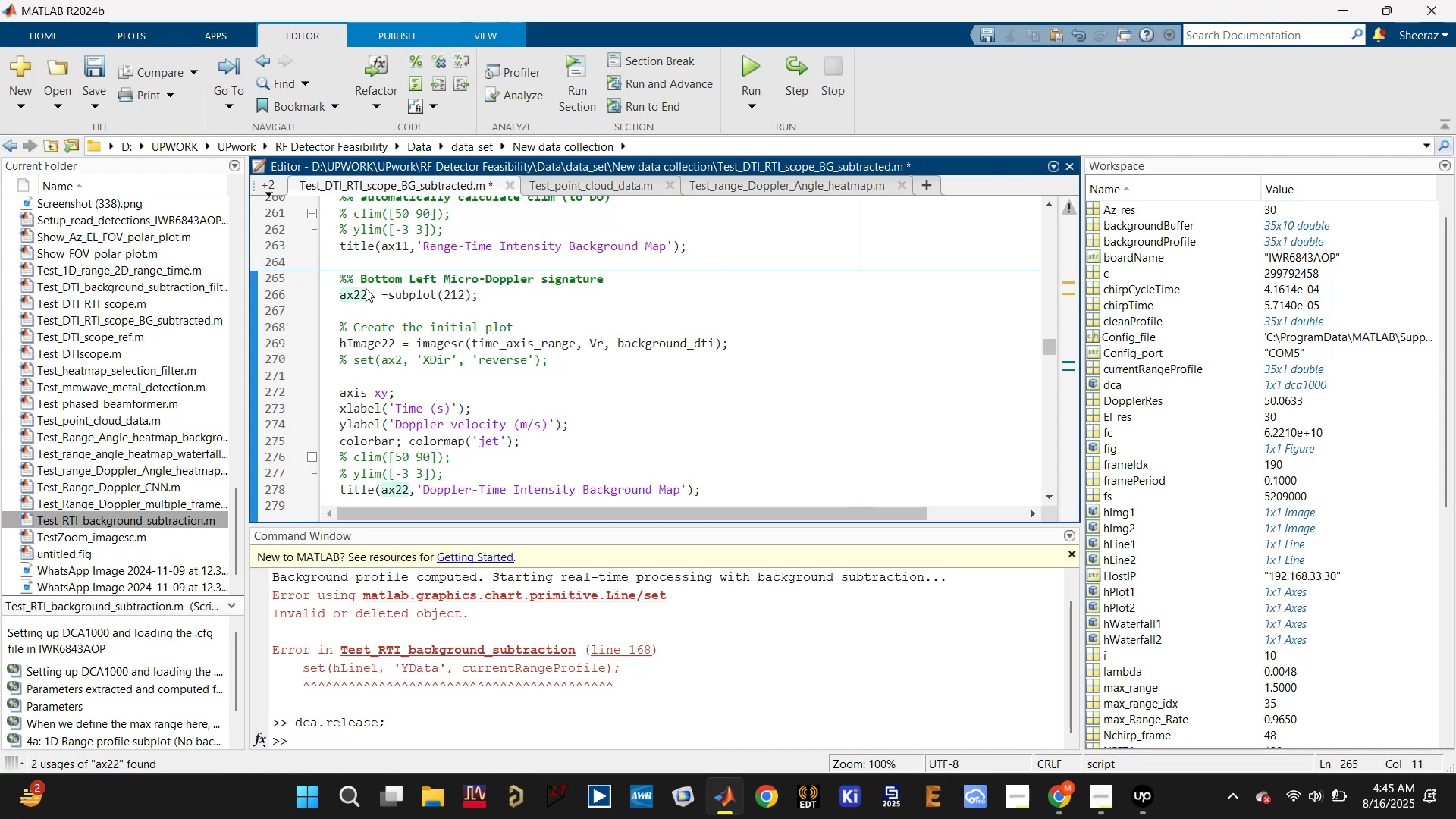 
 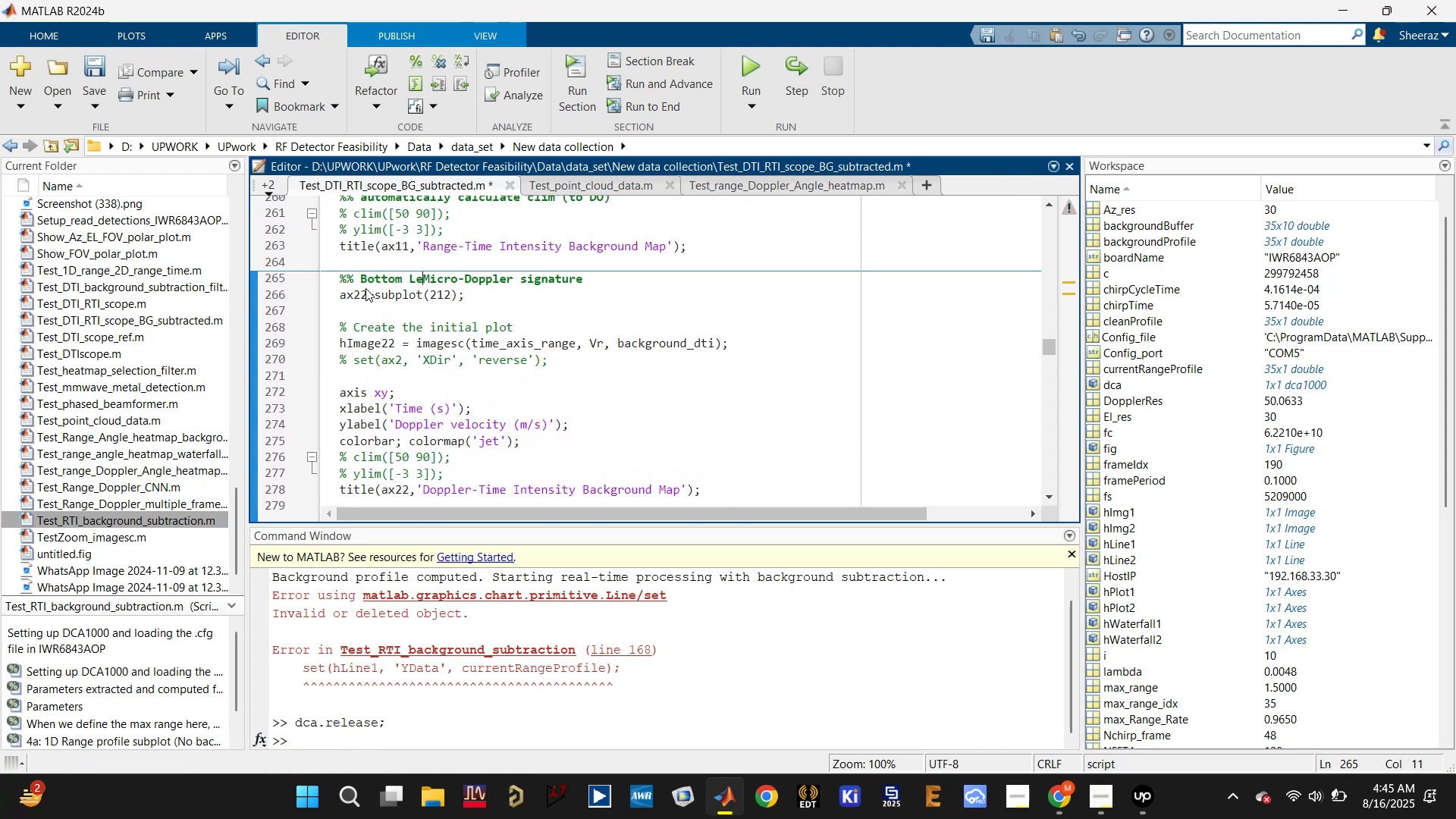 
left_click([366, 288])
 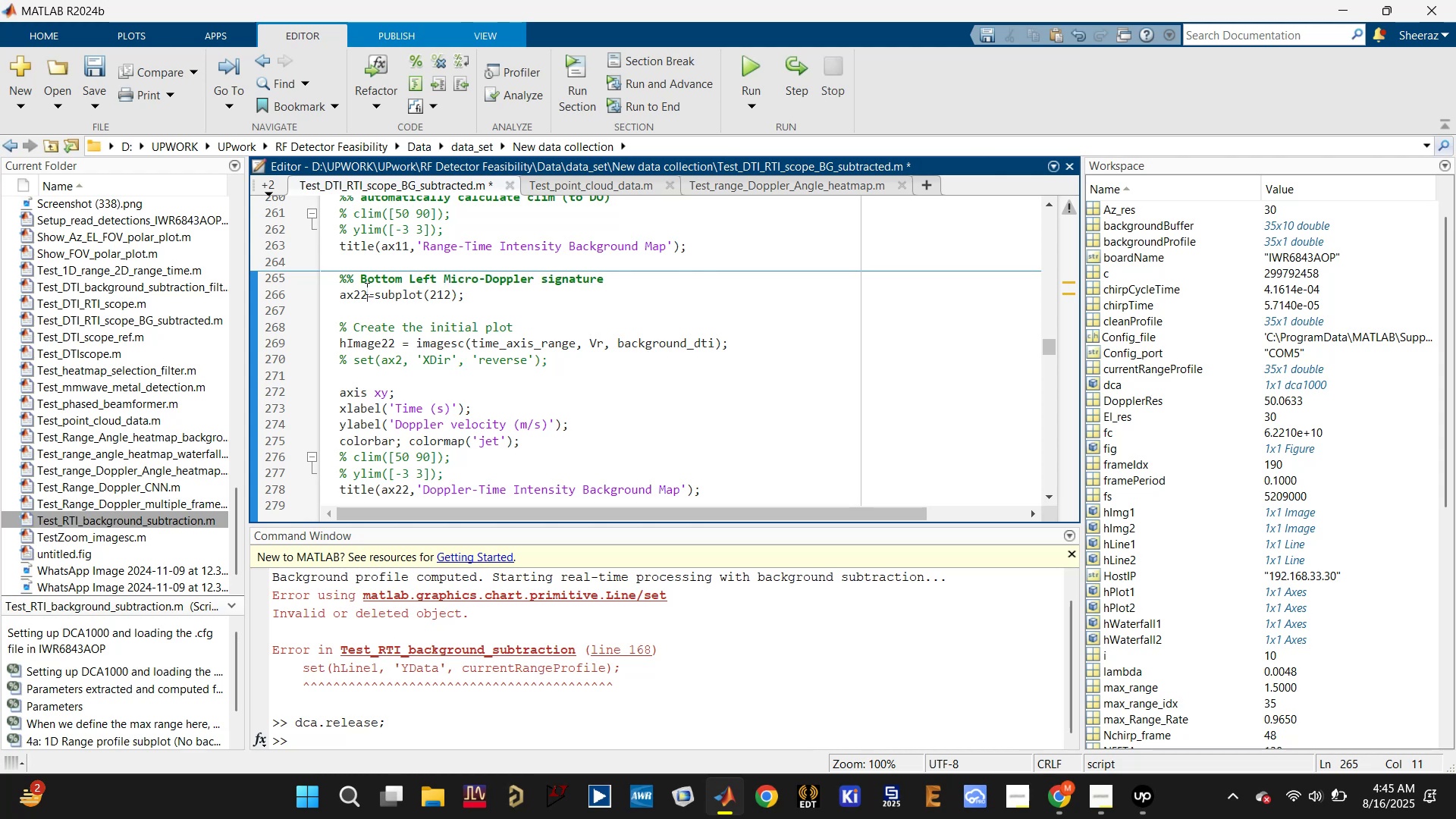 
key(Minus)
 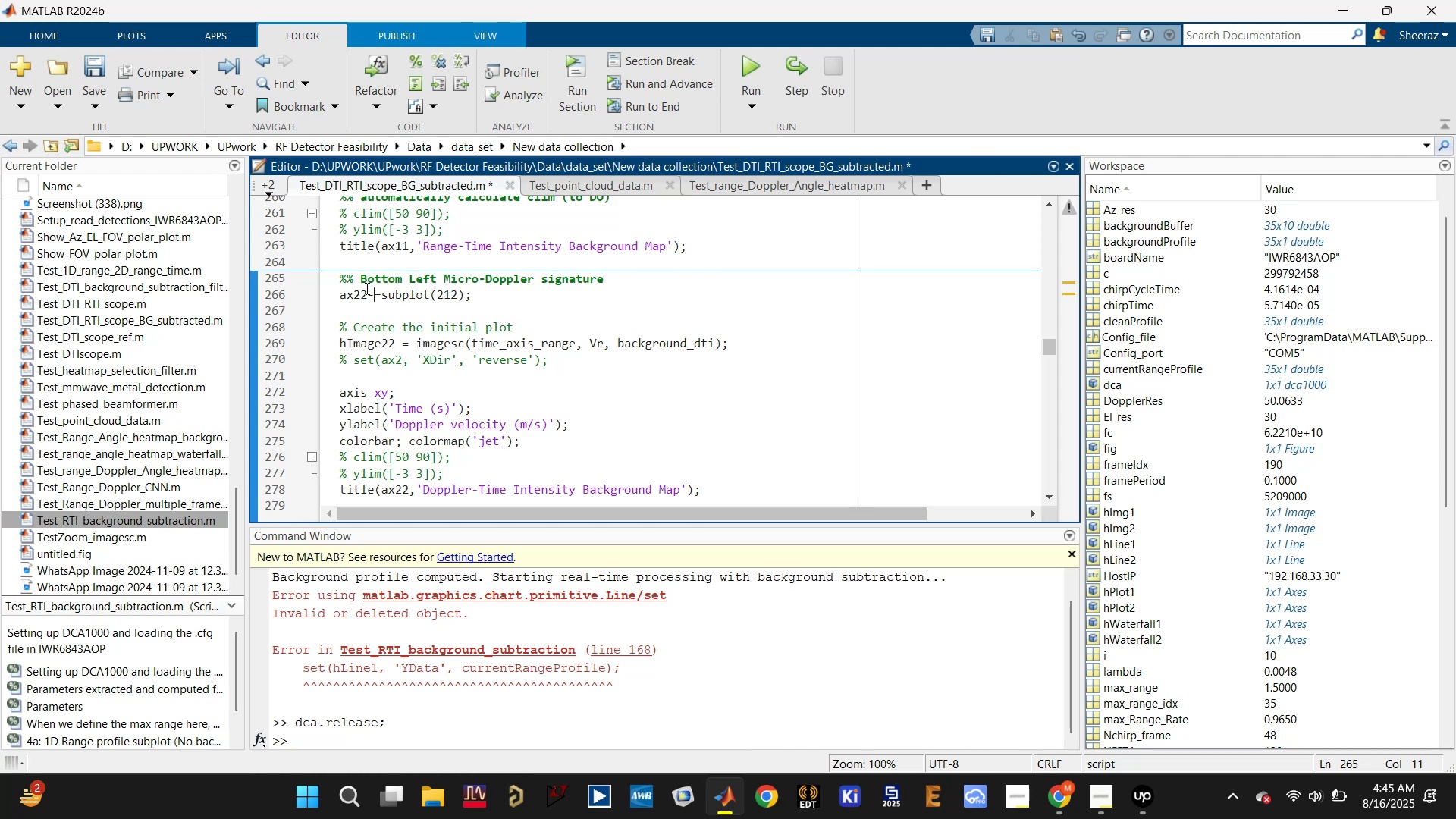 
key(Space)
 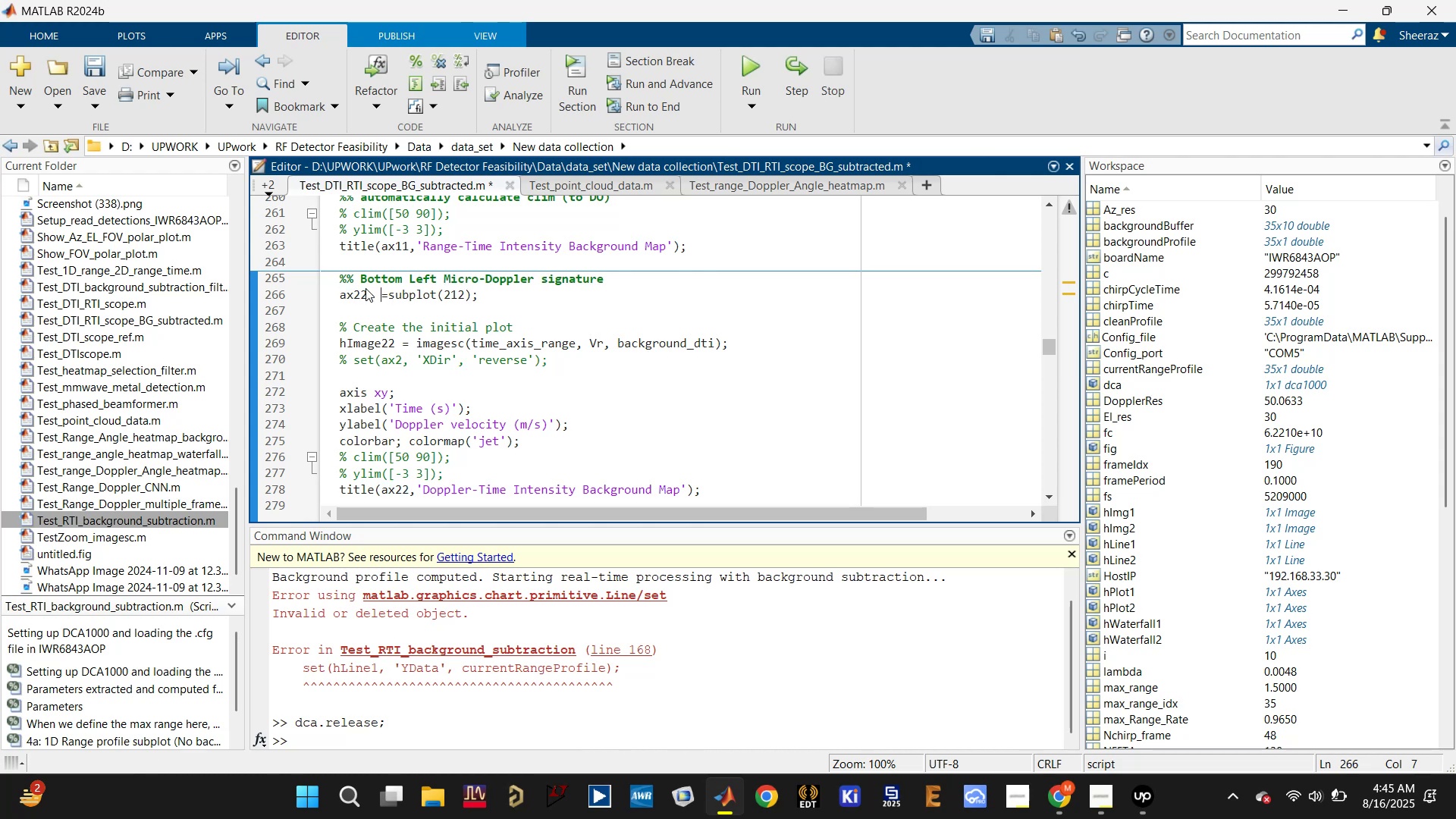 
key(Control+Z)
 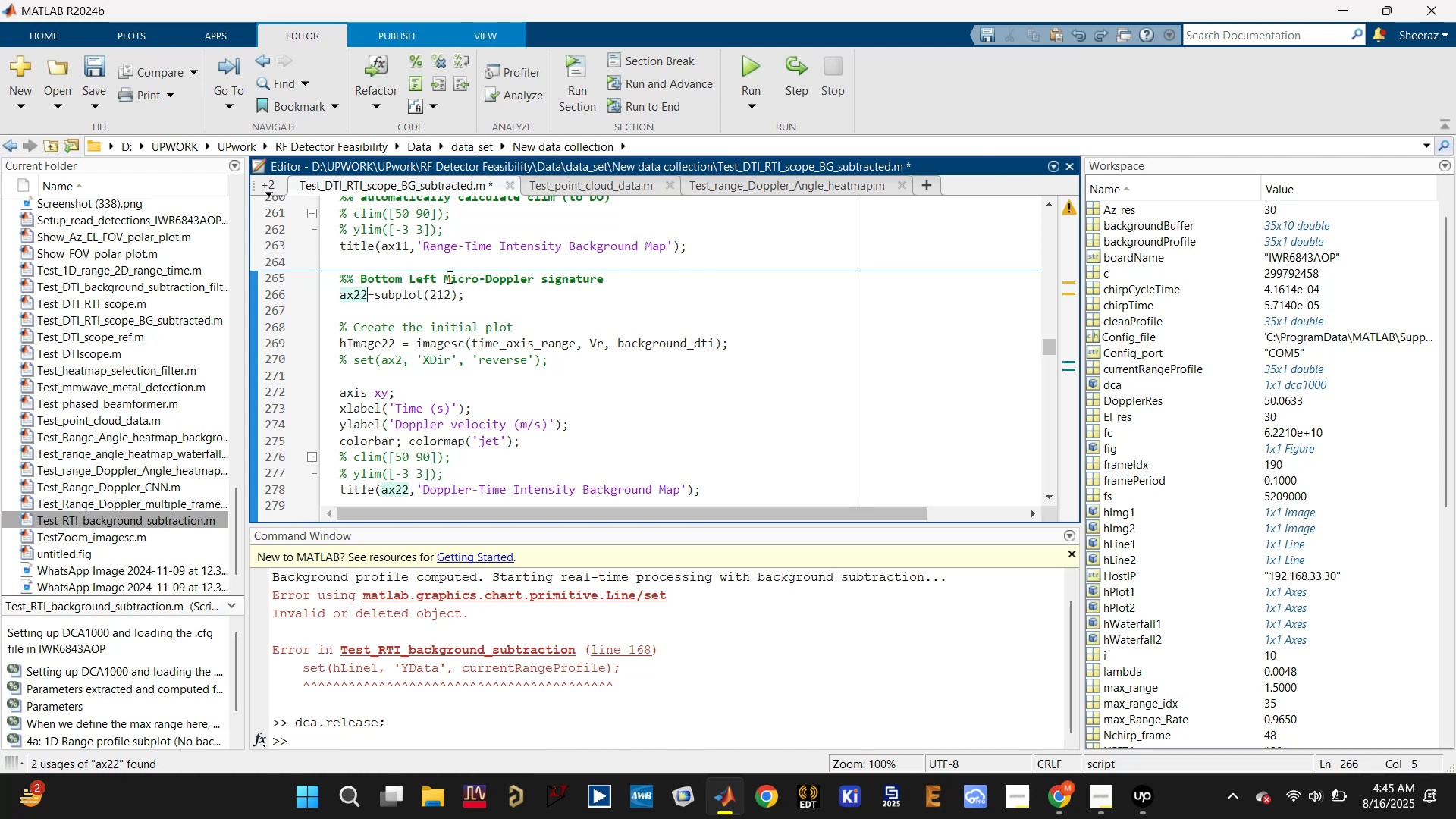 
left_click([435, 283])
 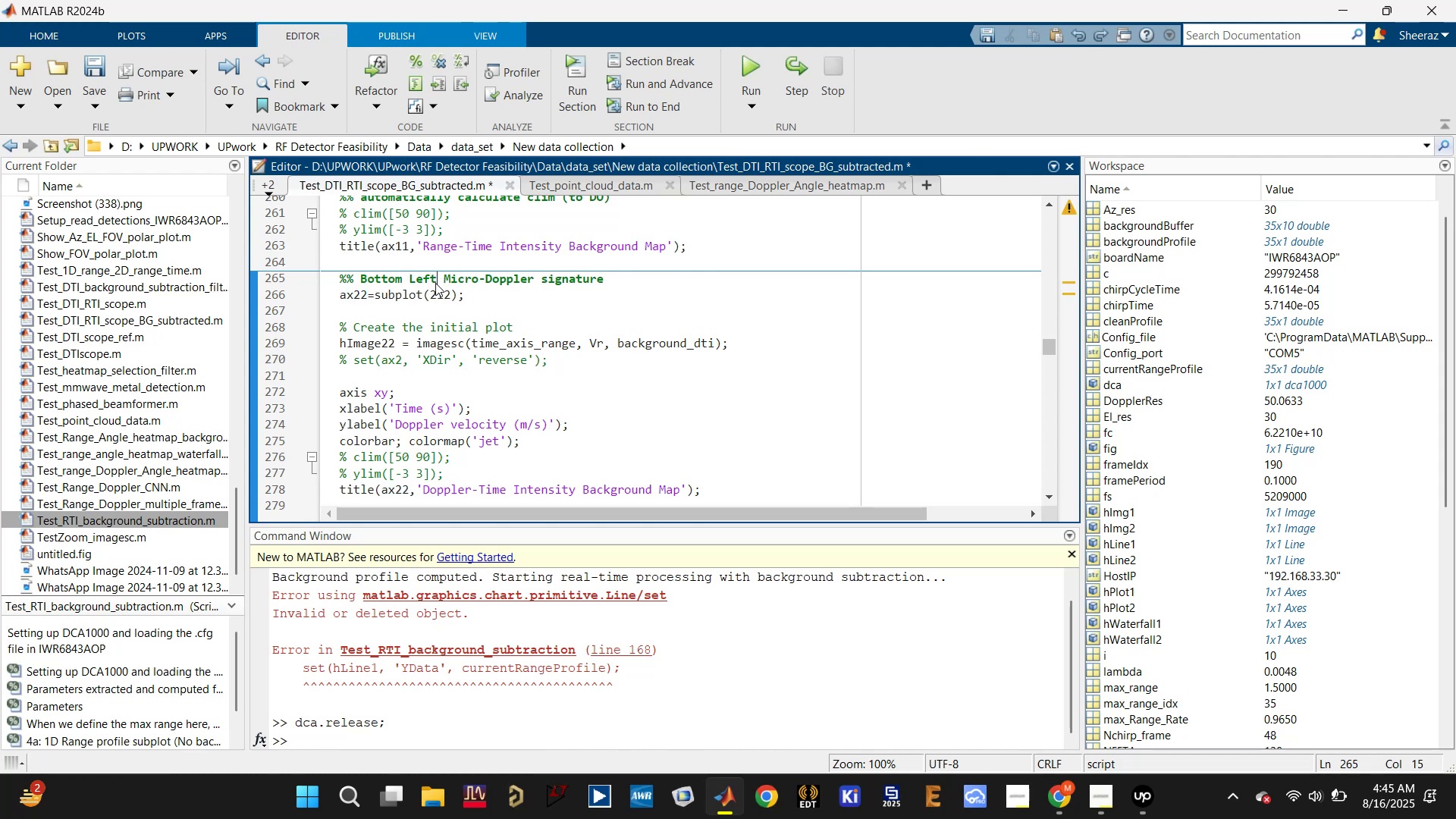 
key(Space)
 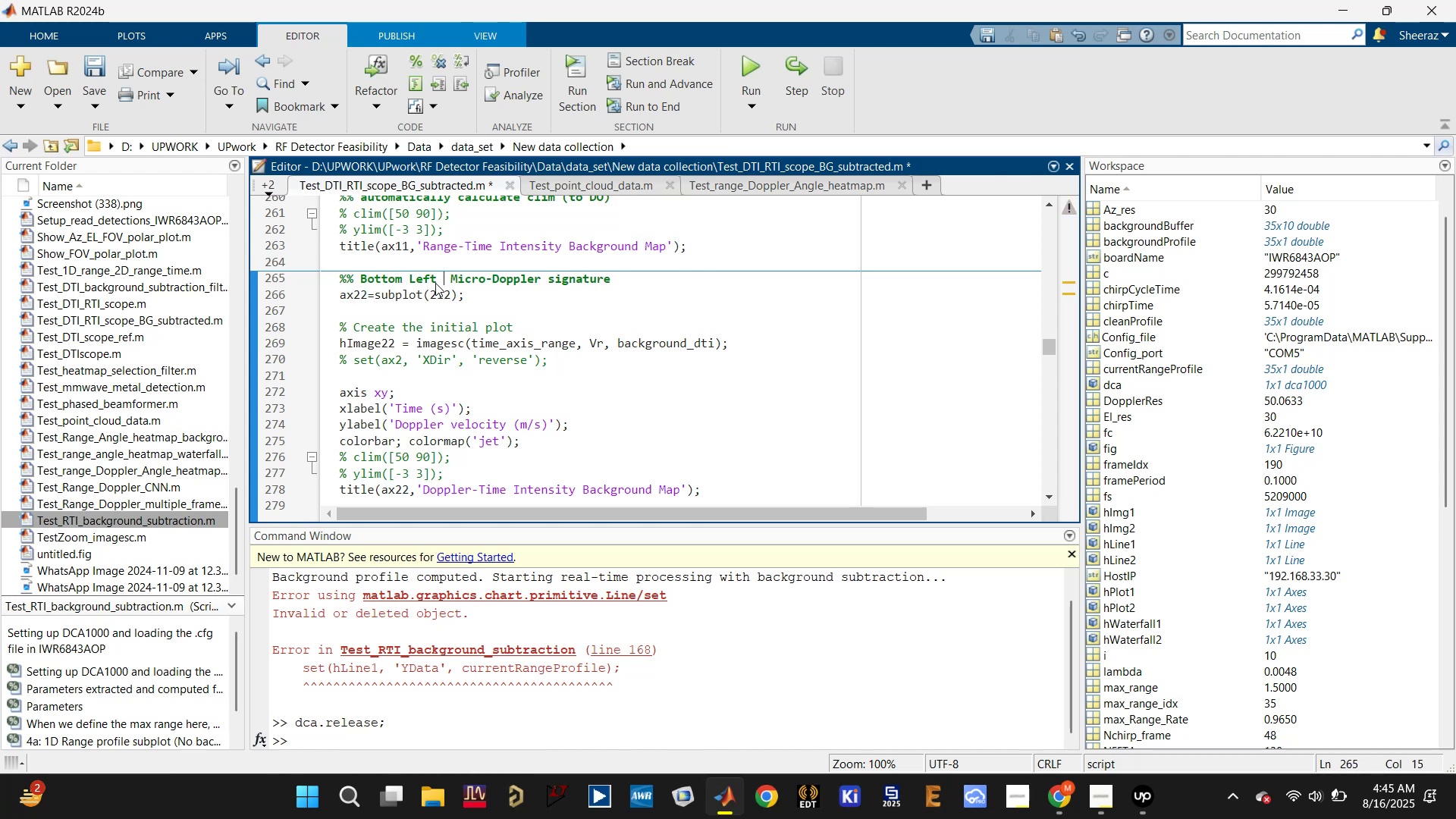 
key(Minus)
 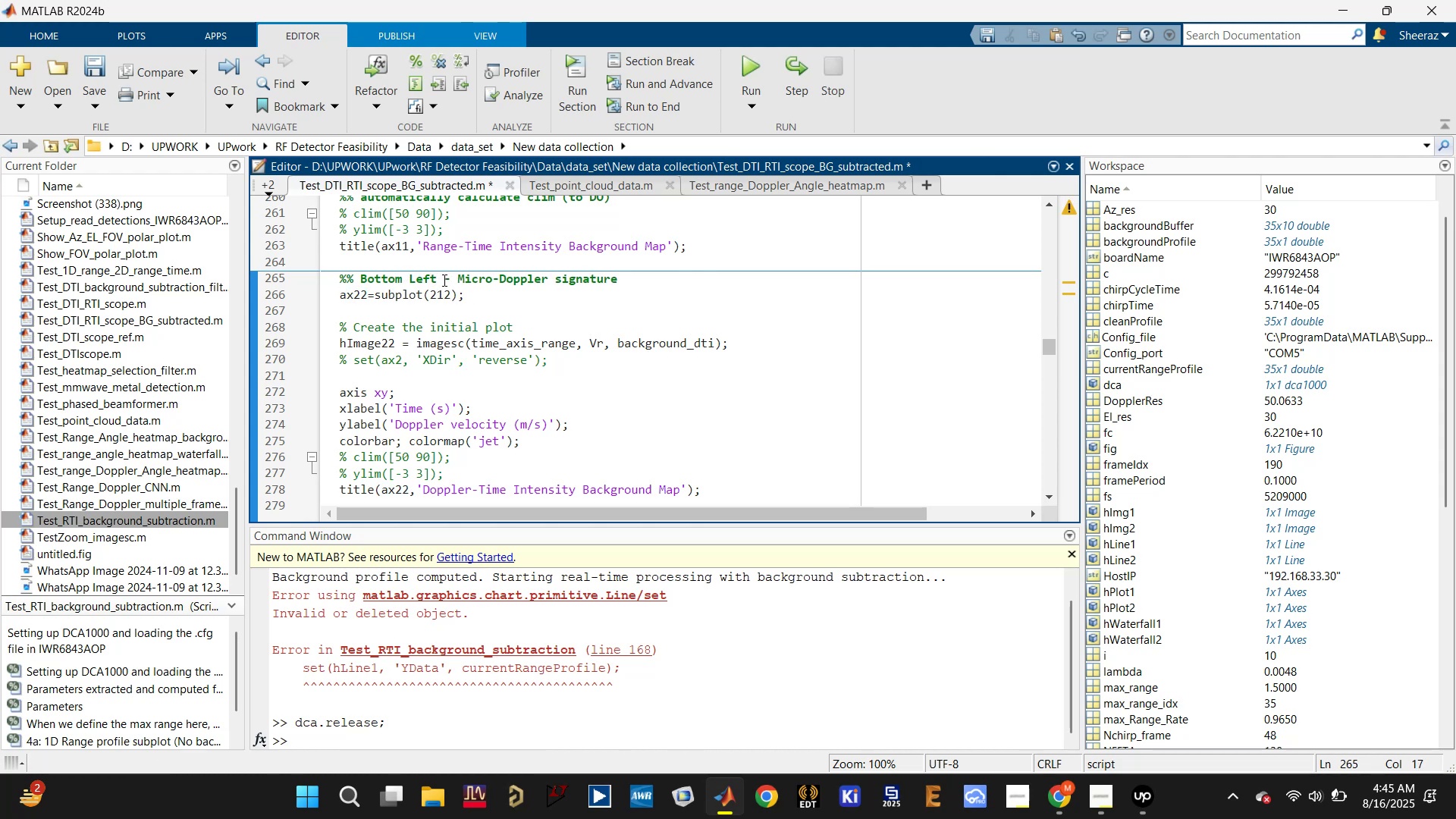 
left_click([529, 315])
 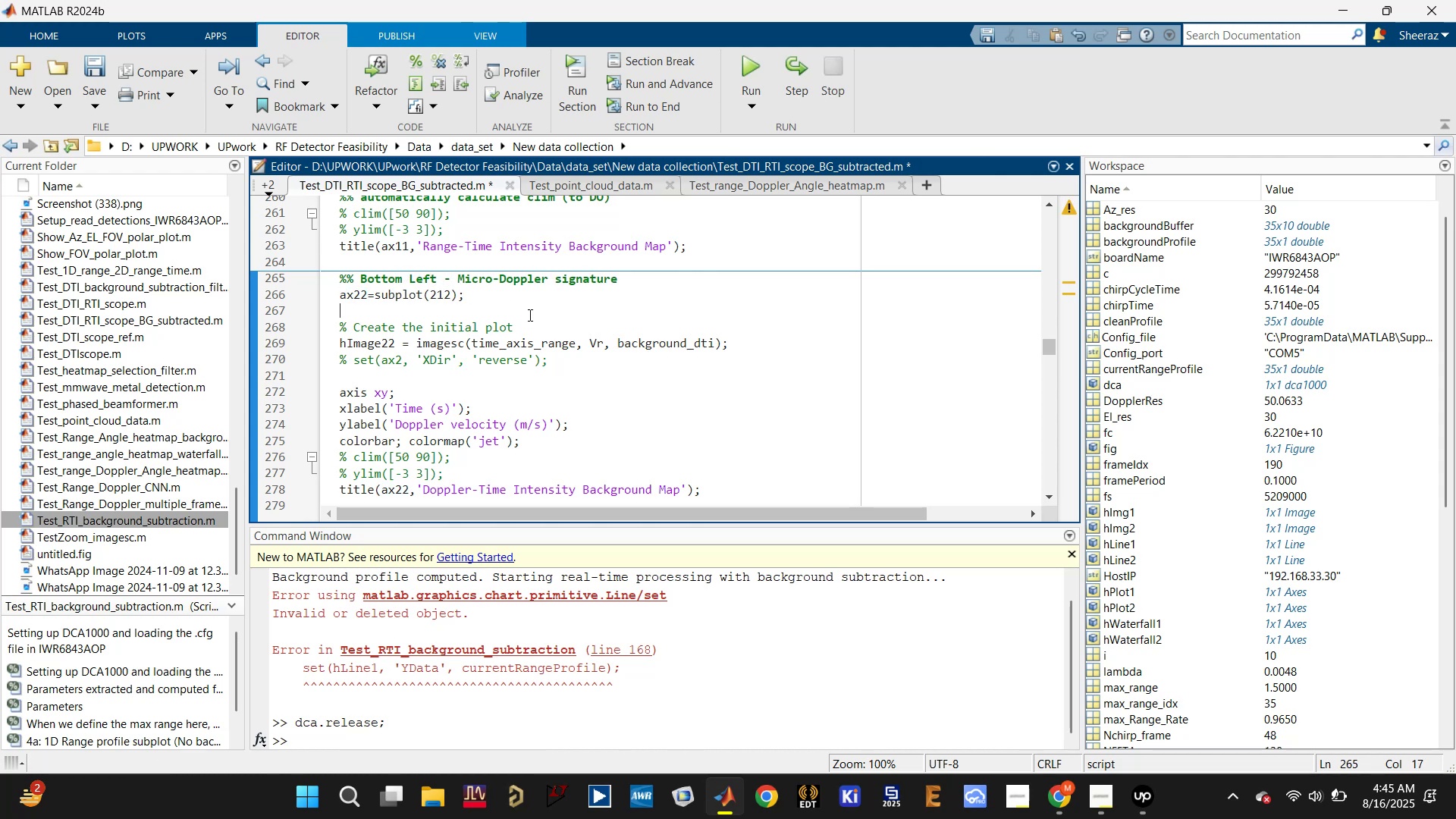 
key(Control+S)
 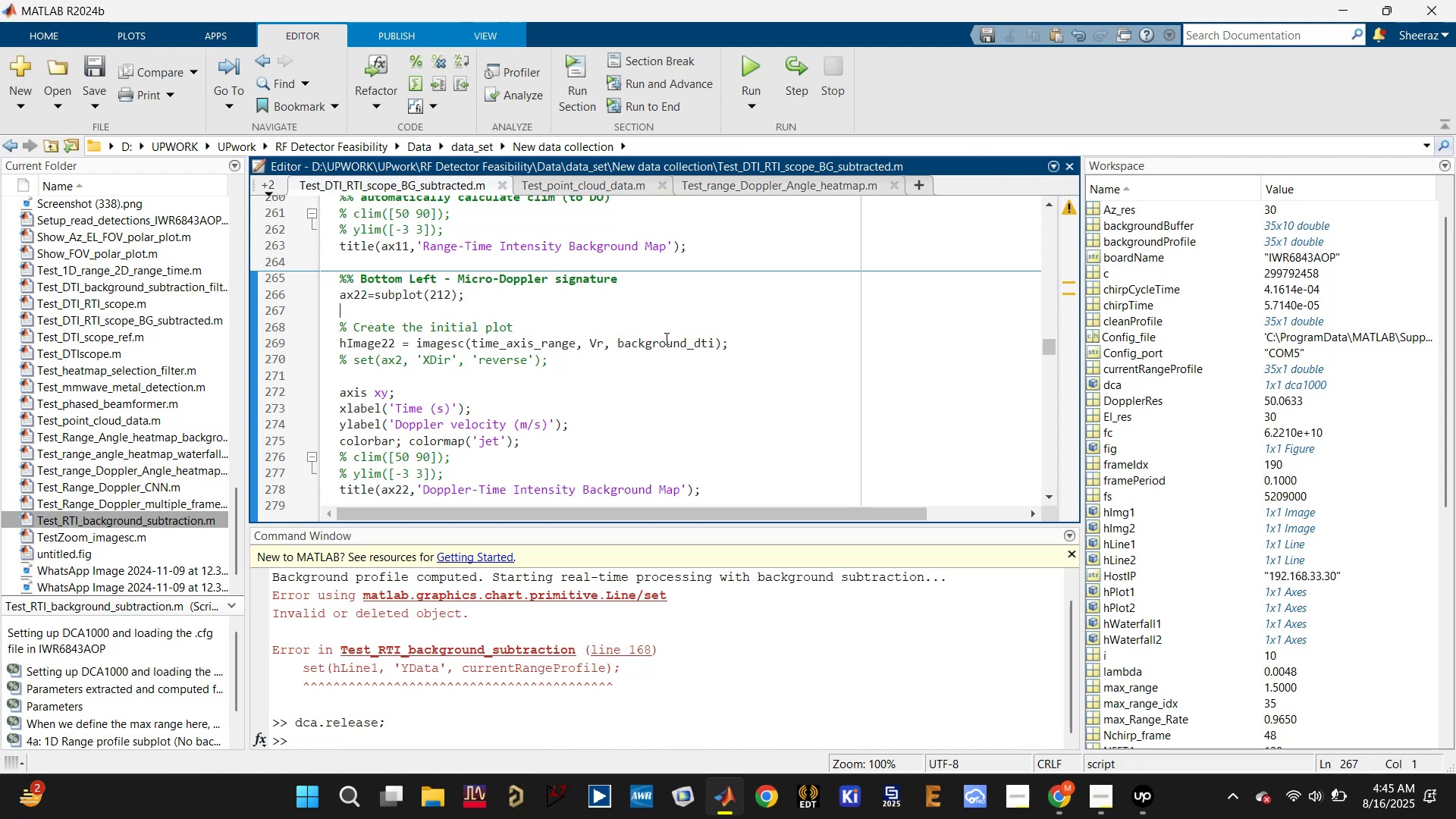 
left_click([670, 338])
 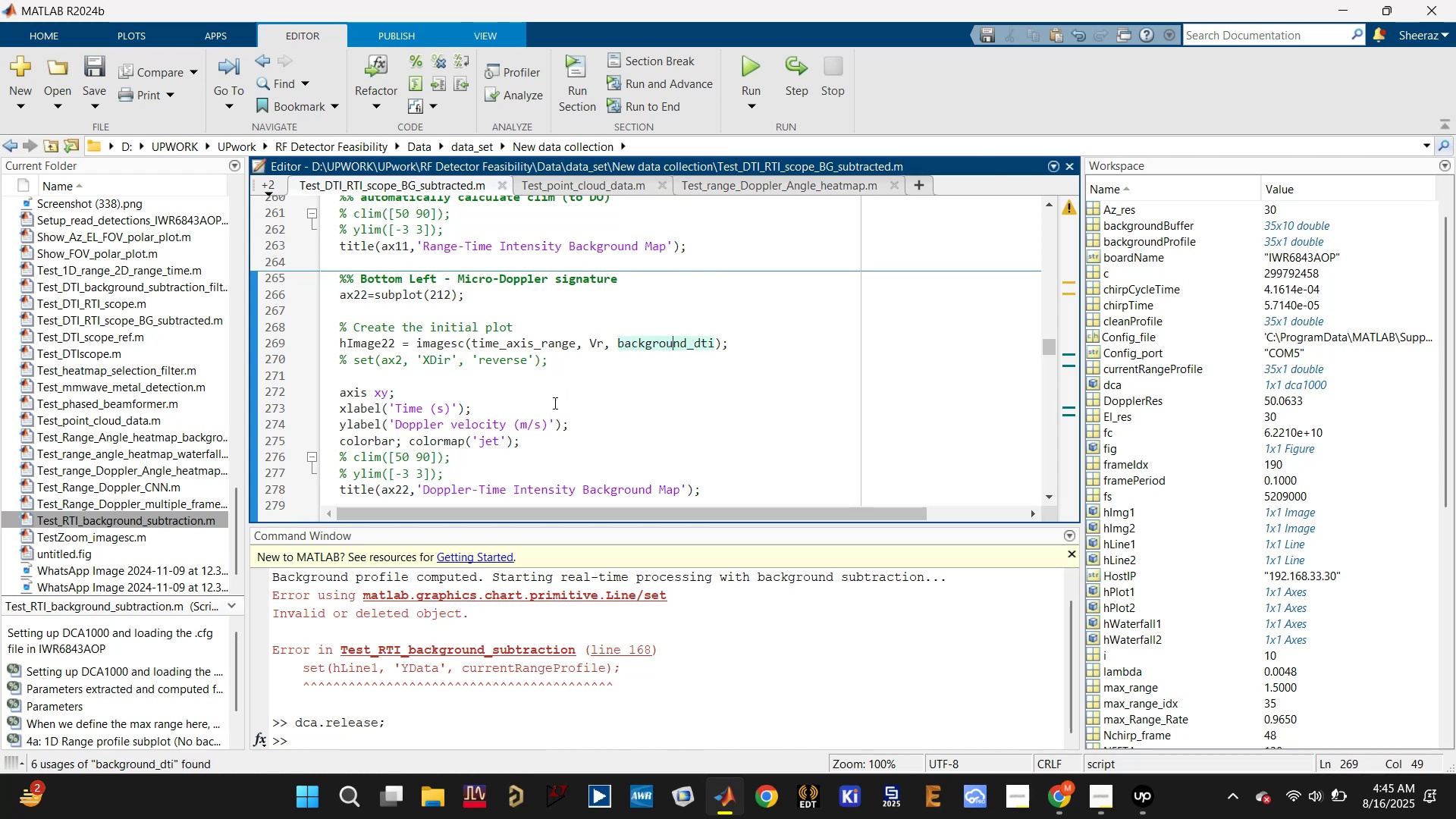 
left_click([551, 389])
 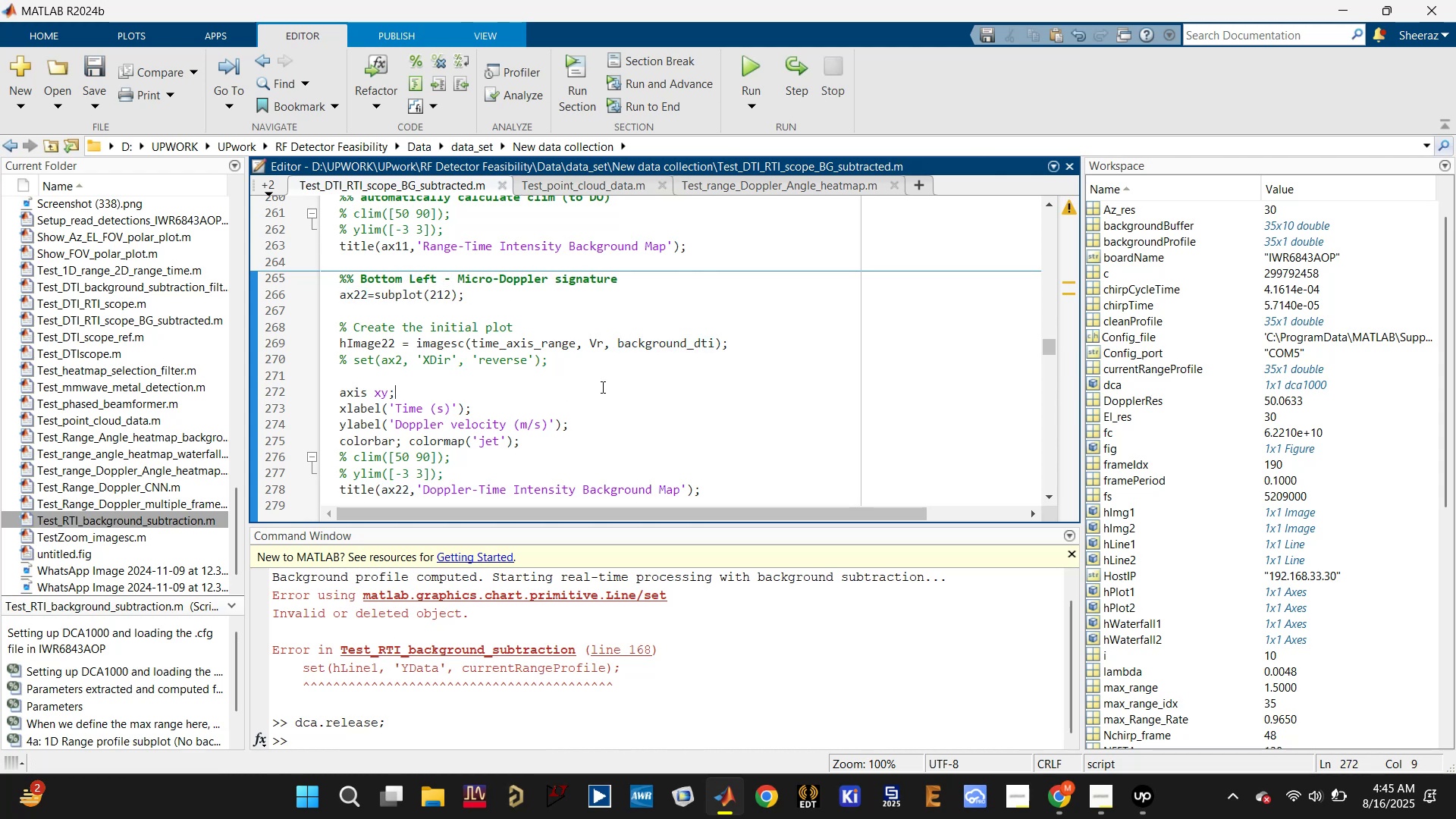 
scroll: coordinate [619, 392], scroll_direction: down, amount: 2.0
 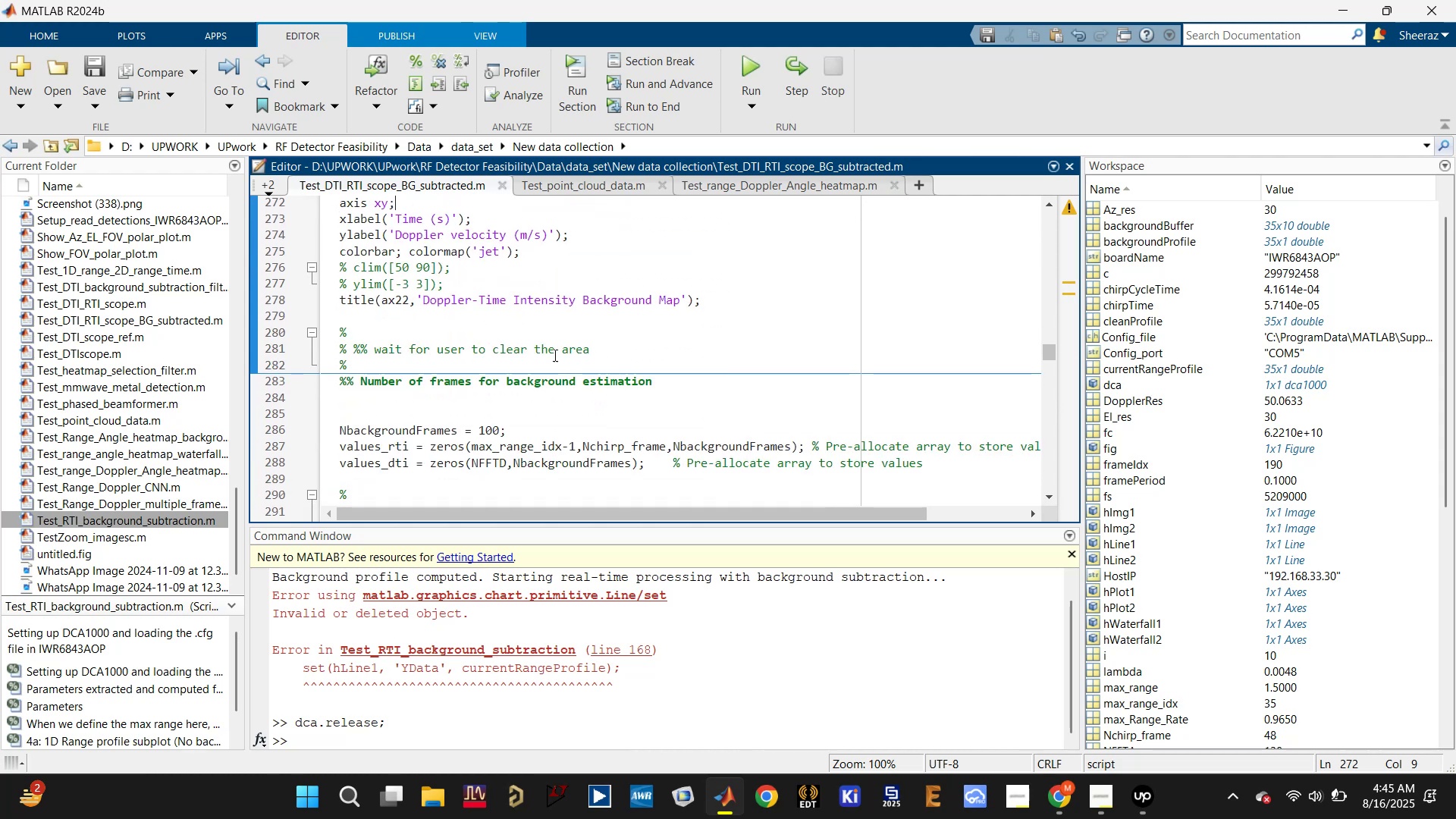 
double_click([553, 349])
 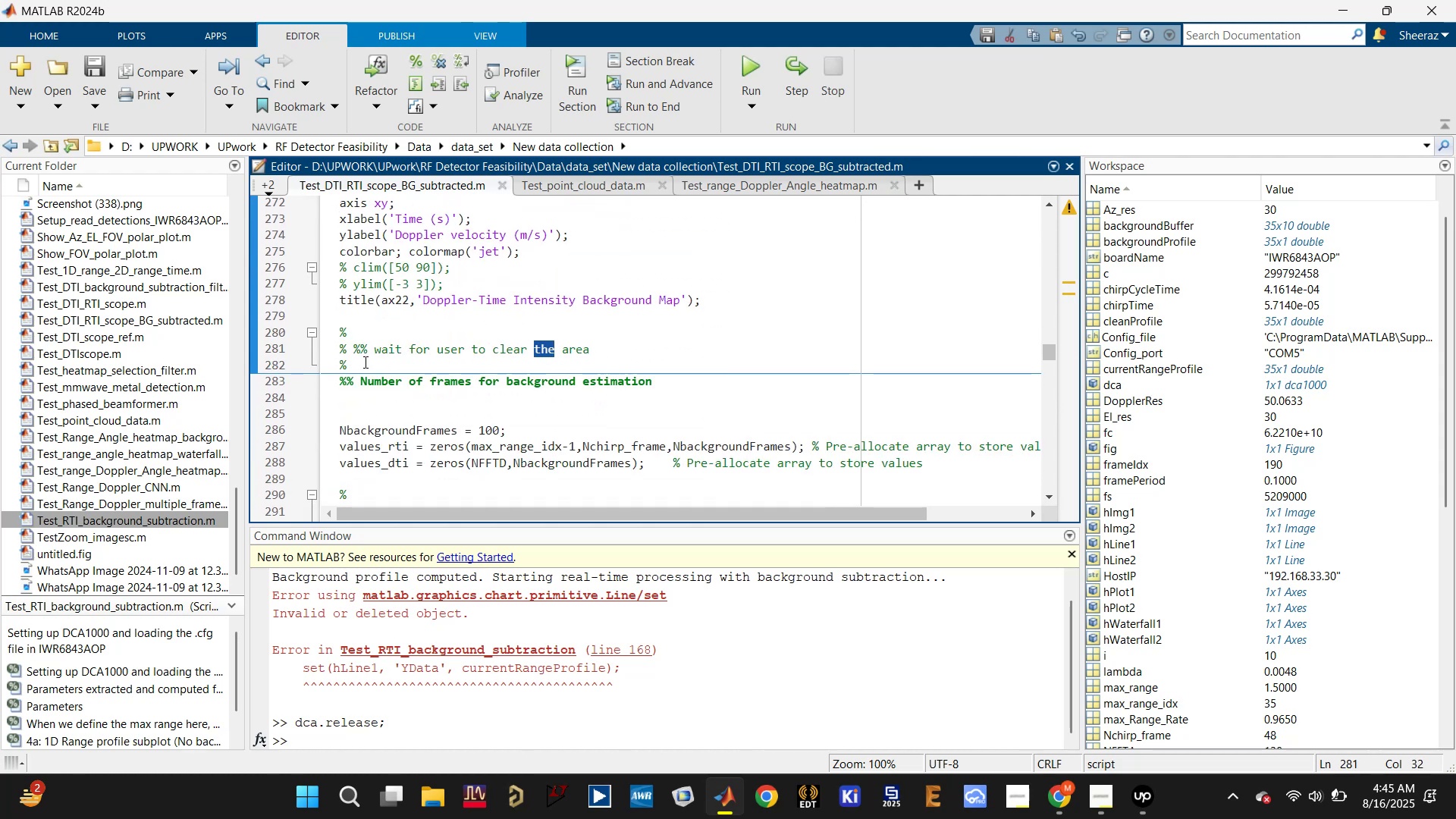 
left_click([351, 351])
 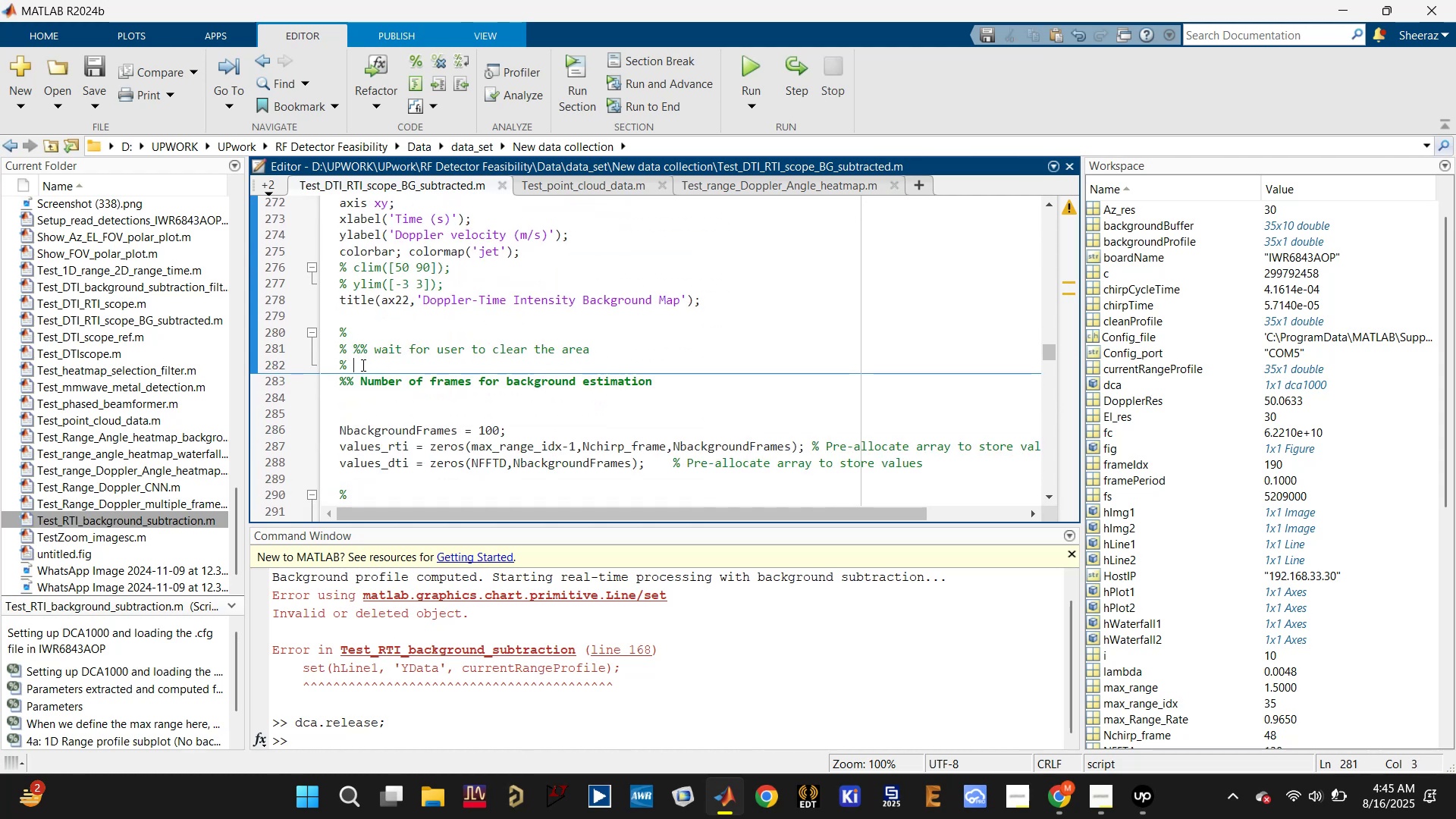 
double_click([456, 384])
 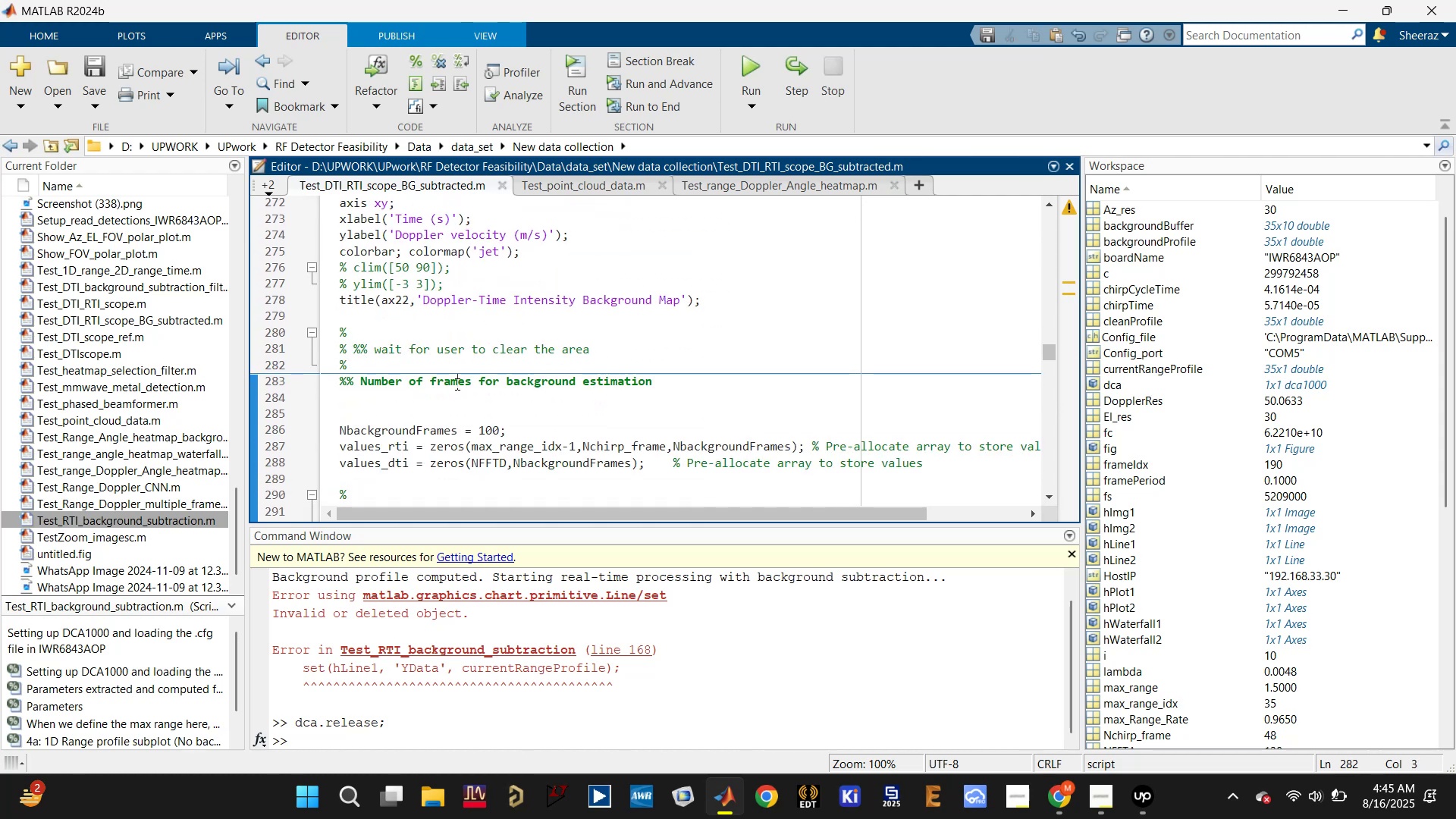 
triple_click([456, 384])
 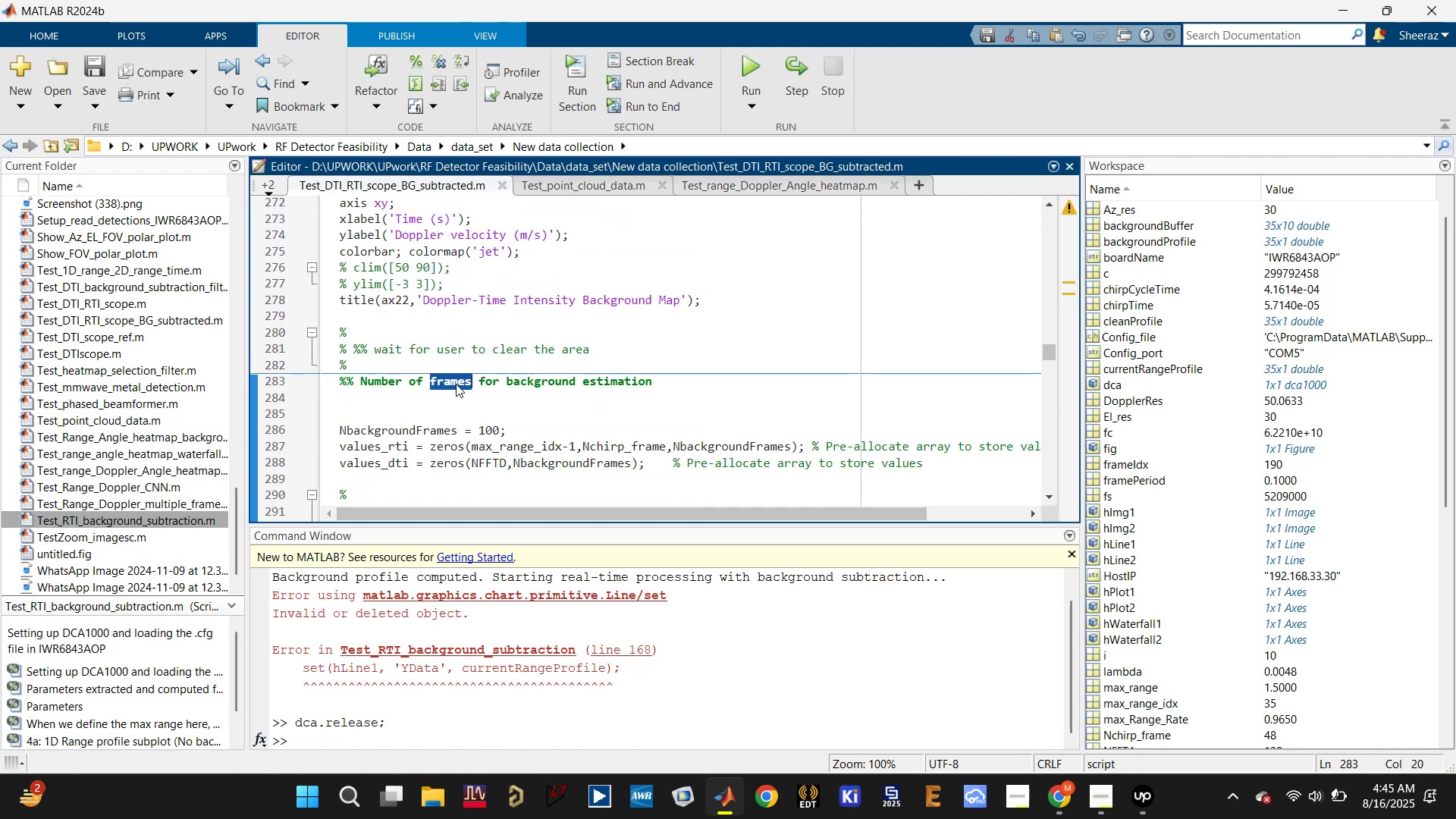 
triple_click([456, 384])
 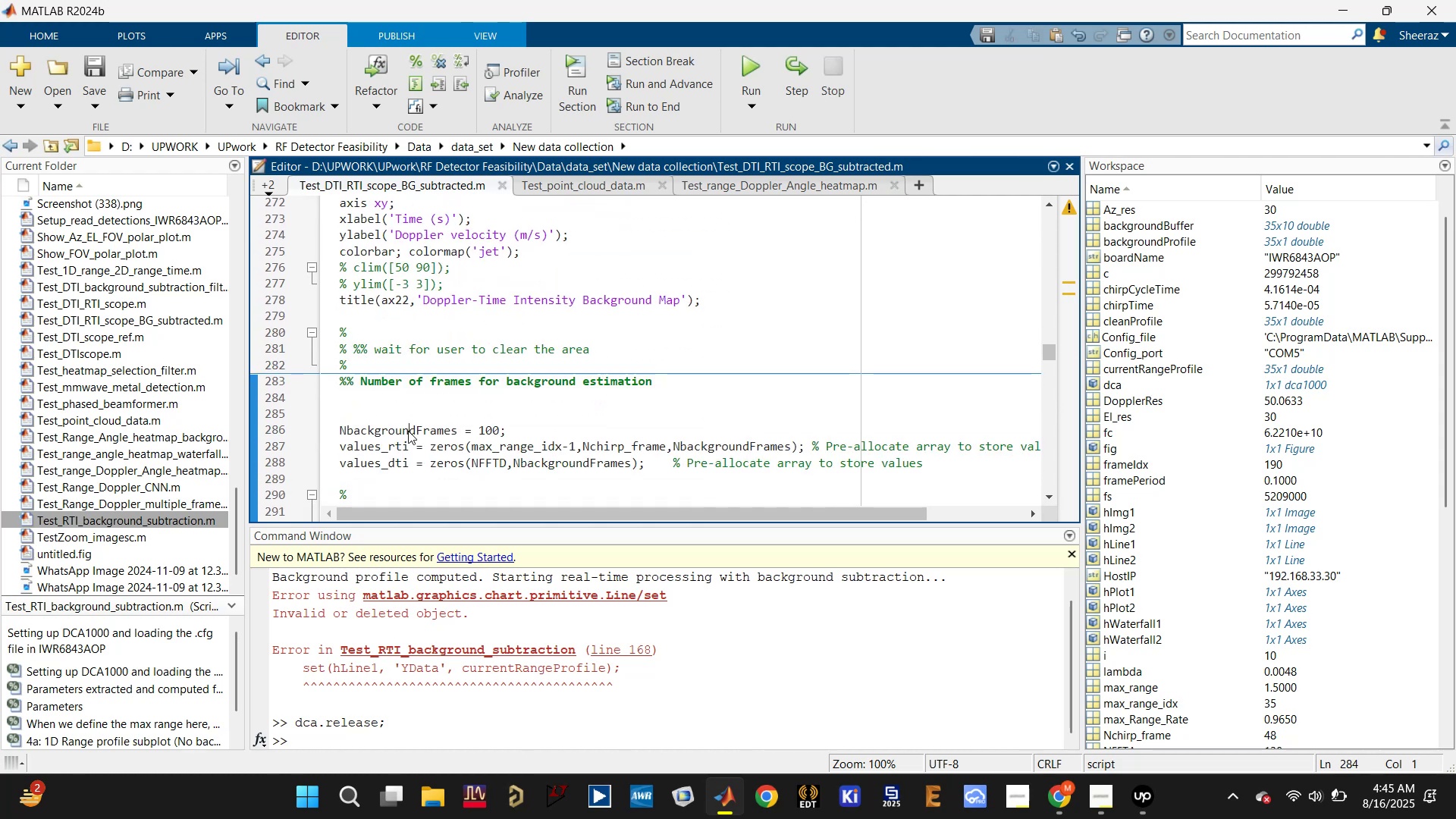 
scroll: coordinate [408, 431], scroll_direction: down, amount: 1.0
 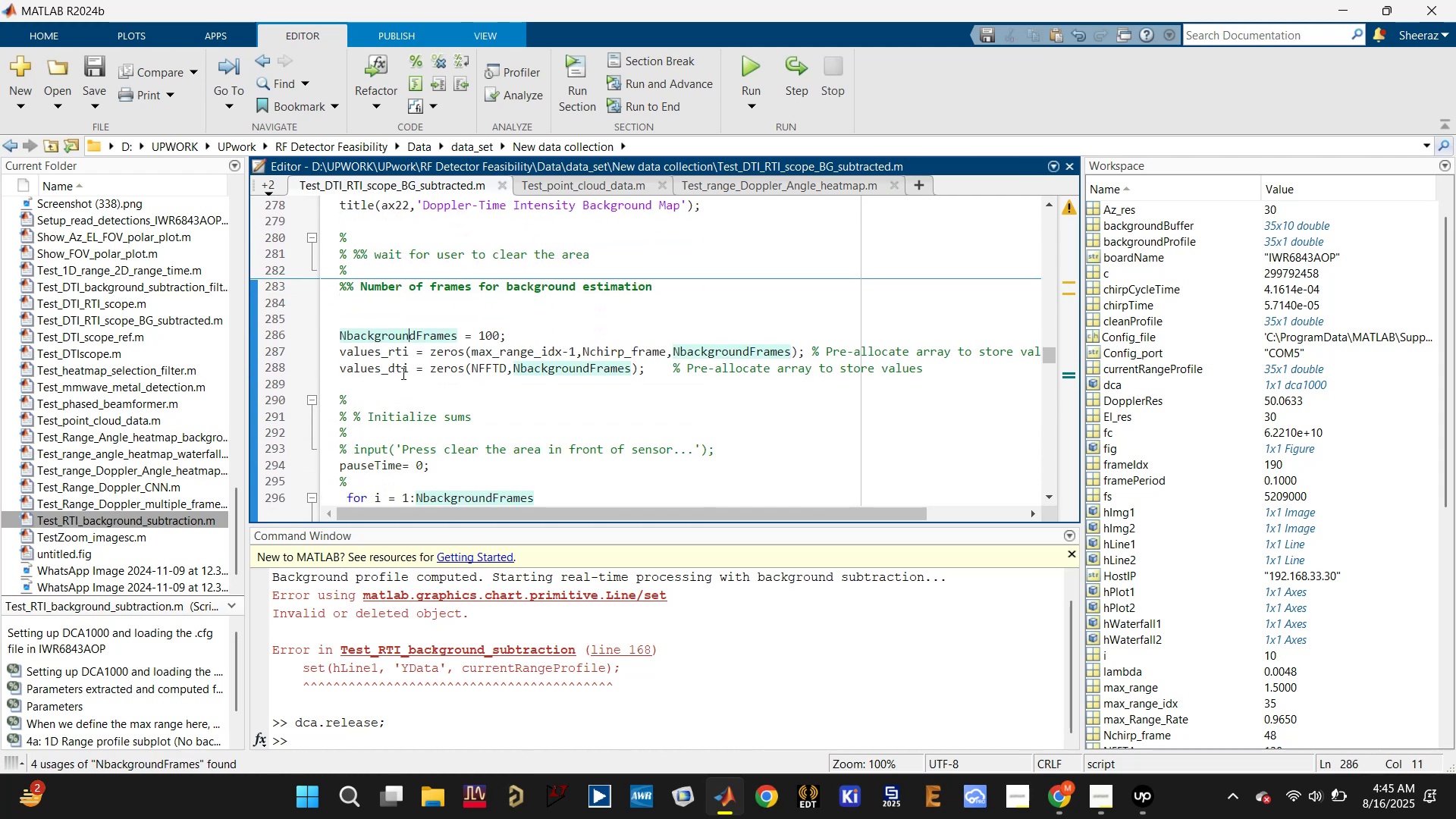 
left_click([391, 356])
 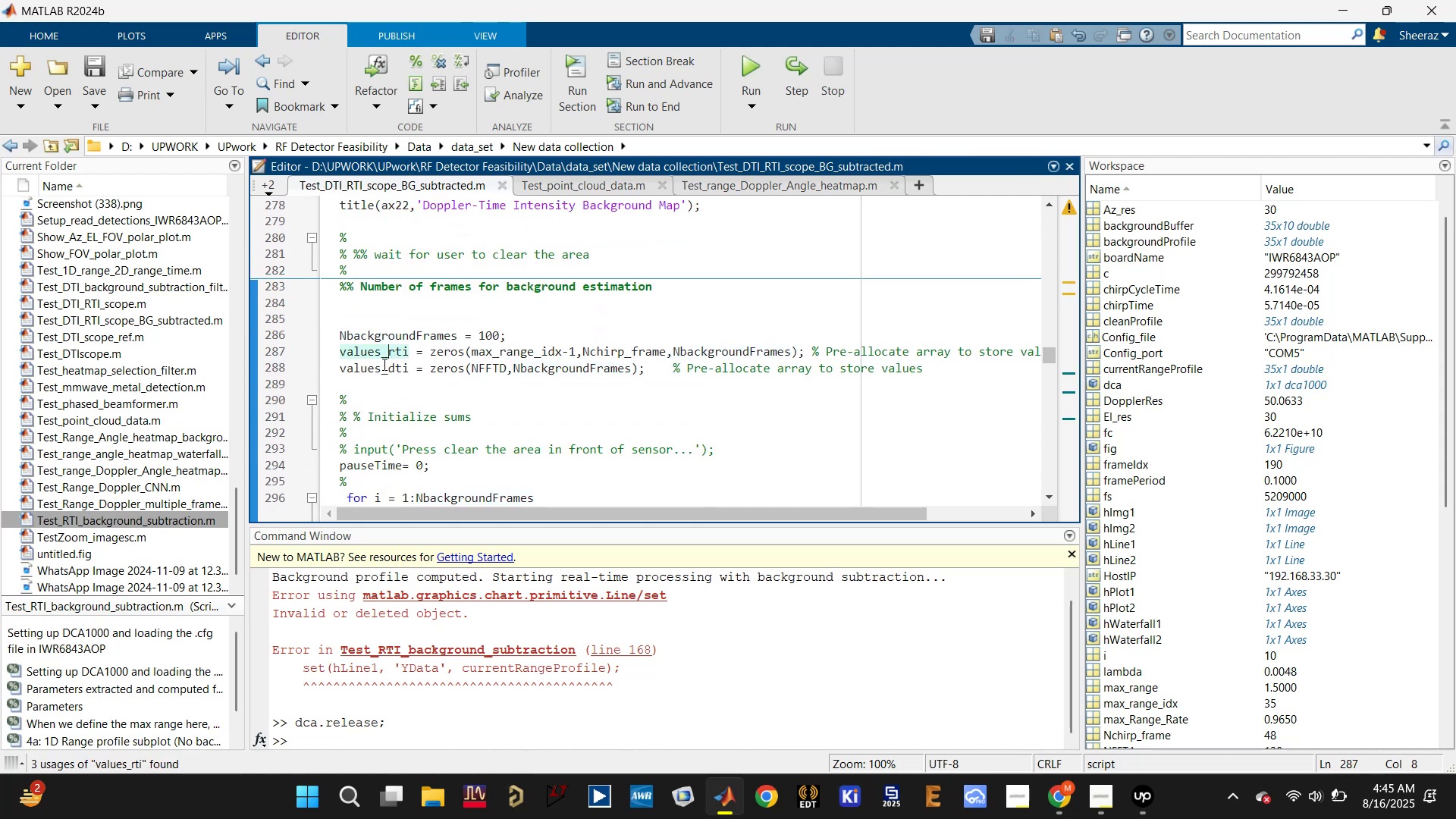 
left_click([381, 366])
 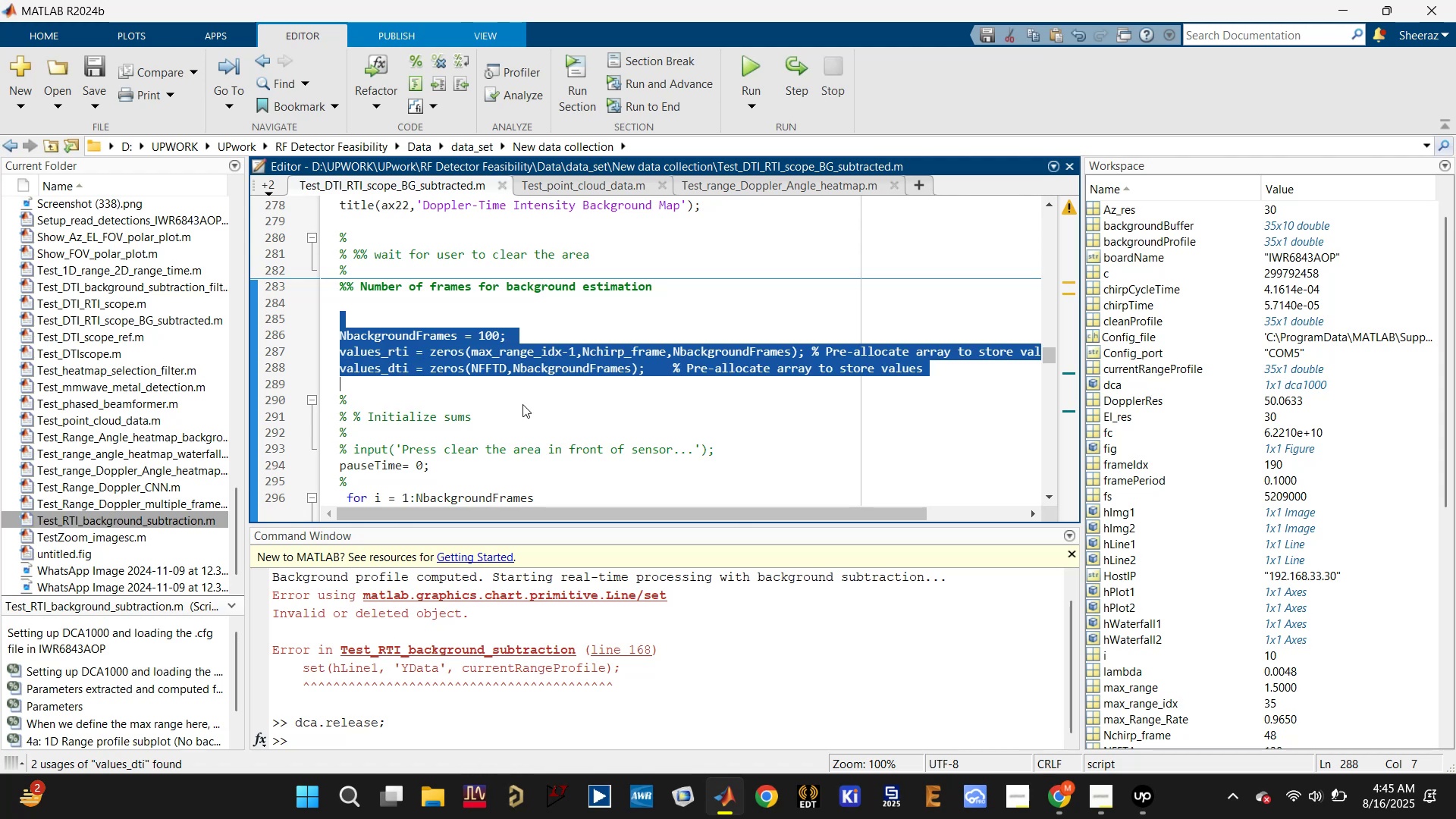 
scroll: coordinate [594, 335], scroll_direction: down, amount: 5.0
 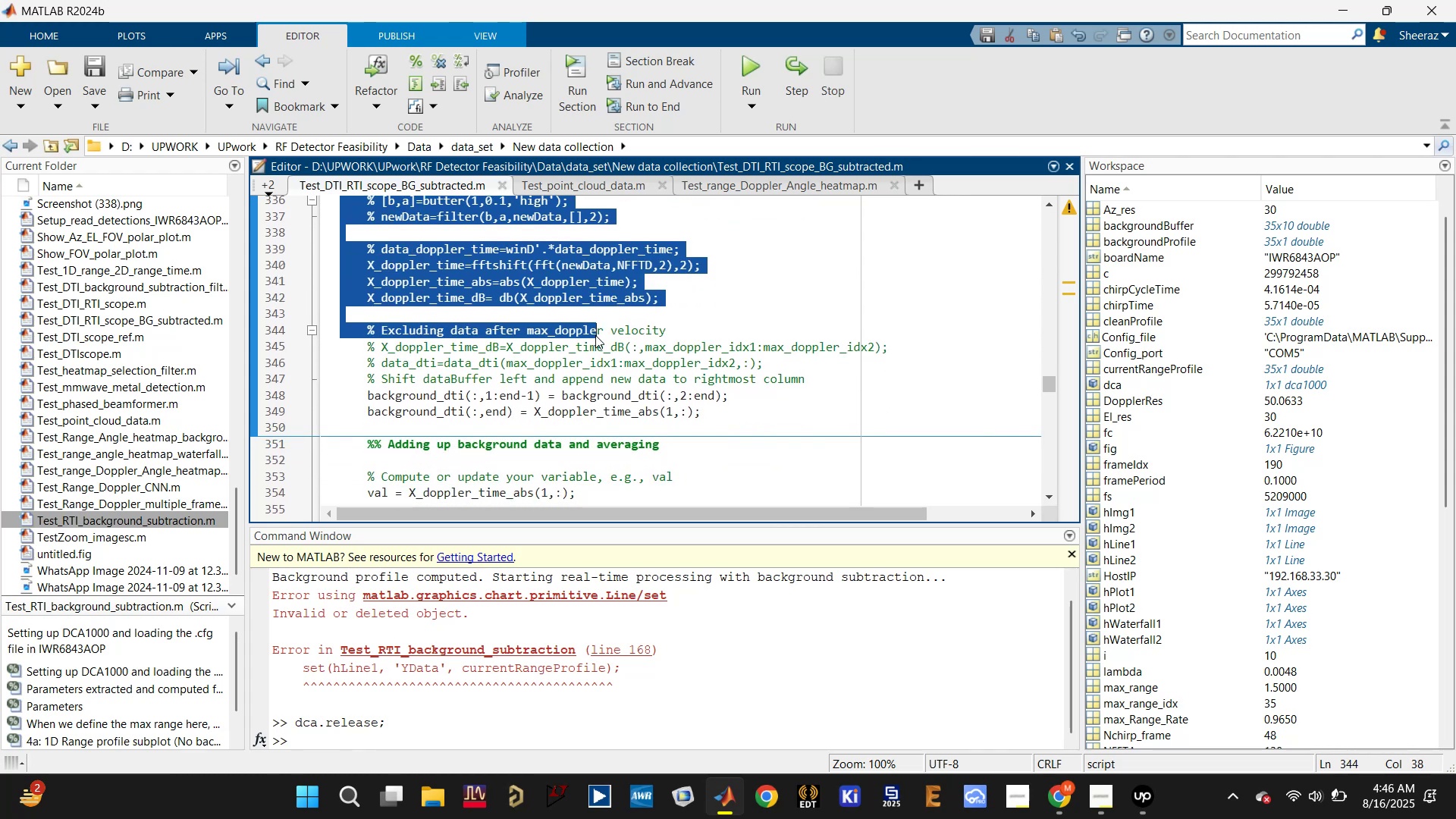 
scroll: coordinate [500, 413], scroll_direction: down, amount: 4.0
 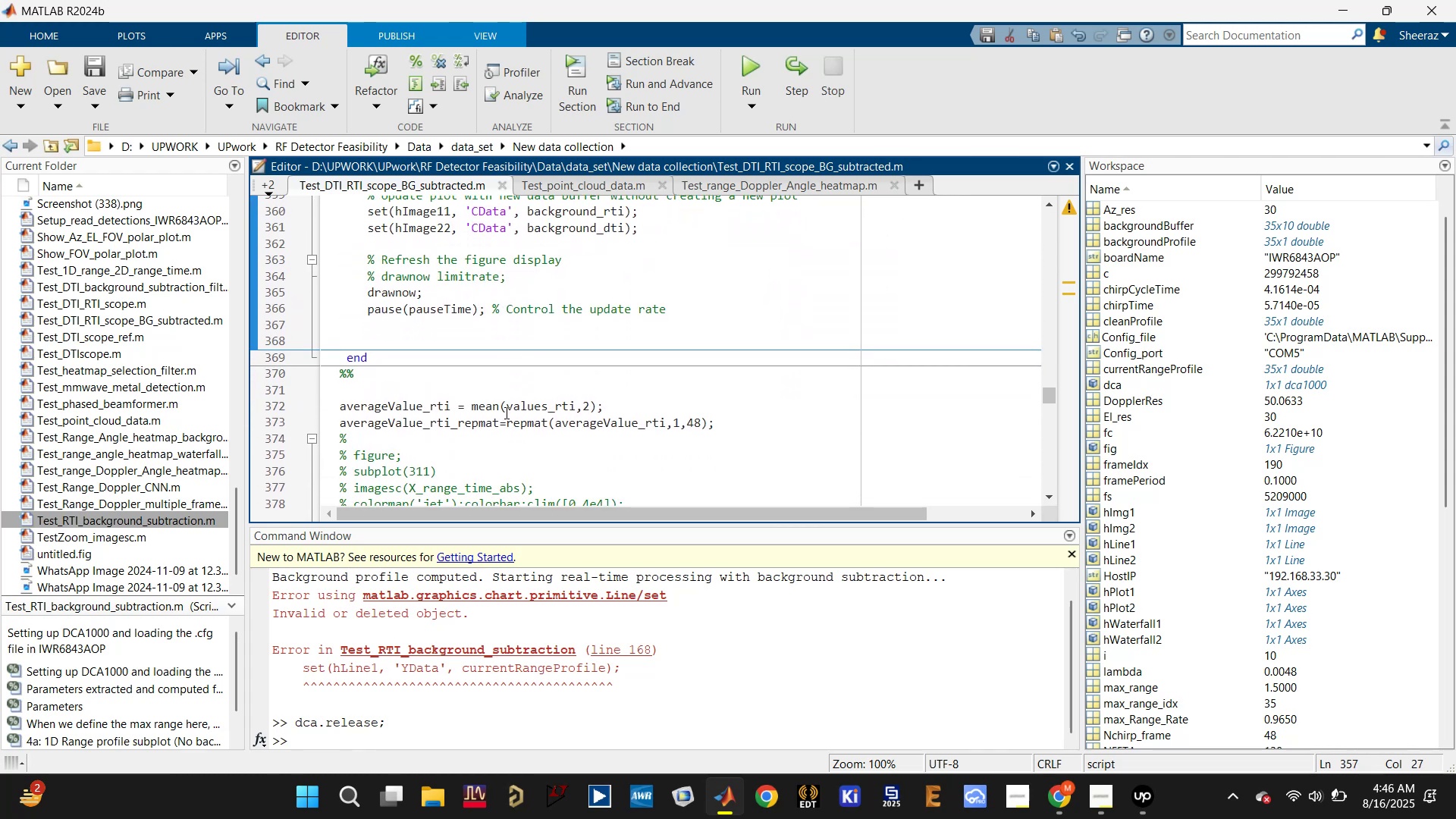 
scroll: coordinate [505, 412], scroll_direction: up, amount: 3.0
 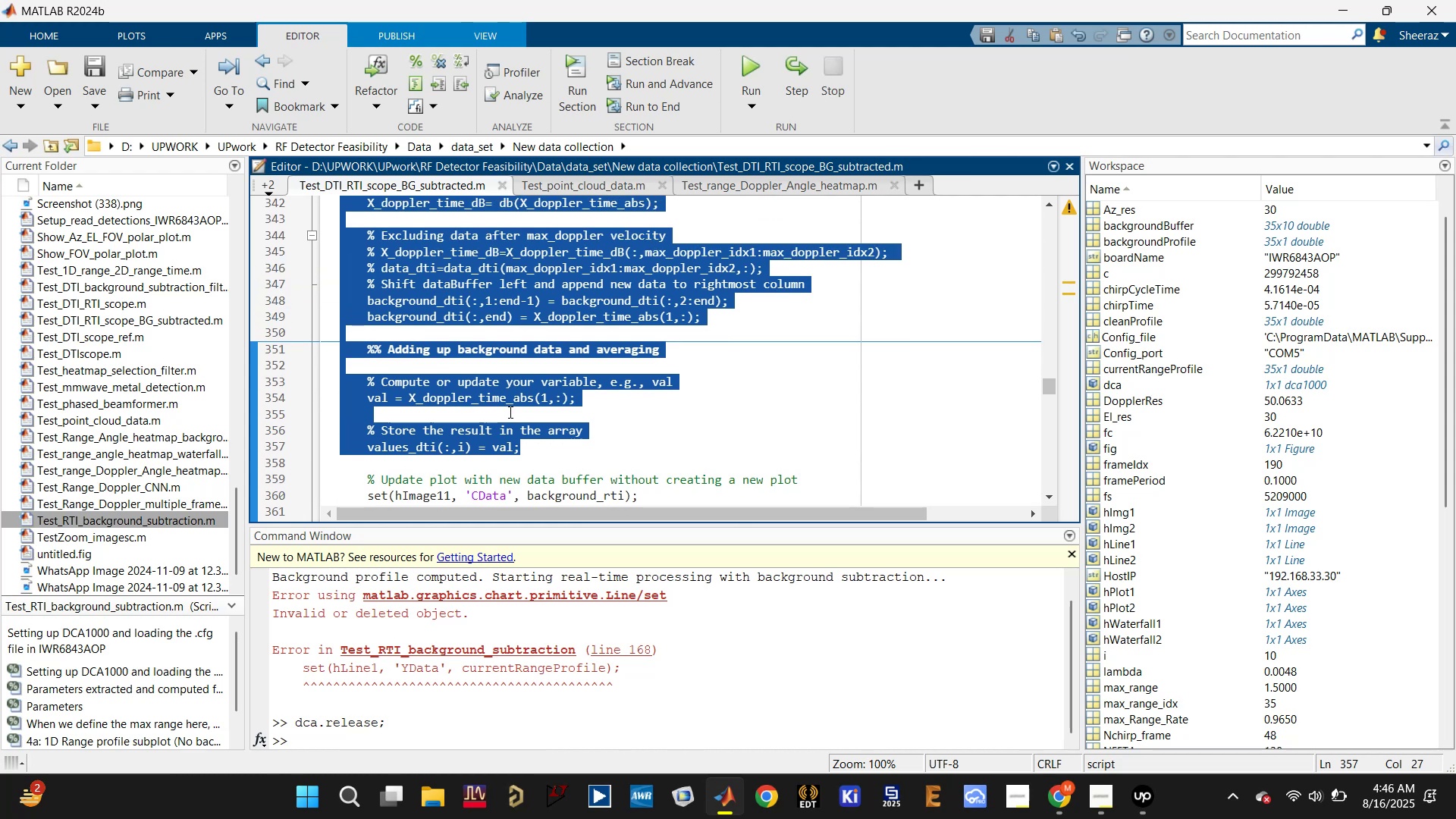 
left_click([509, 412])
 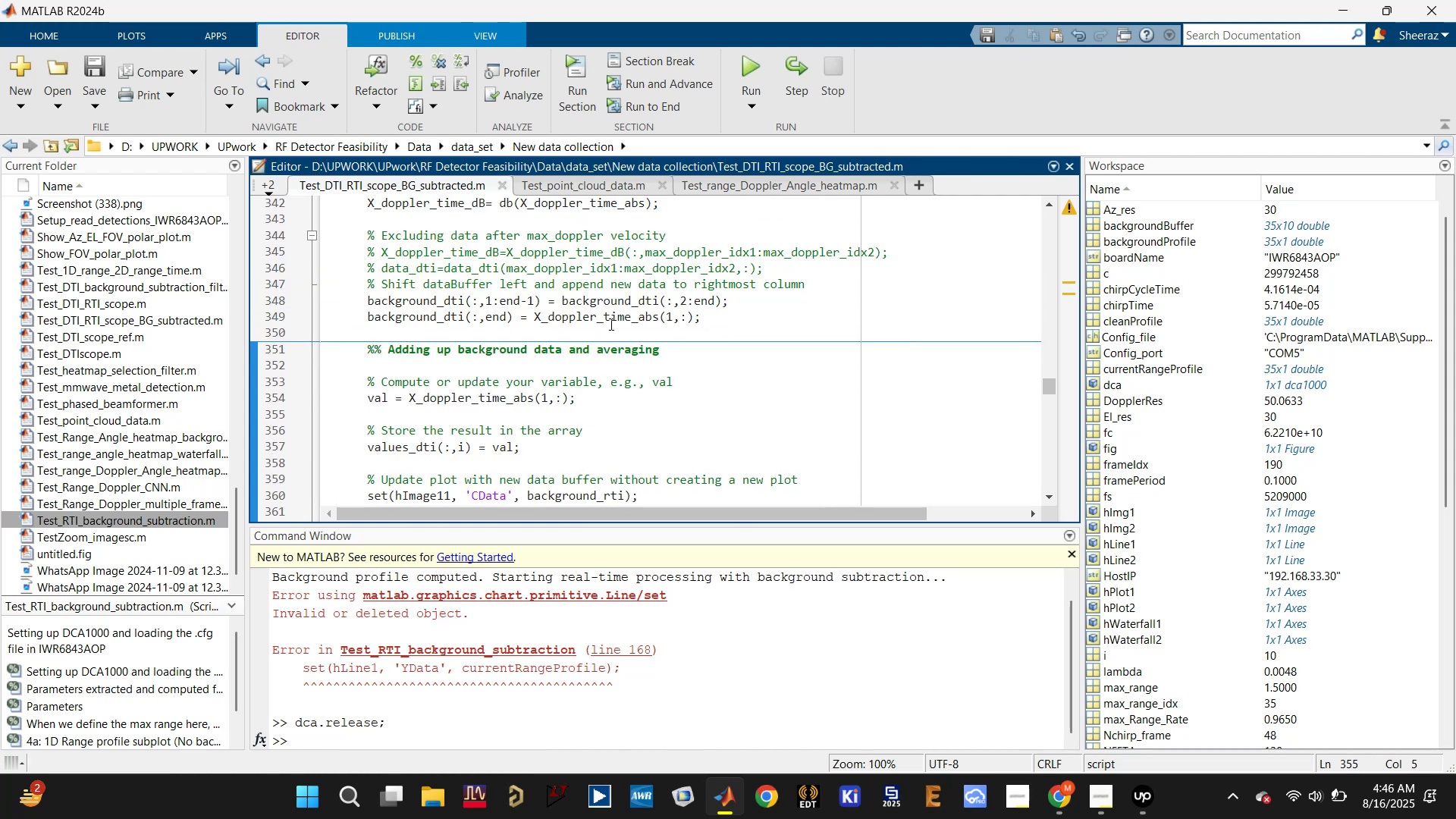 
left_click([609, 306])
 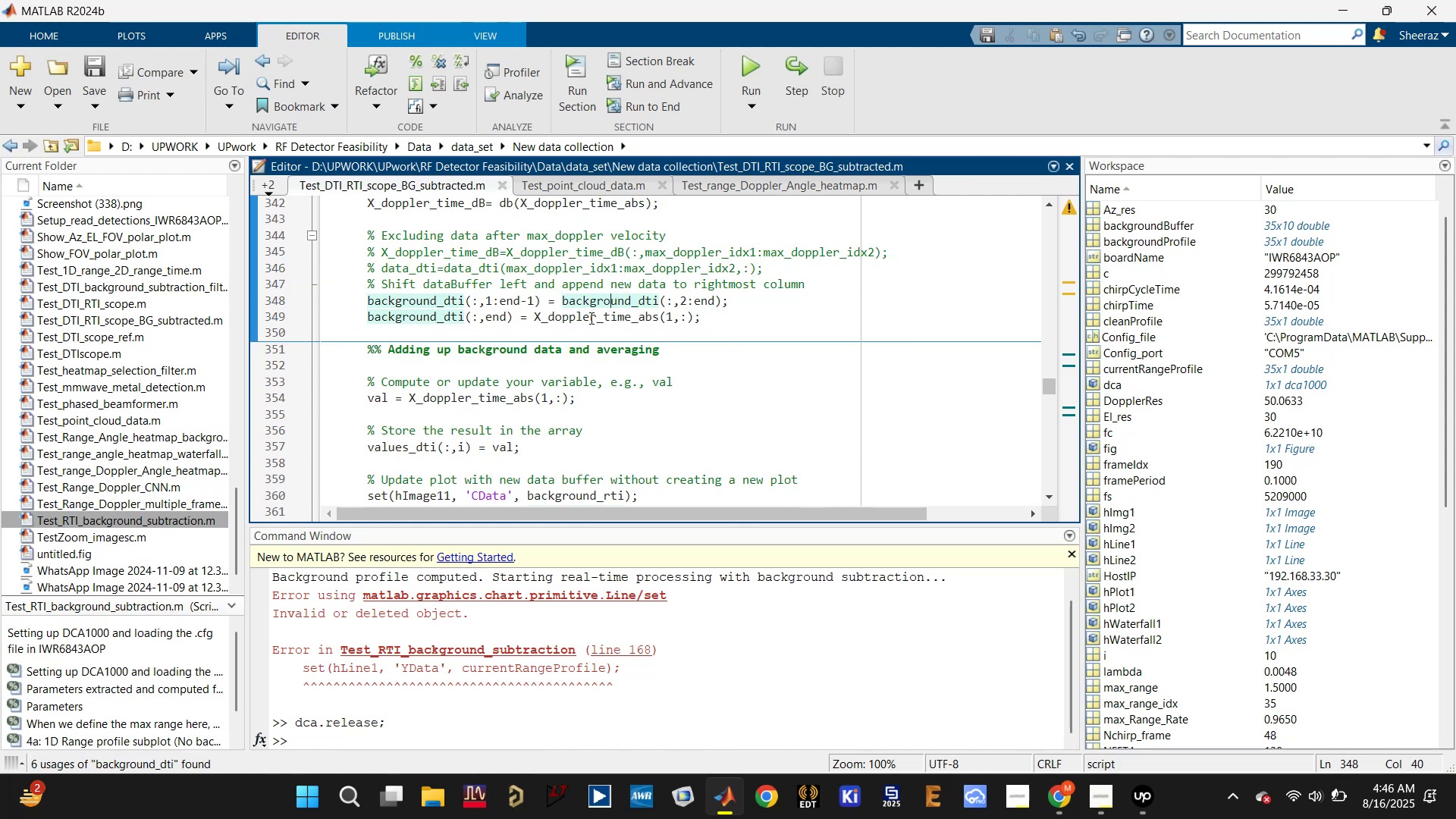 
left_click([587, 320])
 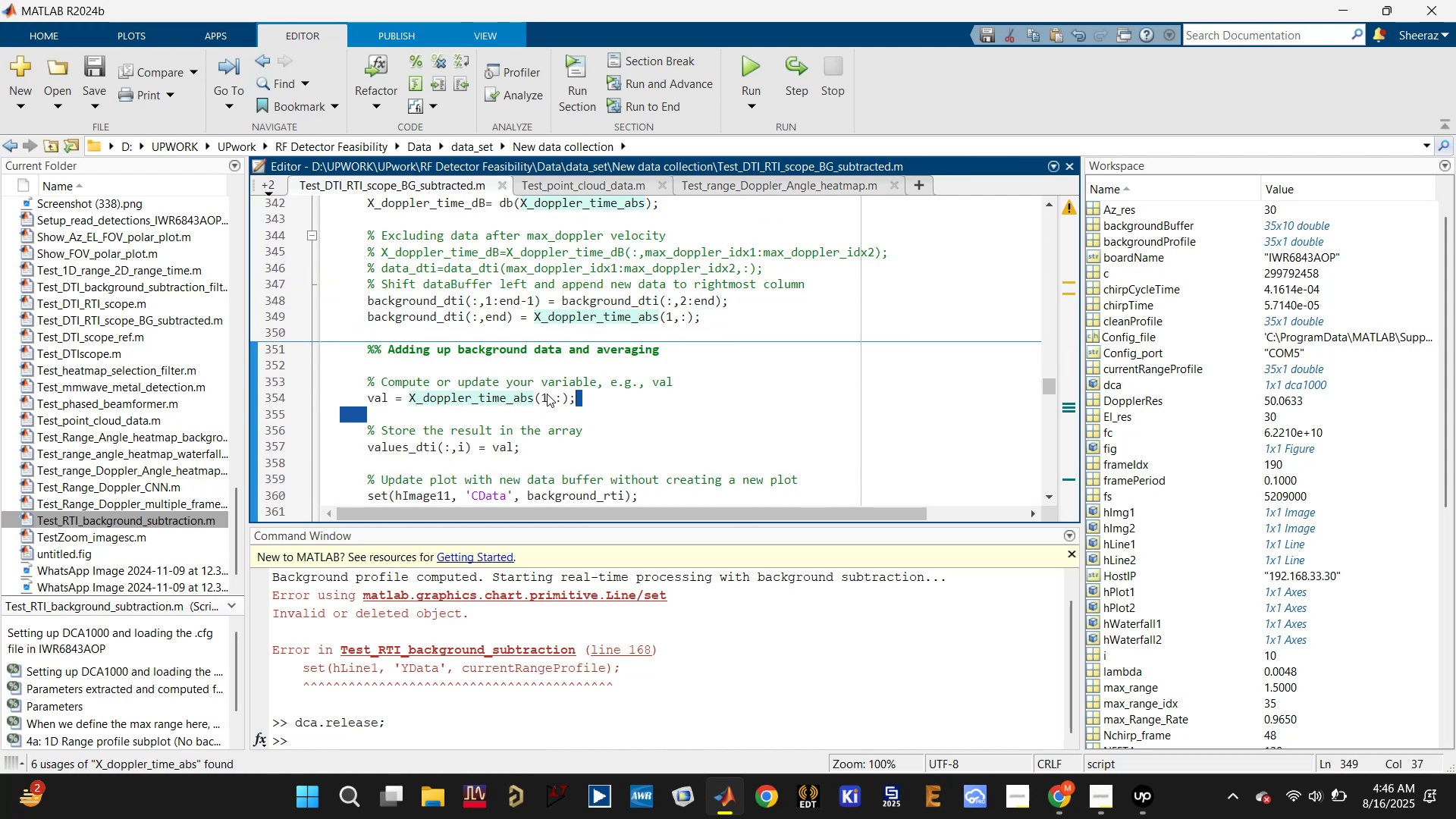 
scroll: coordinate [413, 386], scroll_direction: down, amount: 1.0
 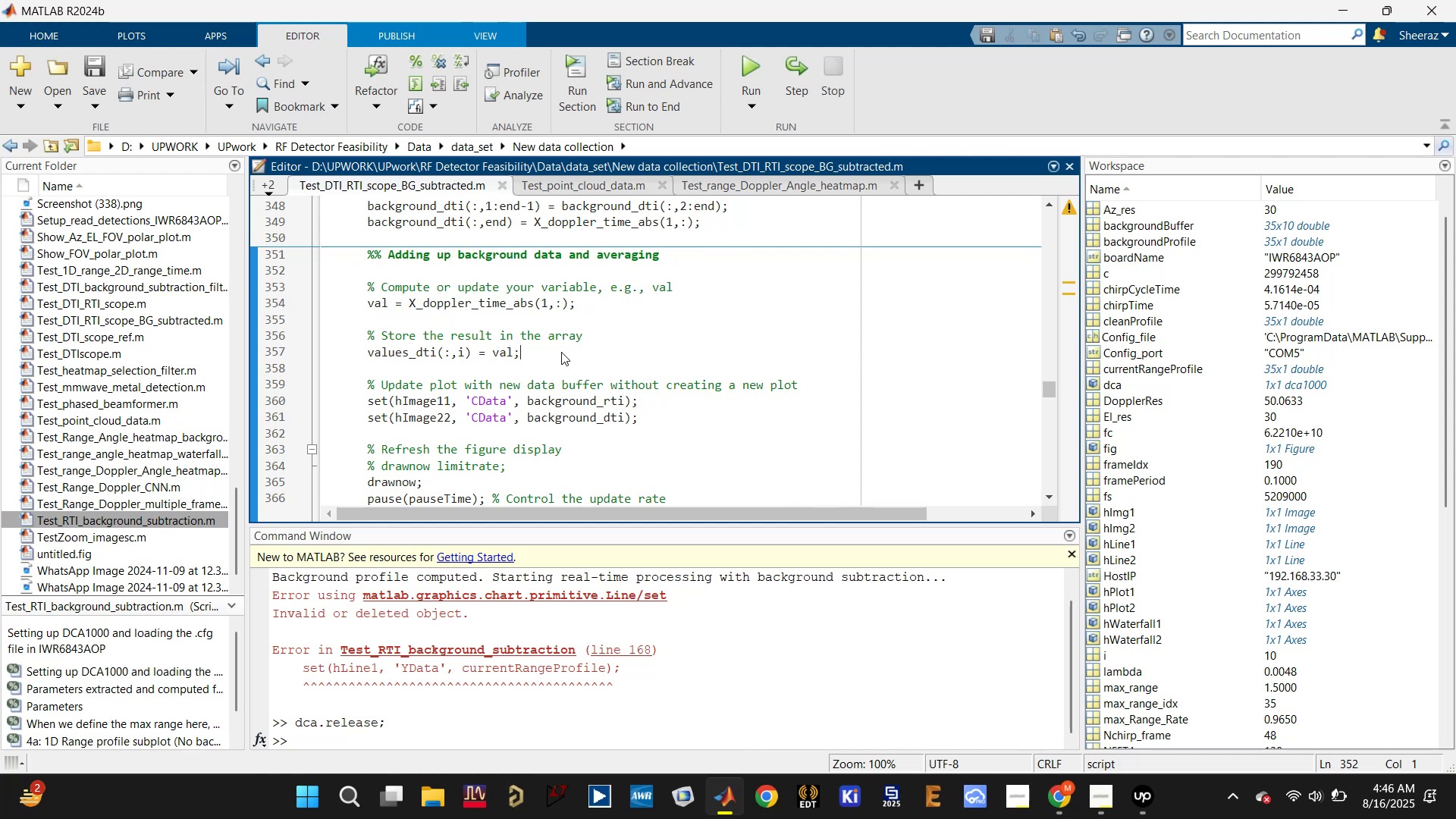 
left_click_drag(start_coordinate=[353, 305], to_coordinate=[350, 301])
 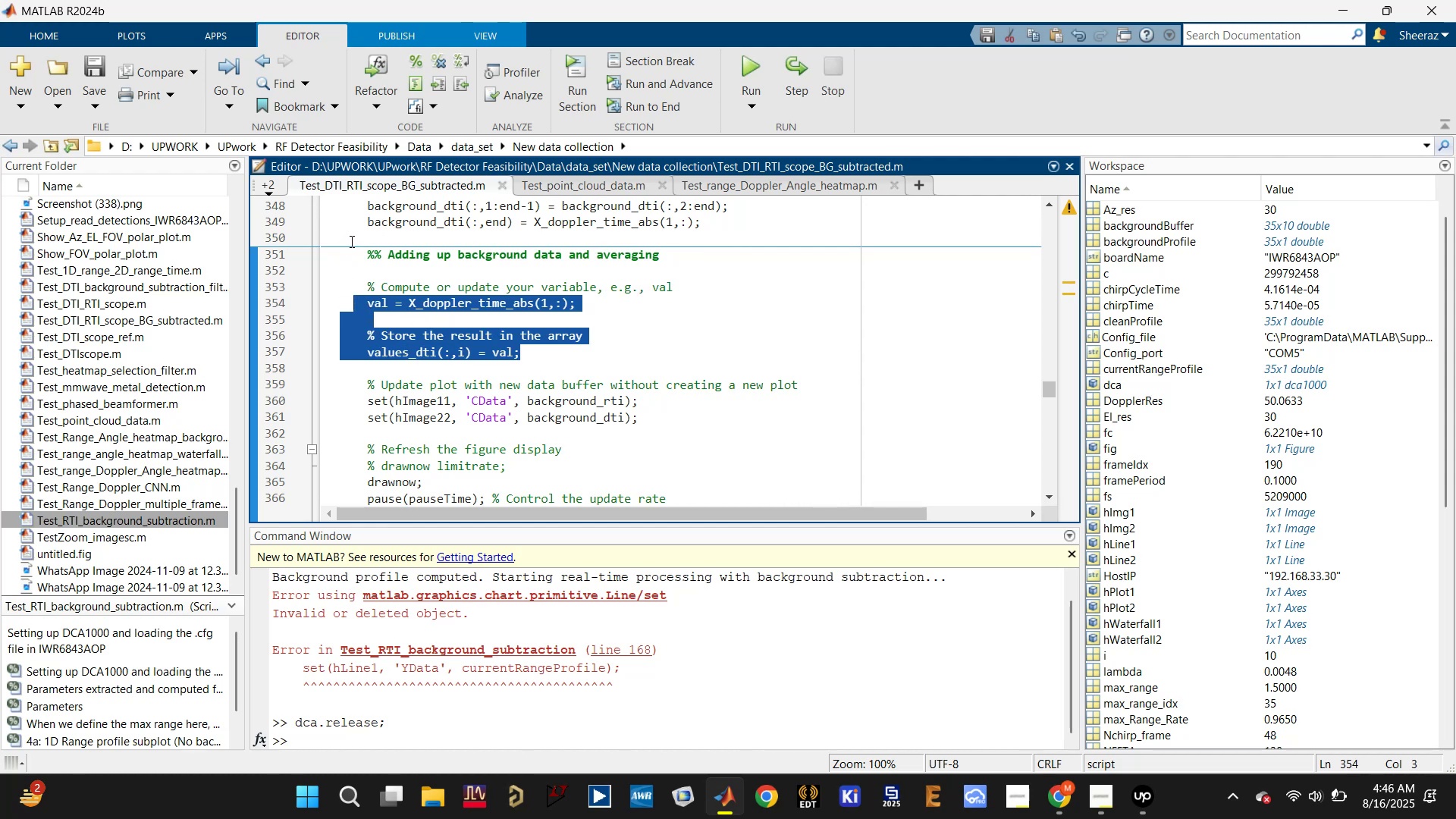 
key(Backspace)
 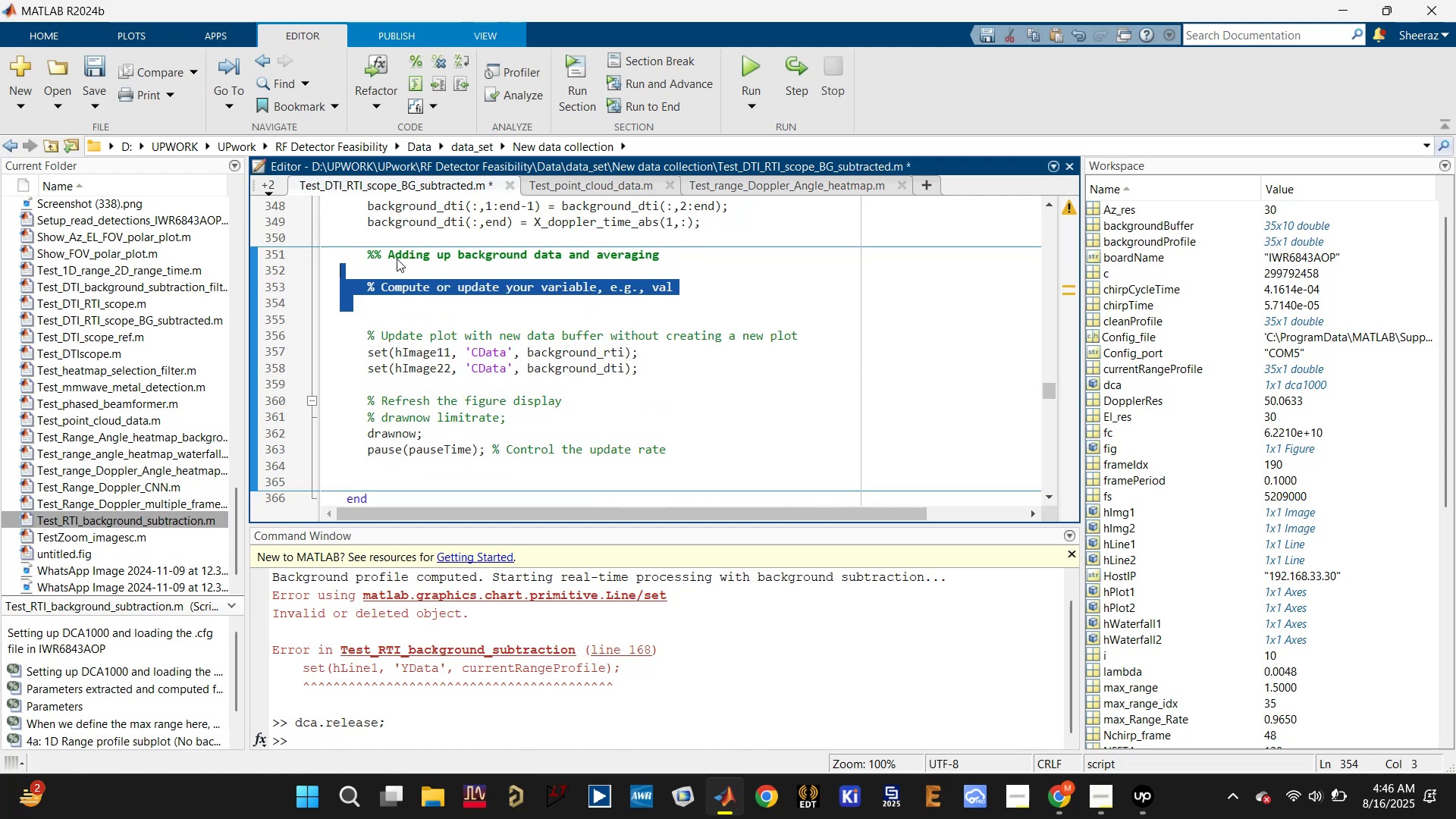 
key(Backspace)
 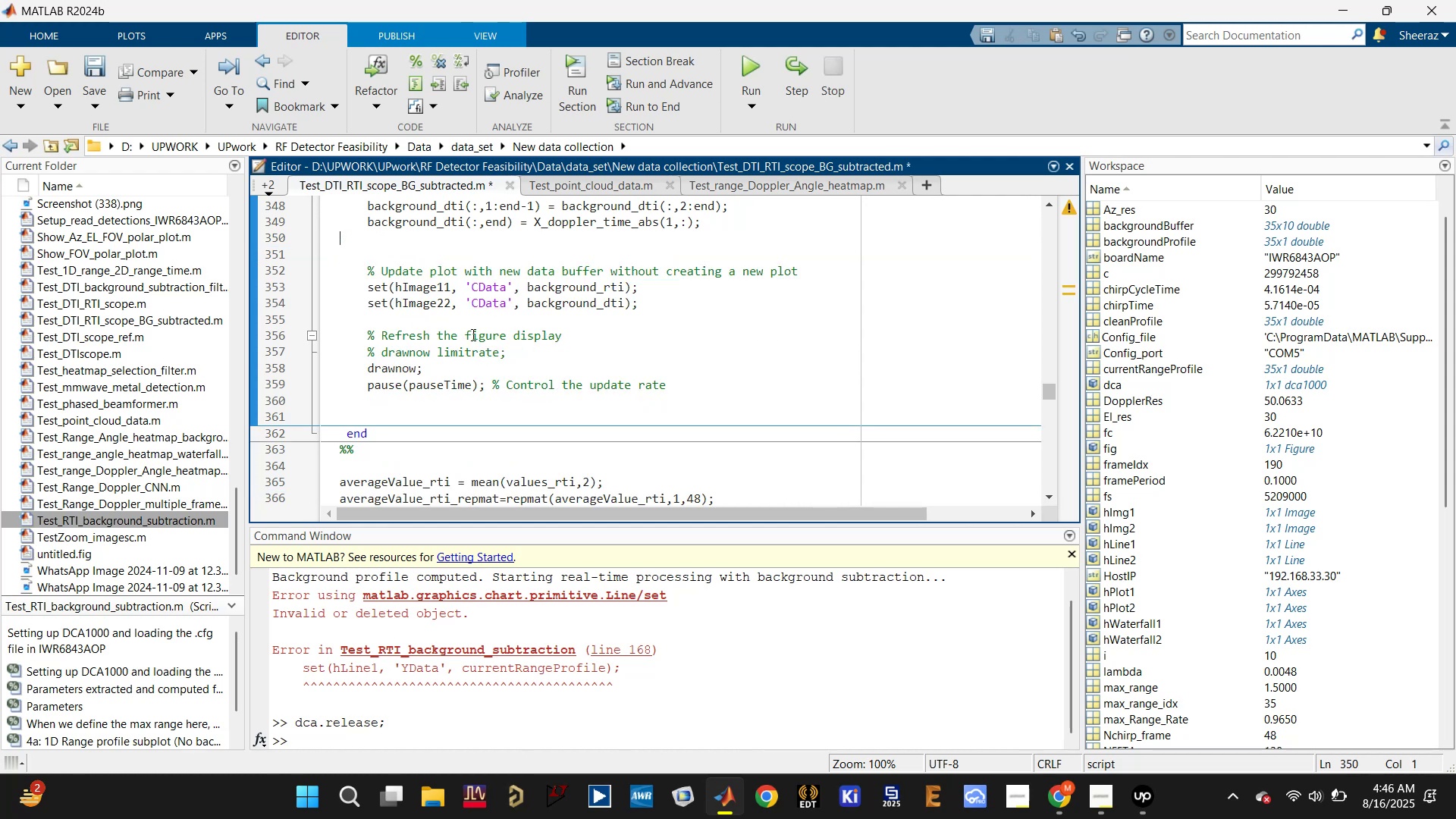 
scroll: coordinate [482, 378], scroll_direction: up, amount: 2.0
 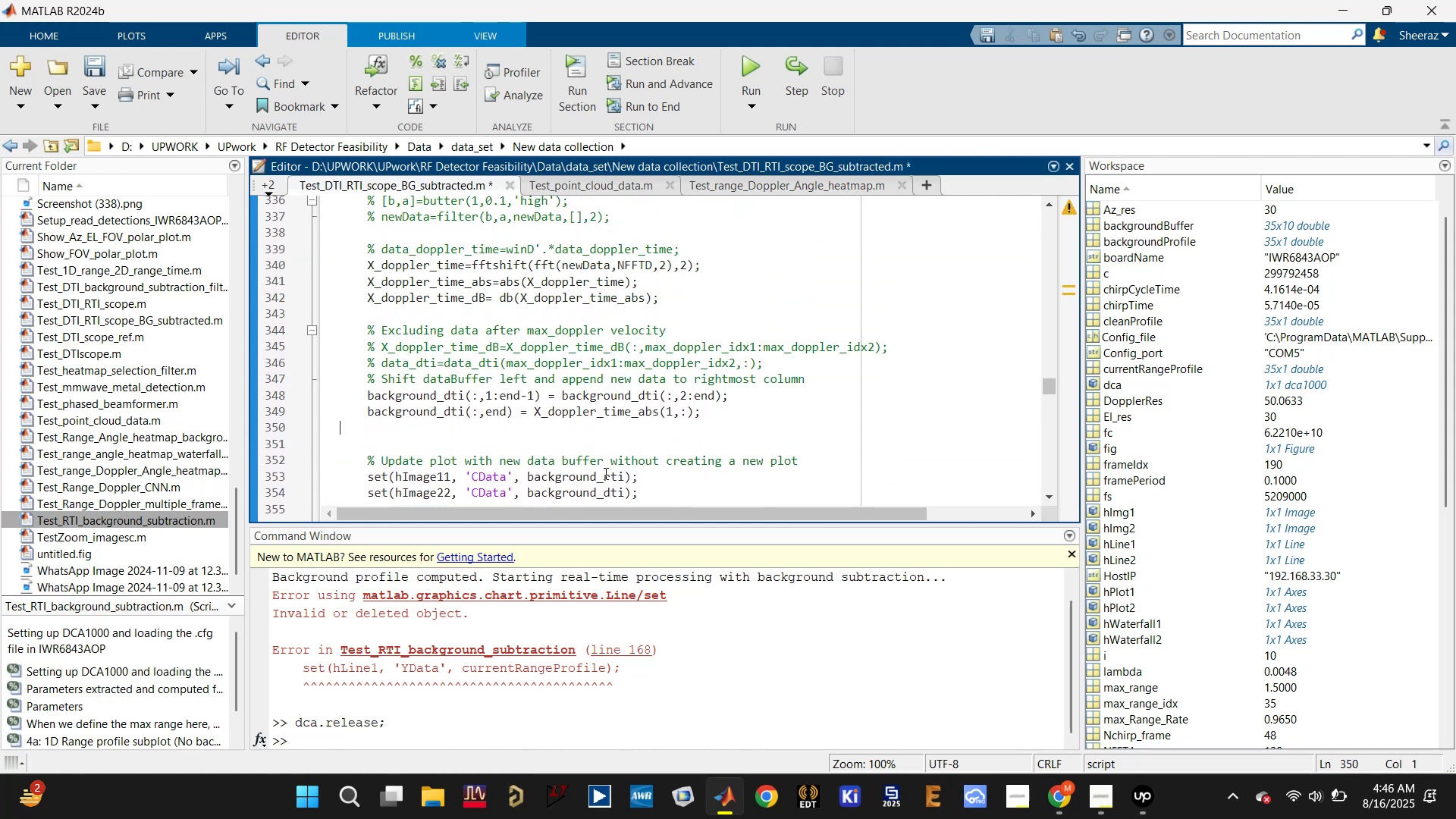 
left_click([621, 477])
 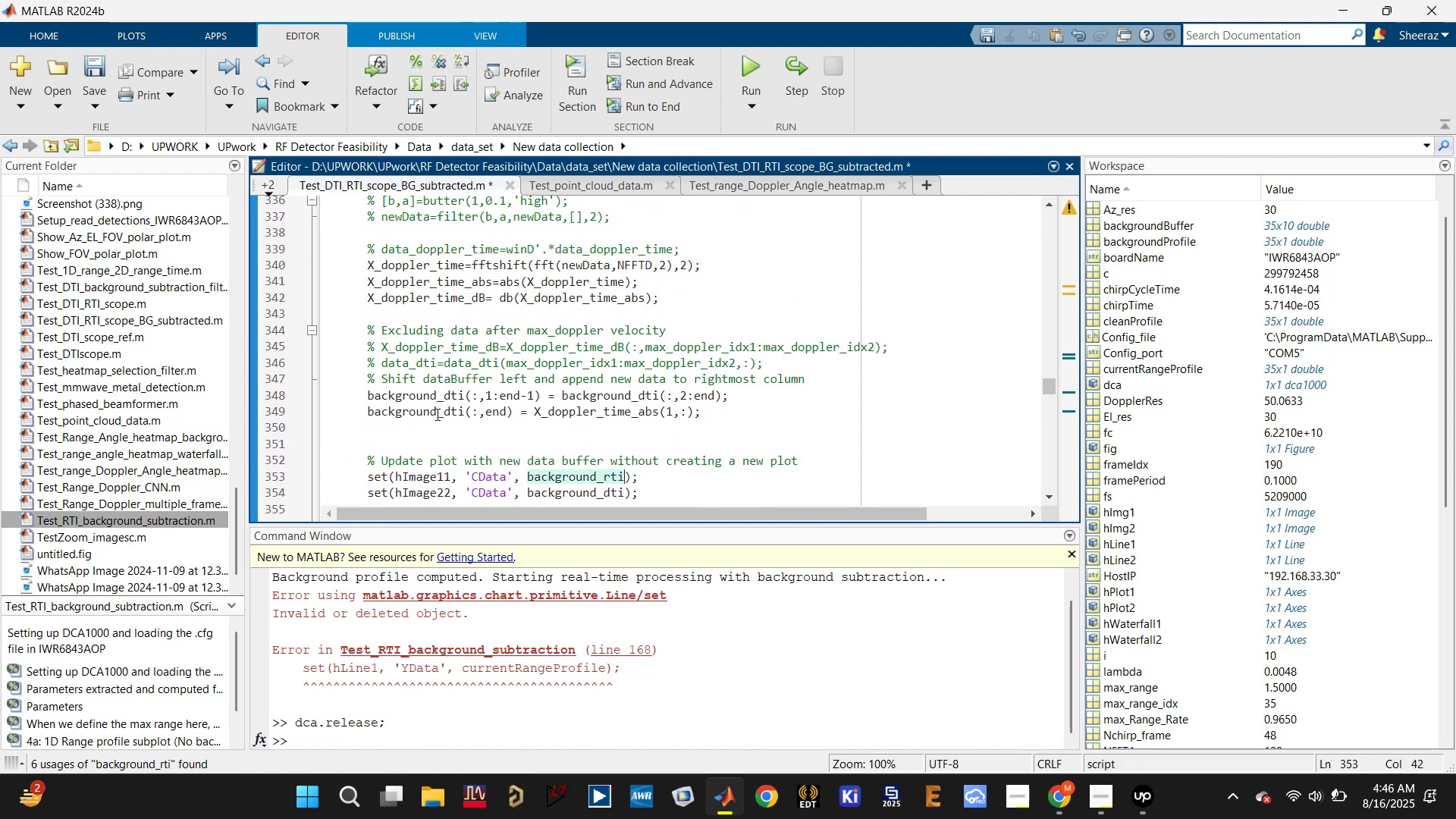 
double_click([432, 399])
 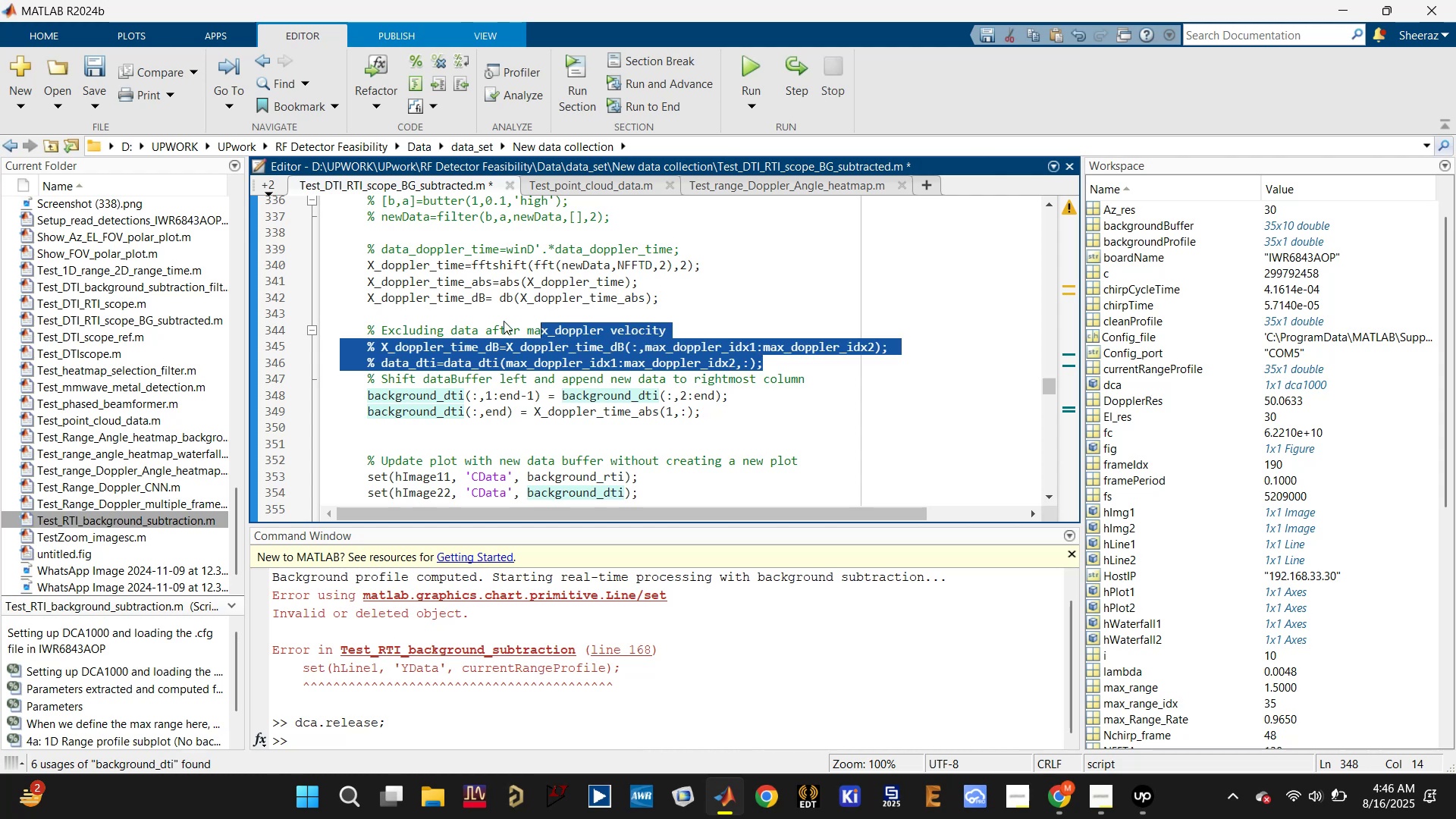 
key(Backspace)
 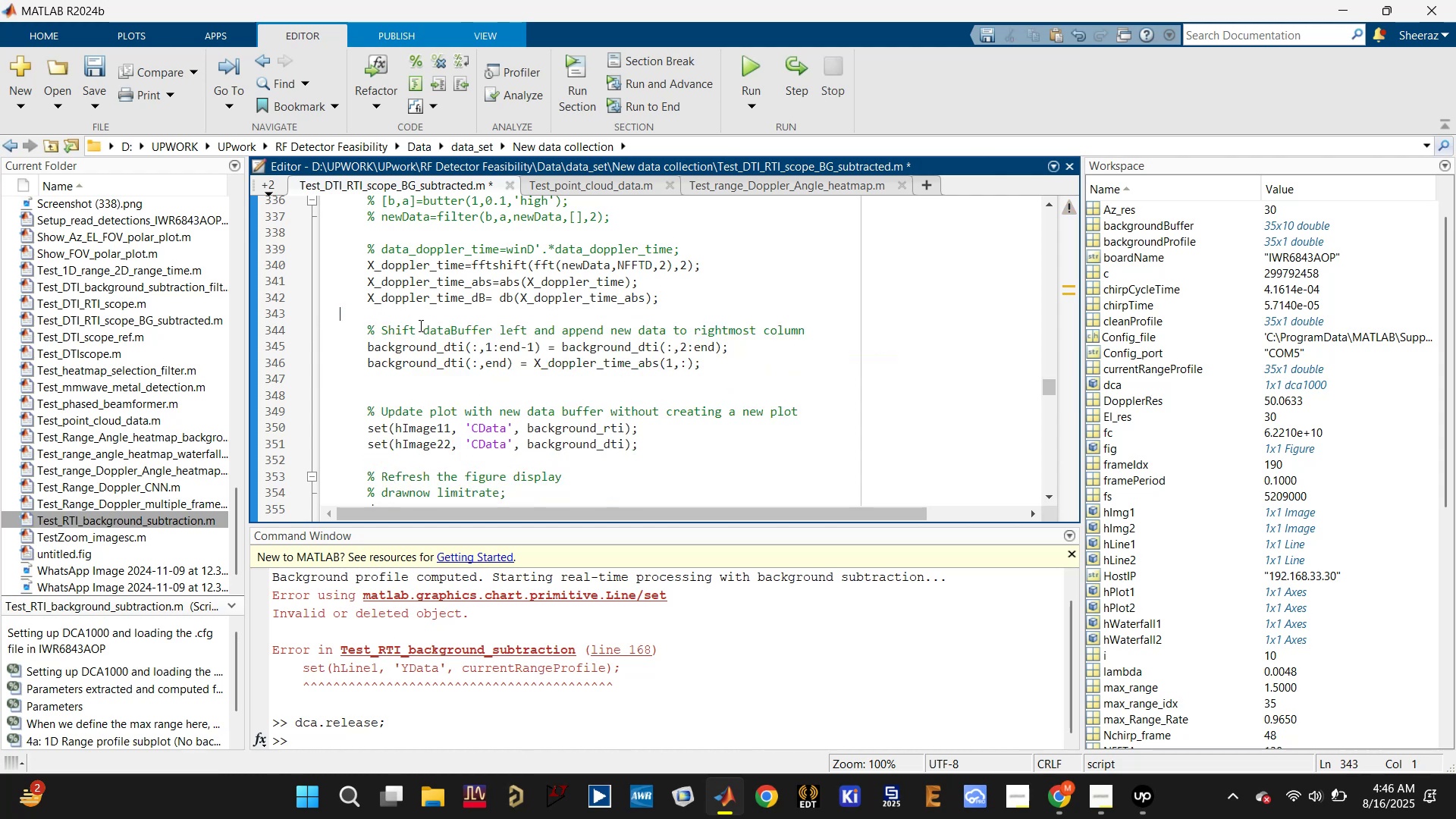 
scroll: coordinate [530, 343], scroll_direction: up, amount: 2.0
 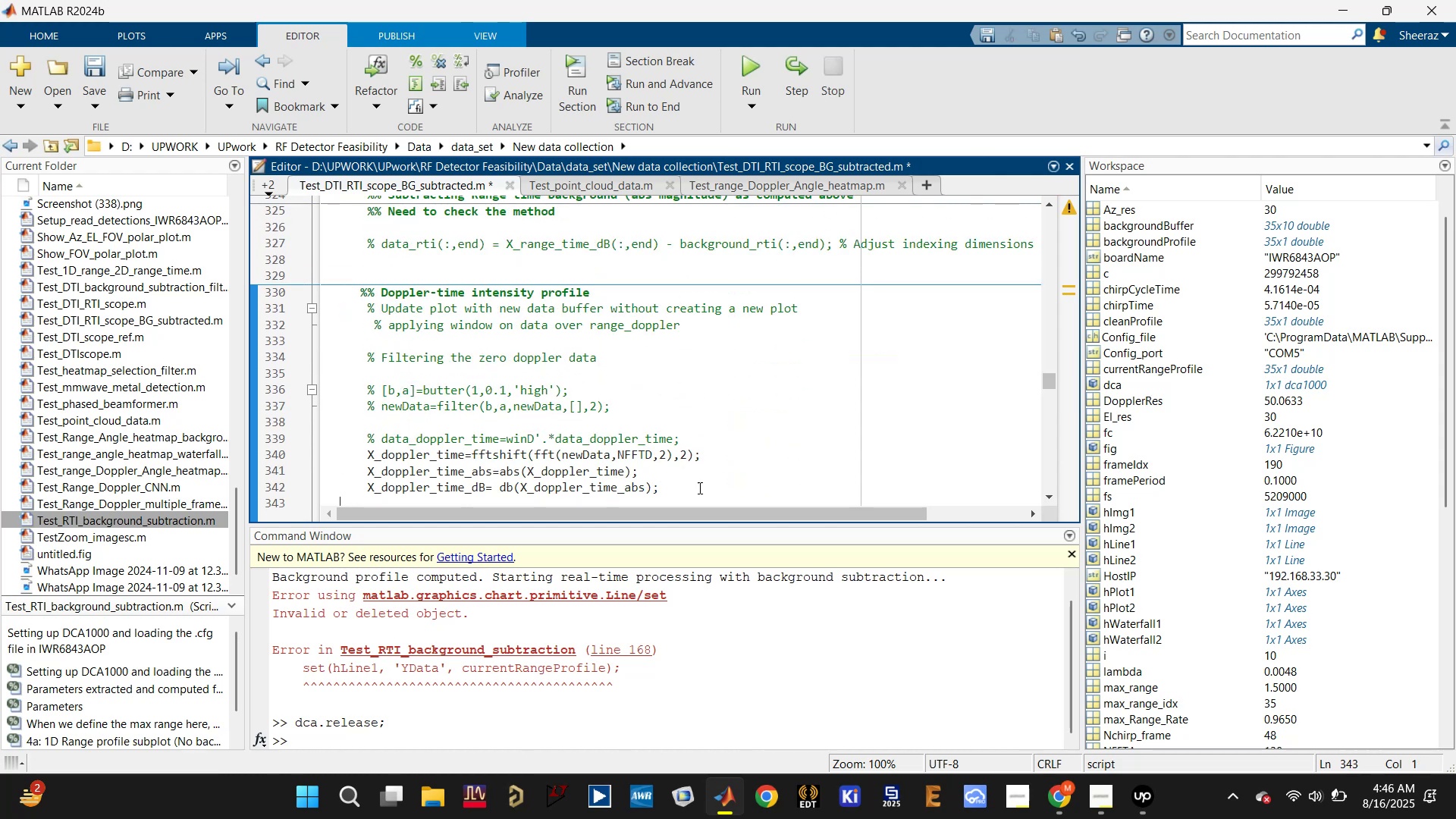 
scroll: coordinate [689, 504], scroll_direction: down, amount: 1.0
 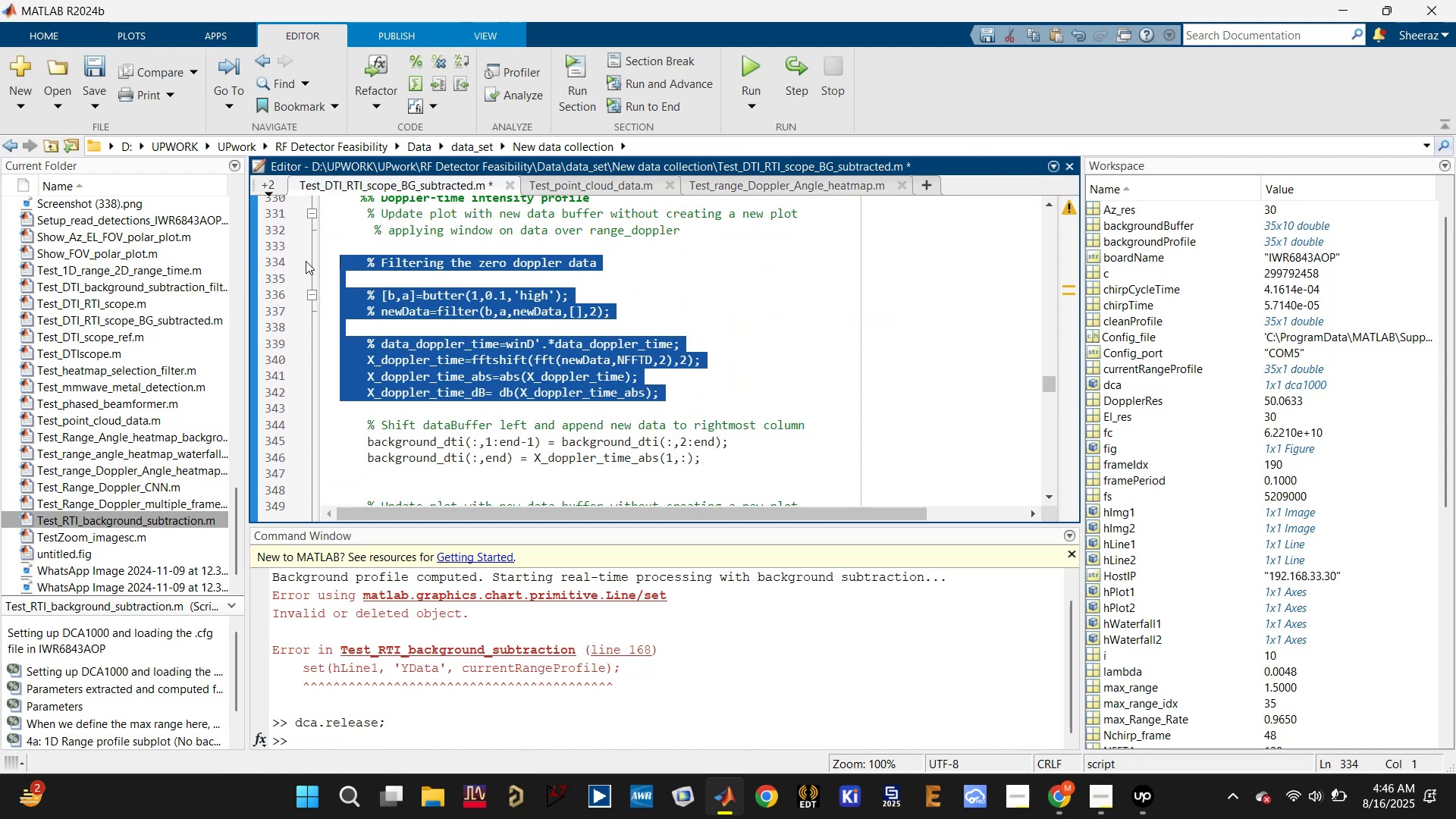 
wait(8.16)
 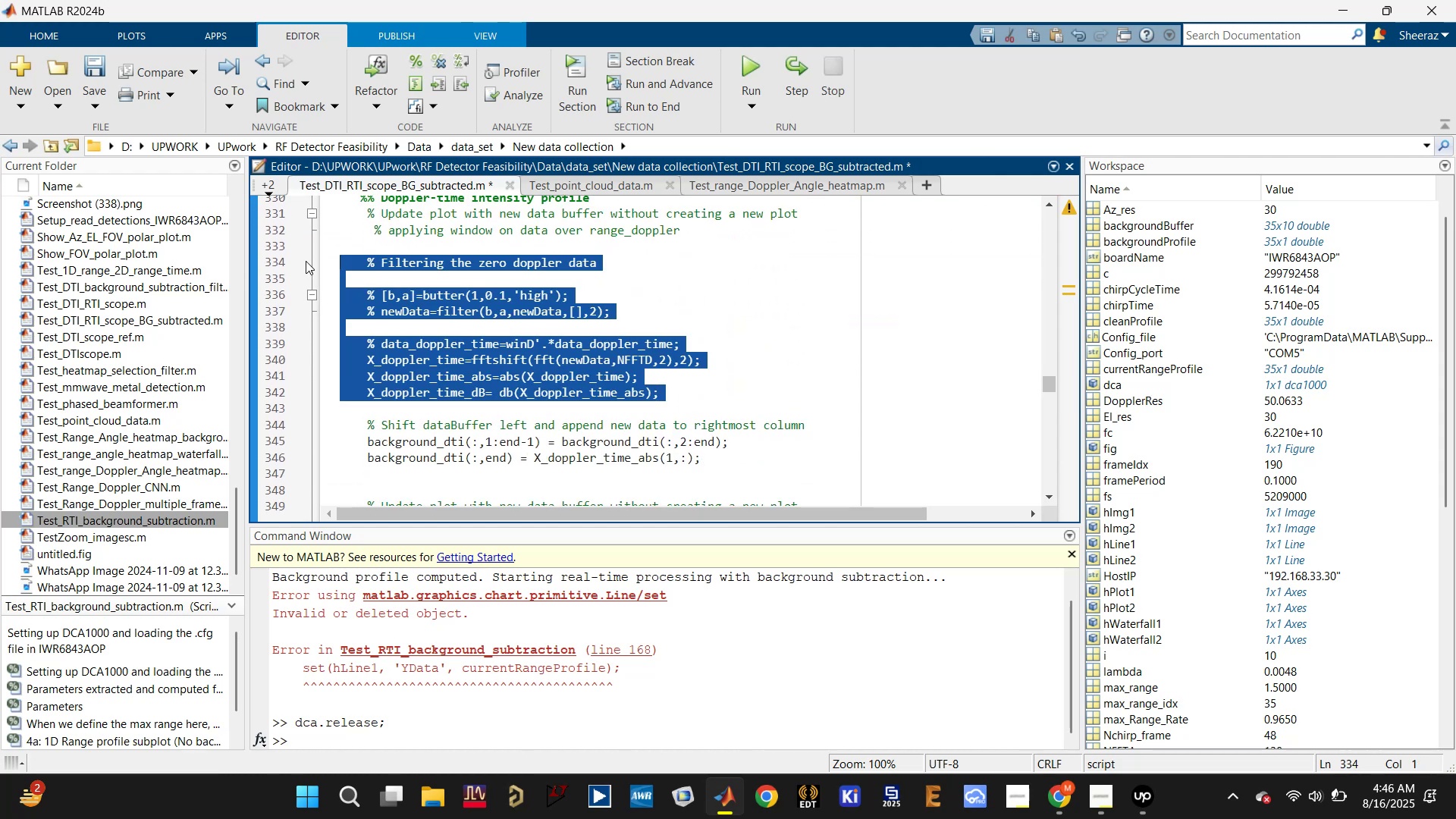 
key(Backspace)
 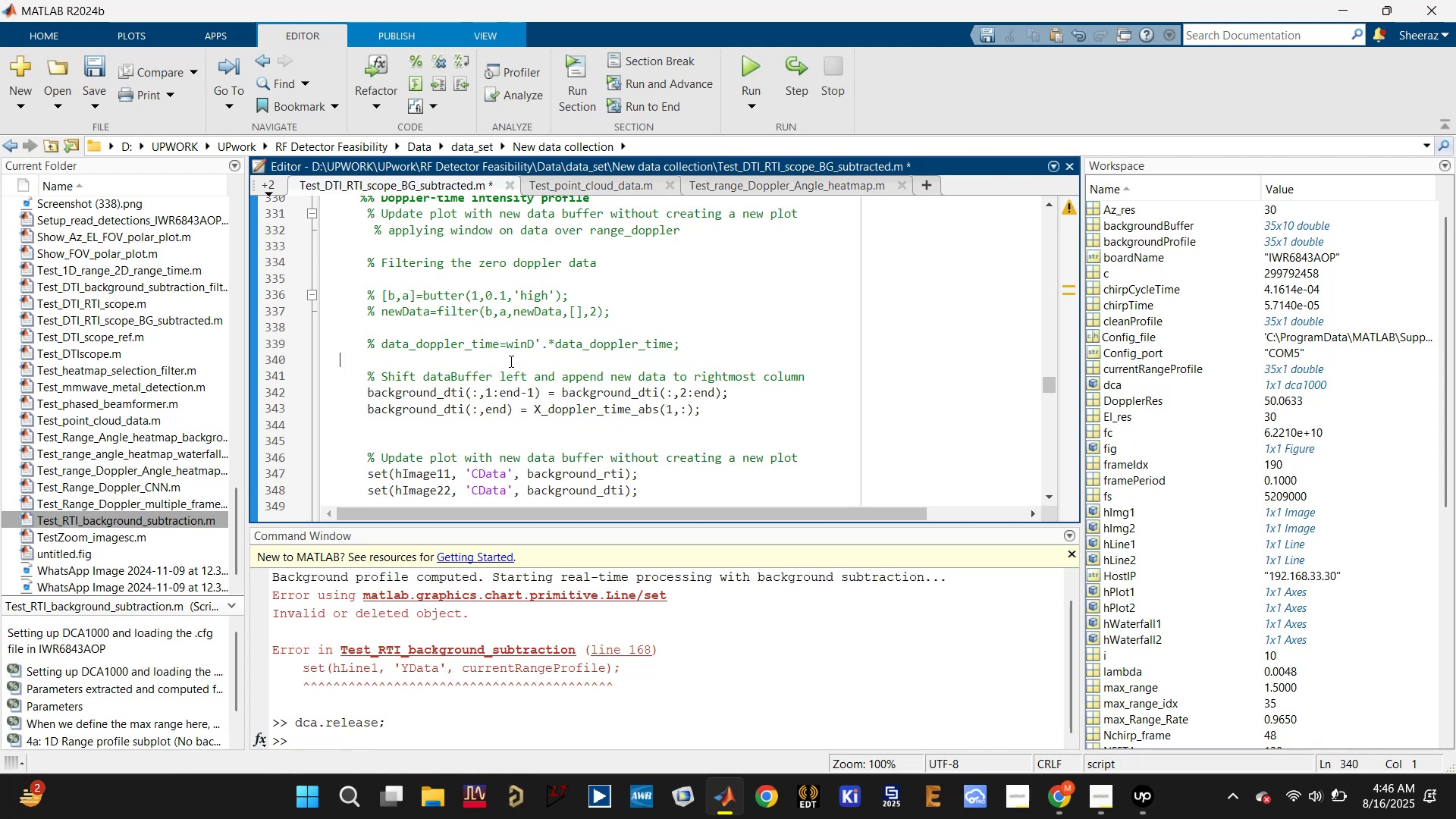 
key(Control+Z)
 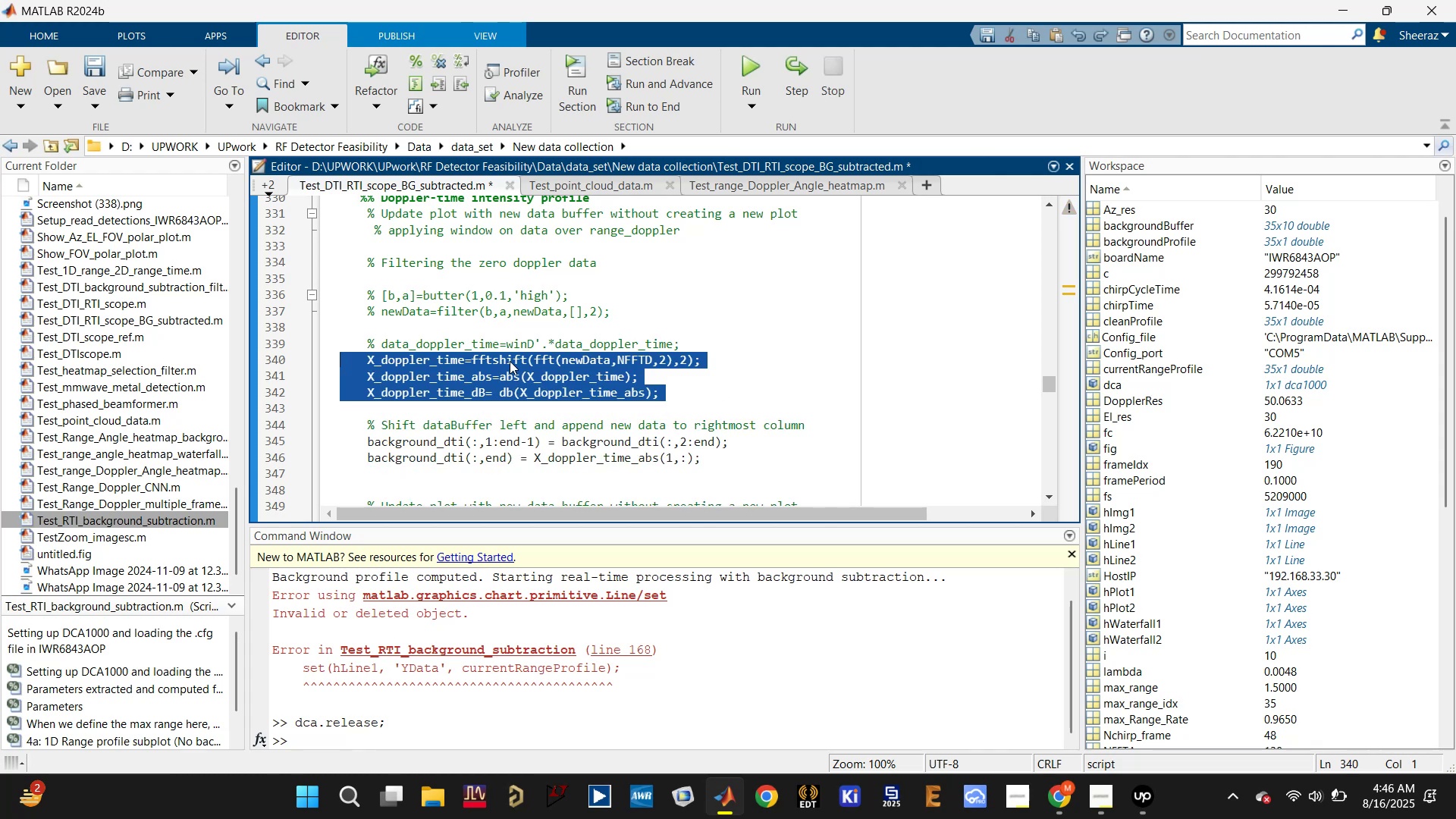 
key(Control+Z)
 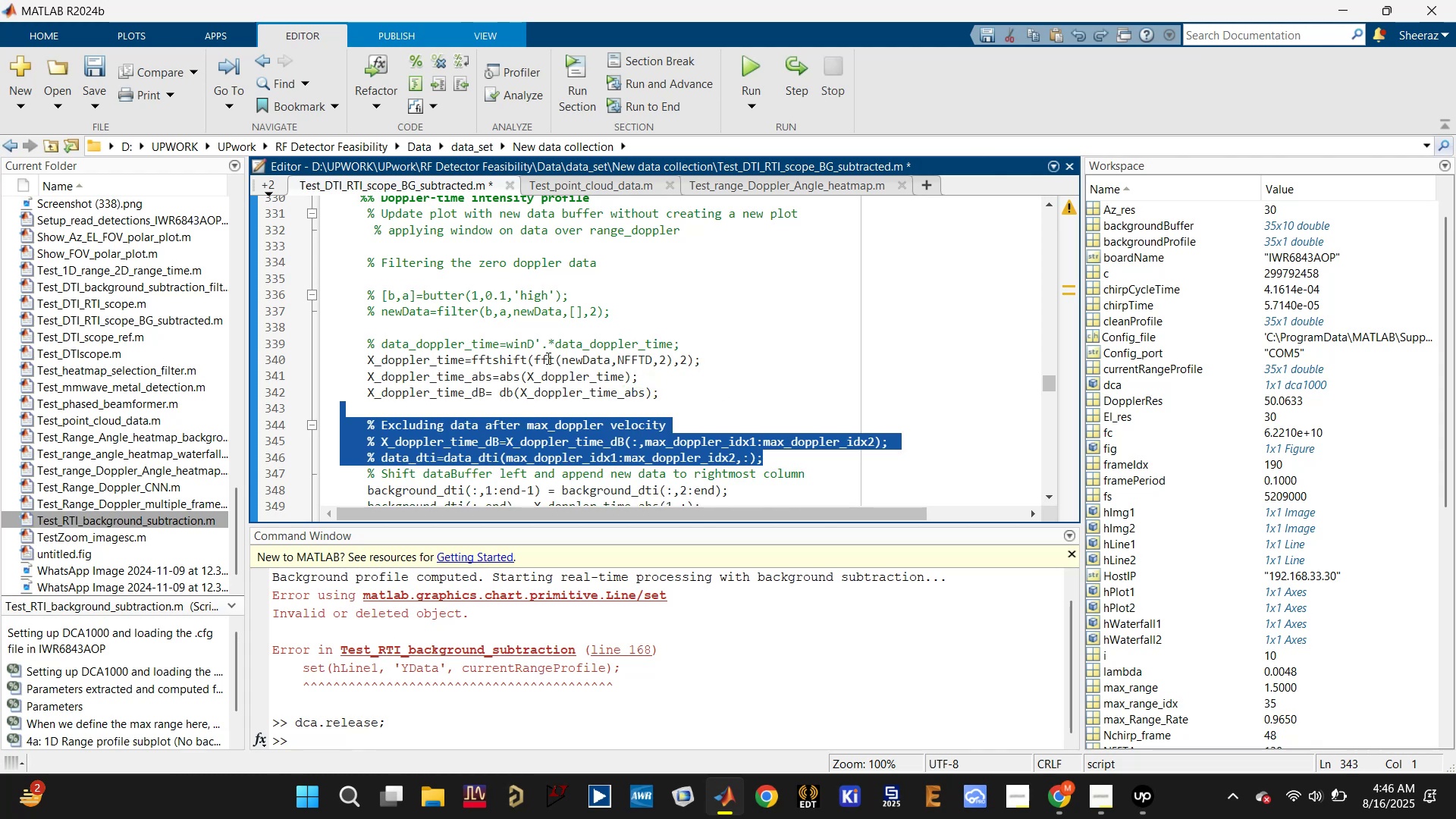 
key(Control+S)
 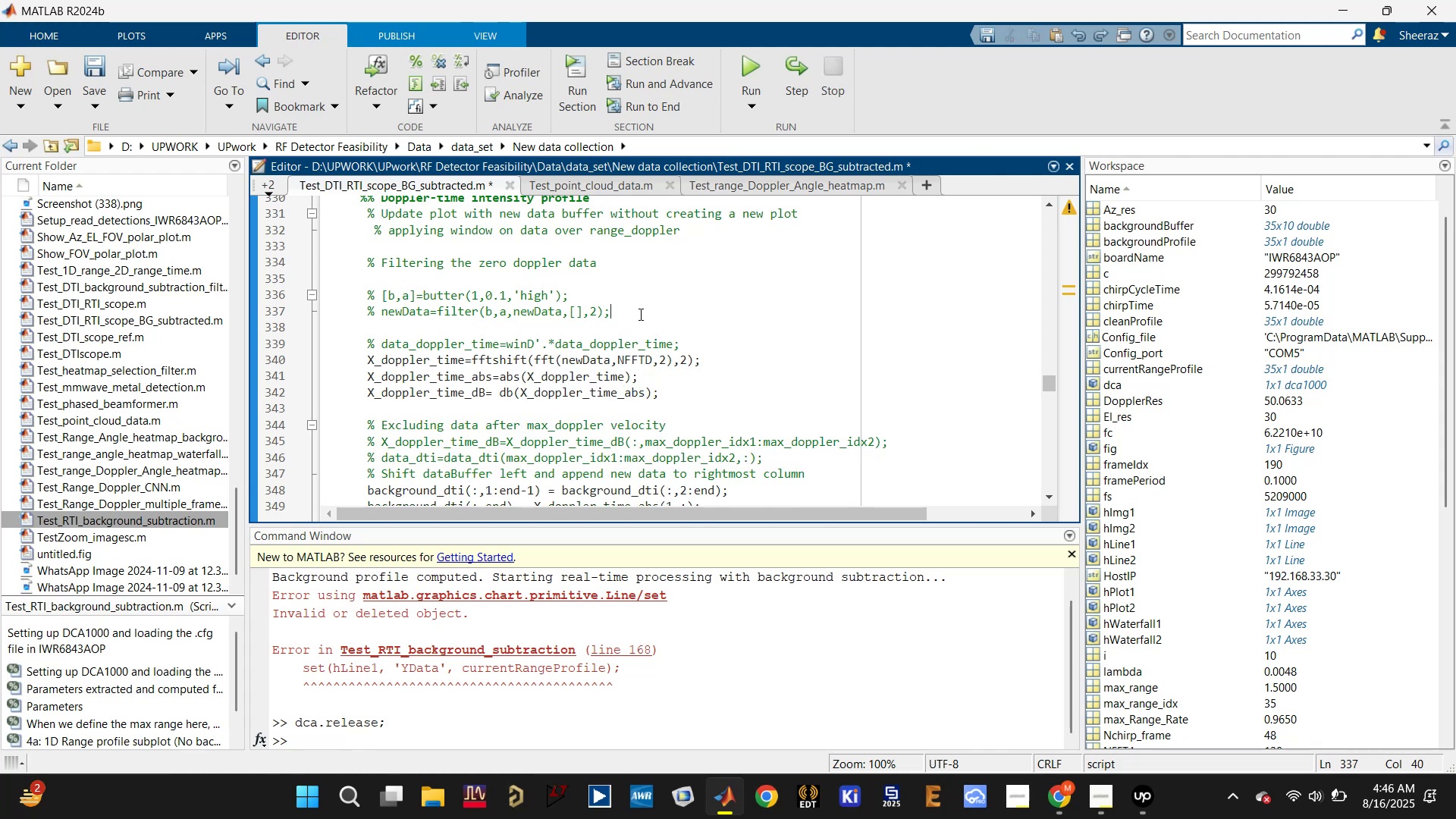 
scroll: coordinate [549, 302], scroll_direction: up, amount: 2.0
 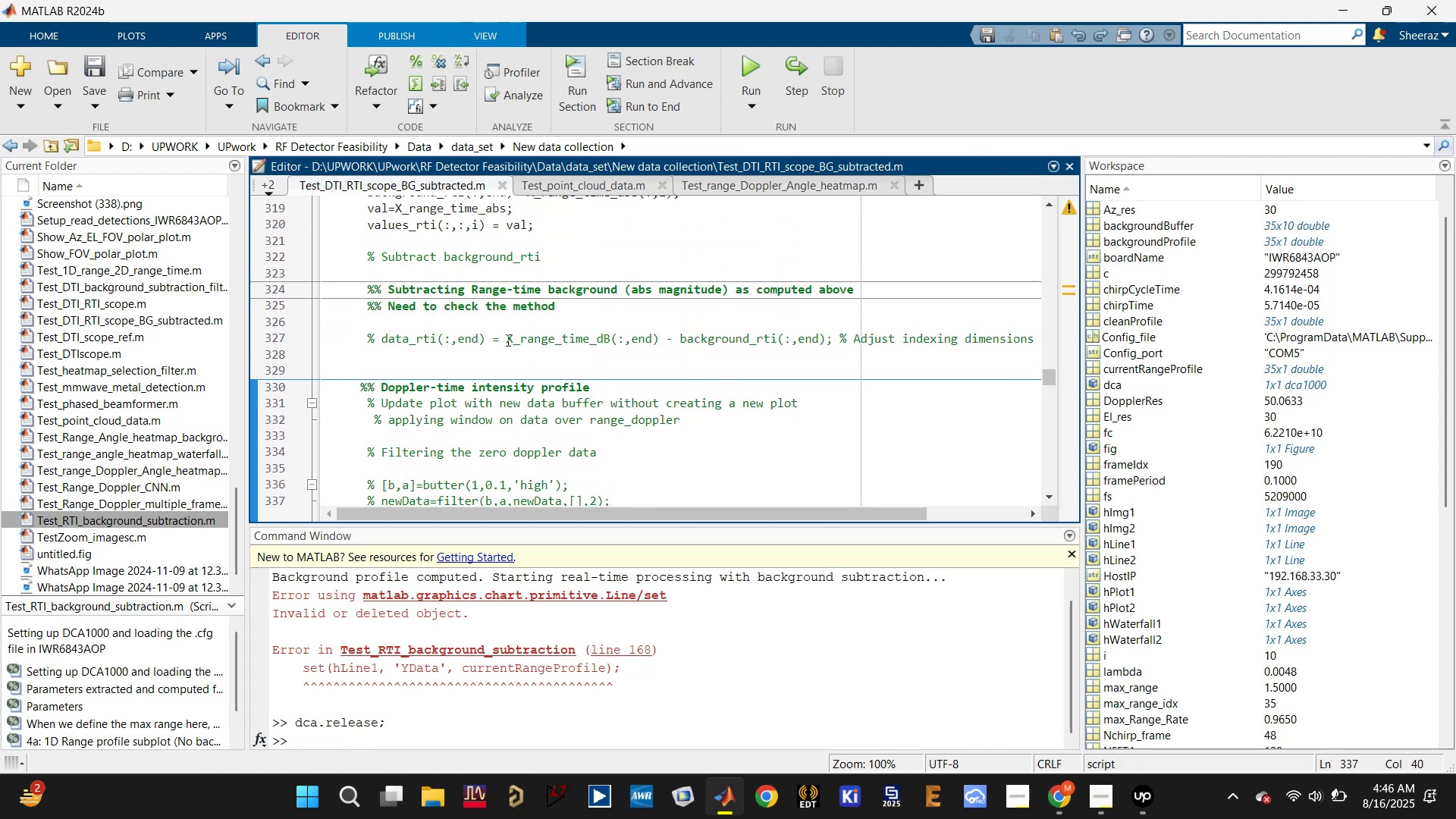 
double_click([507, 340])
 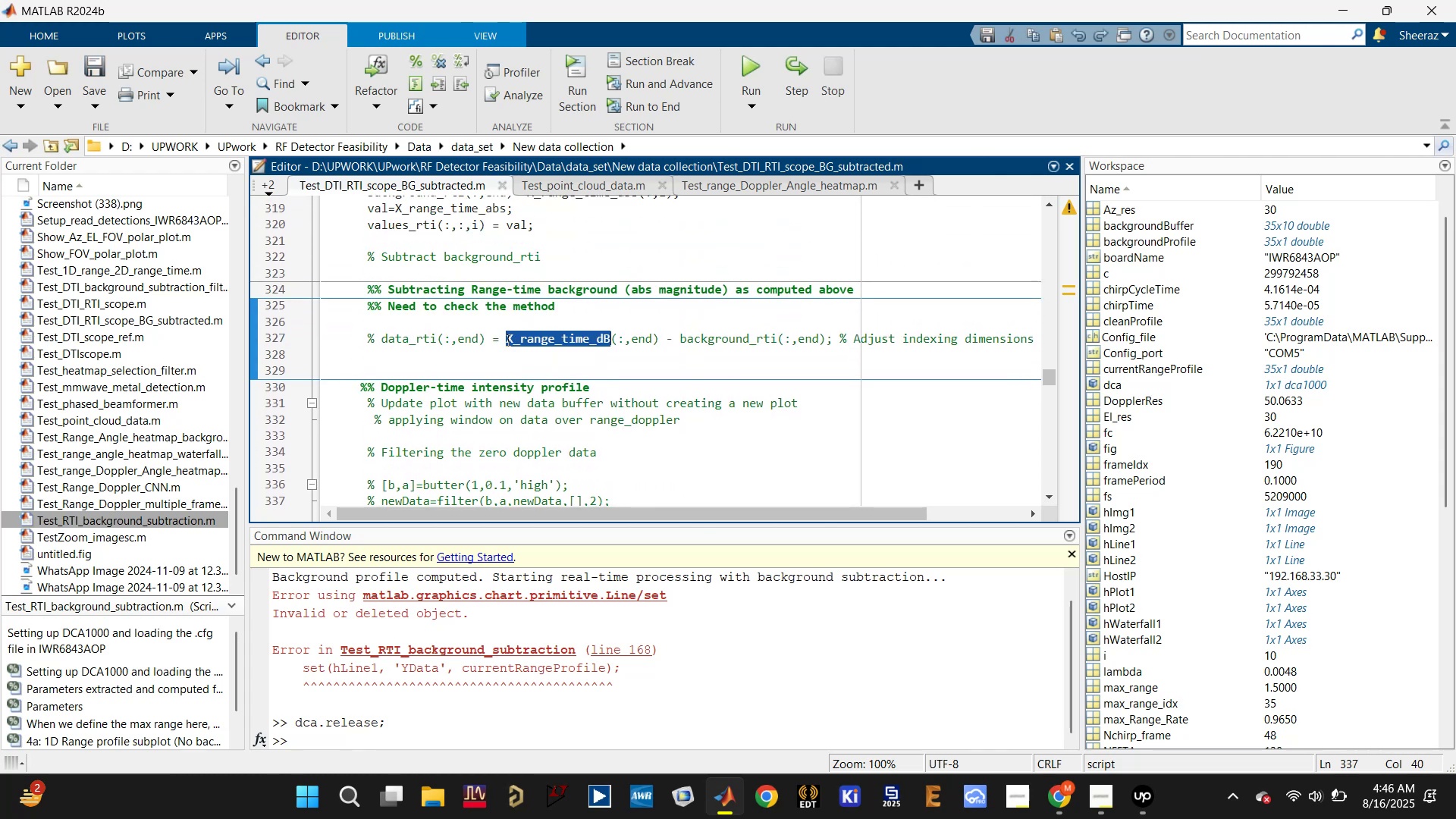 
triple_click([507, 340])
 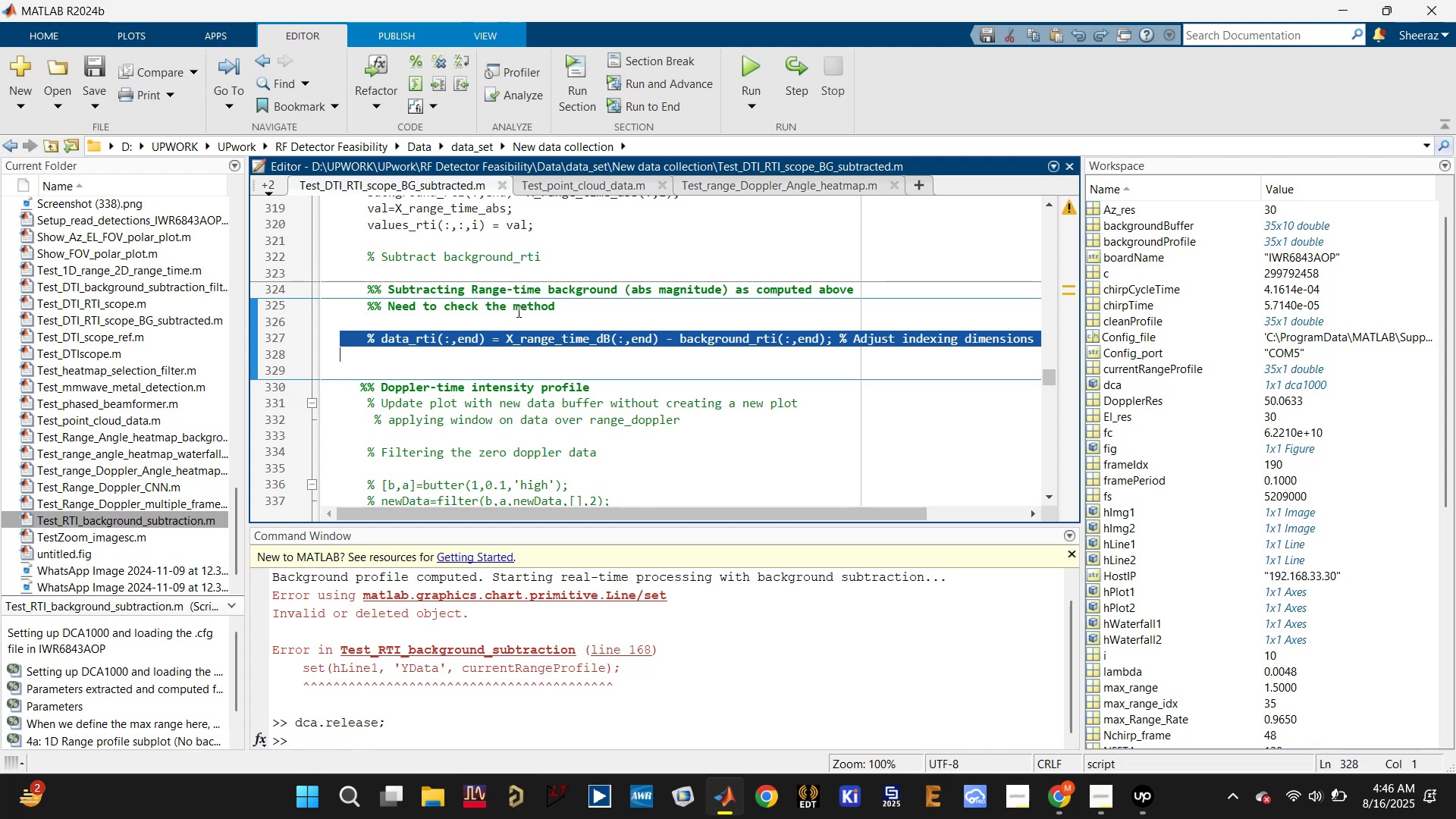 
scroll: coordinate [532, 311], scroll_direction: up, amount: 3.0
 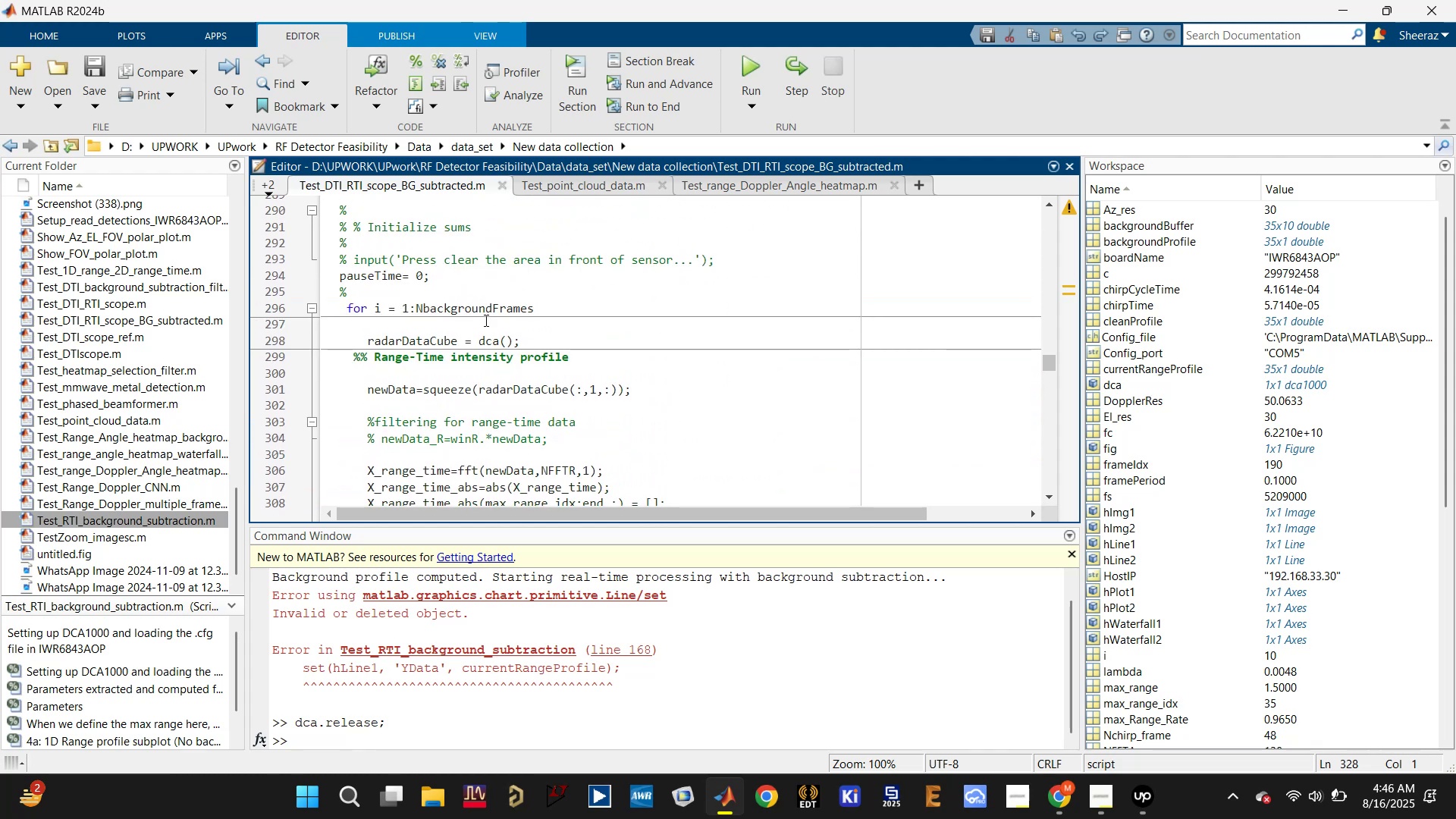 
left_click([480, 307])
 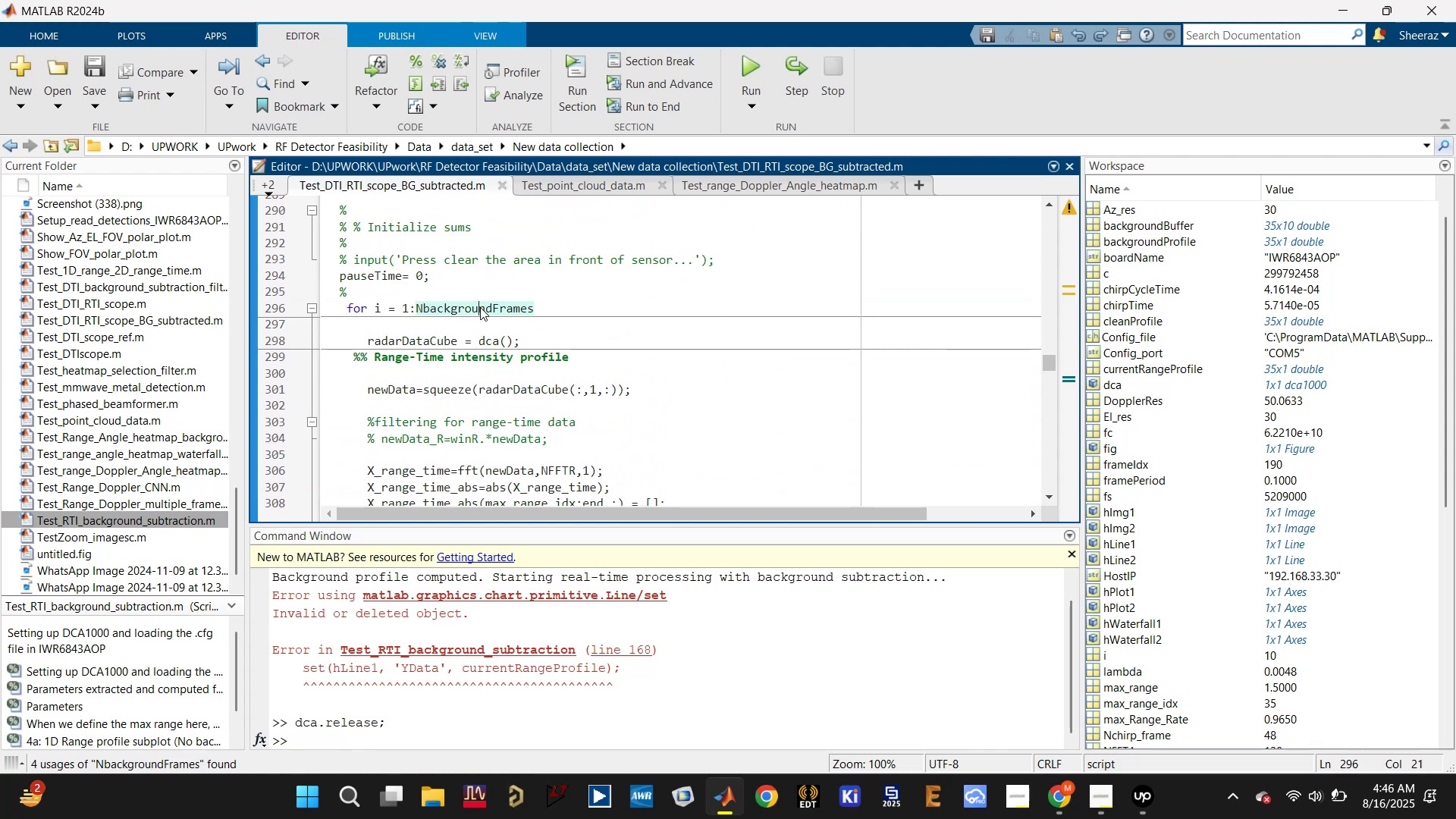 
scroll: coordinate [480, 307], scroll_direction: up, amount: 5.0
 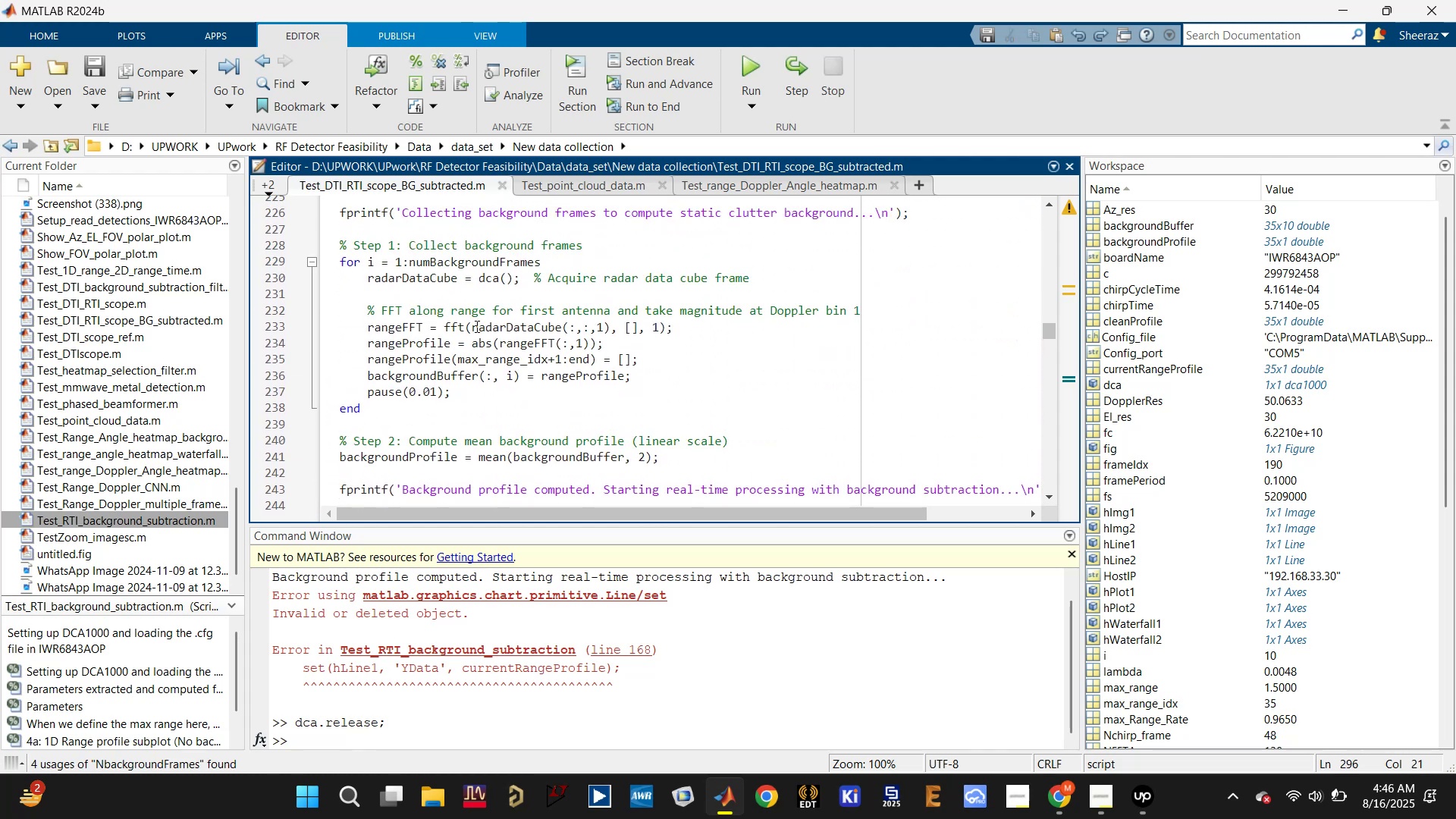 
left_click([508, 329])
 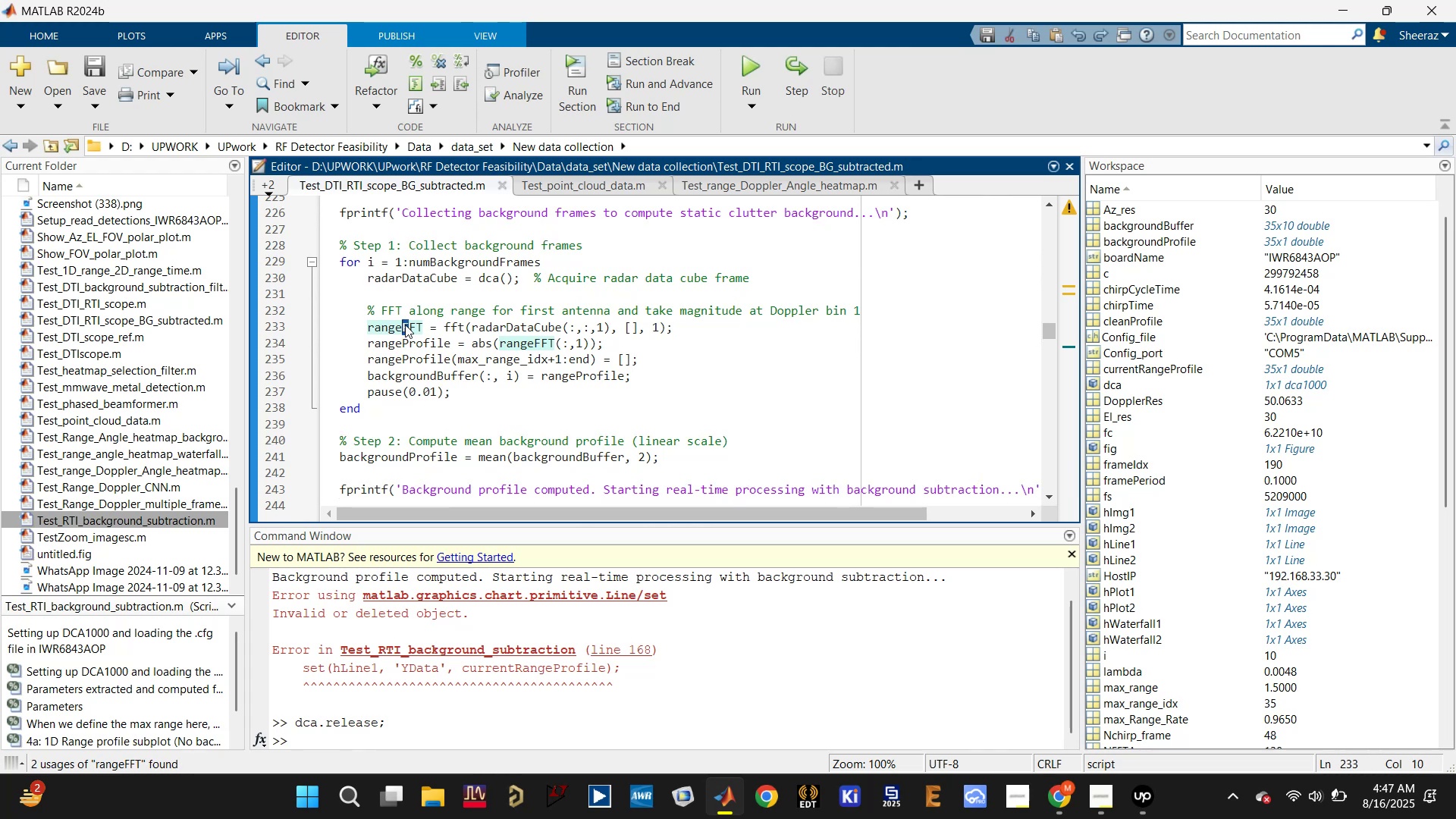 
left_click([480, 257])
 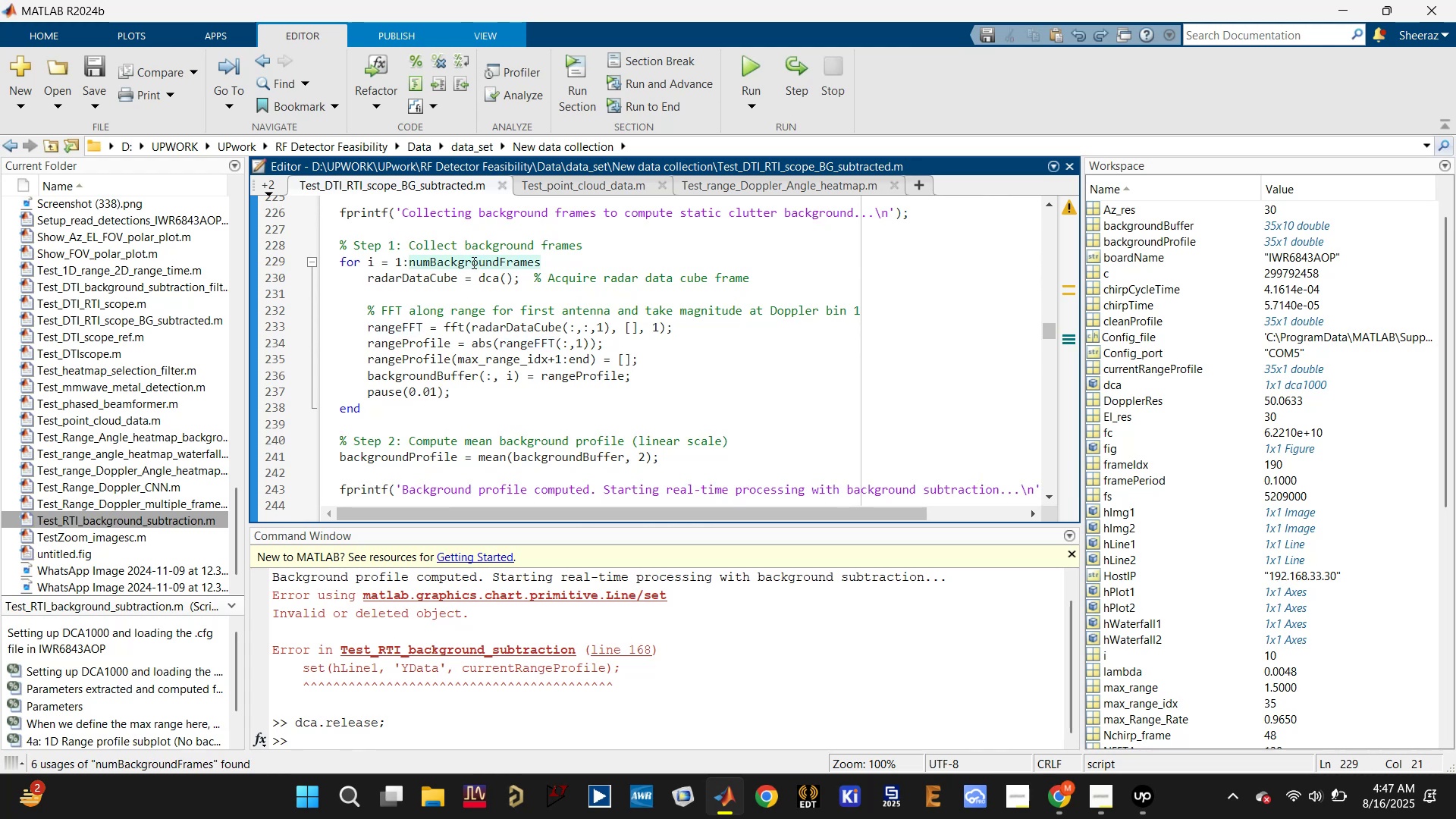 
scroll: coordinate [440, 281], scroll_direction: up, amount: 2.0
 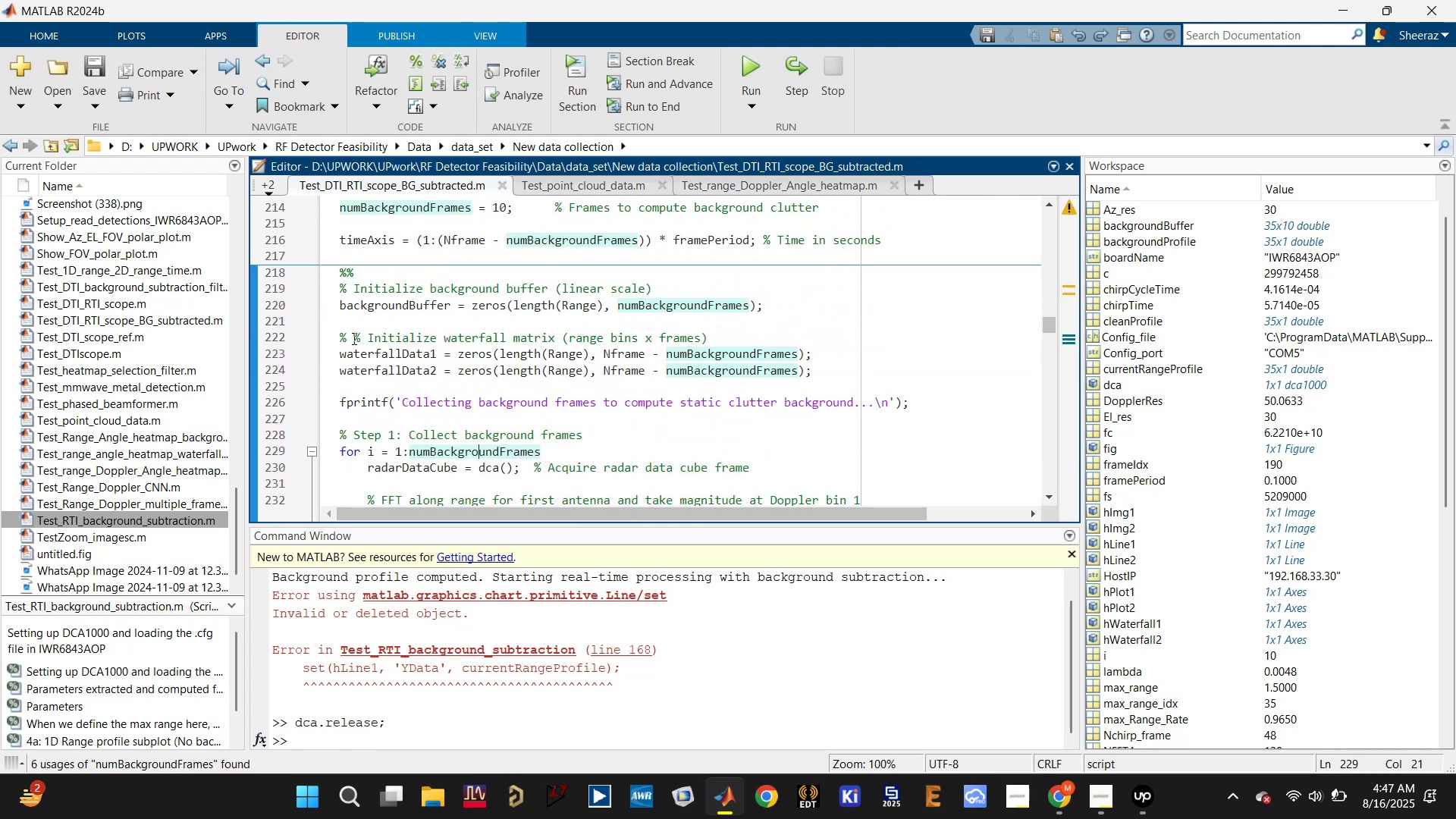 
wait(5.87)
 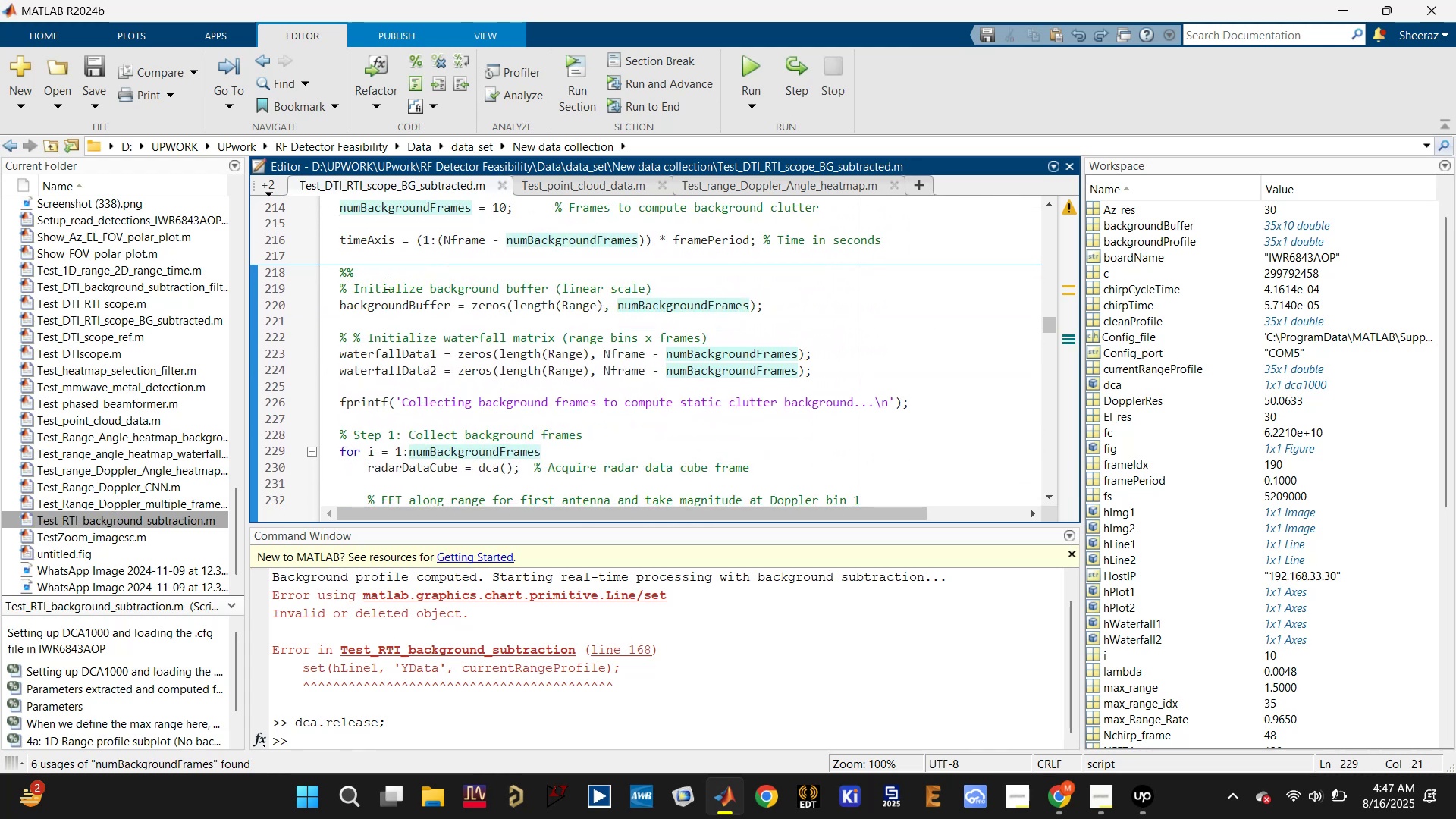 
left_click([349, 390])
 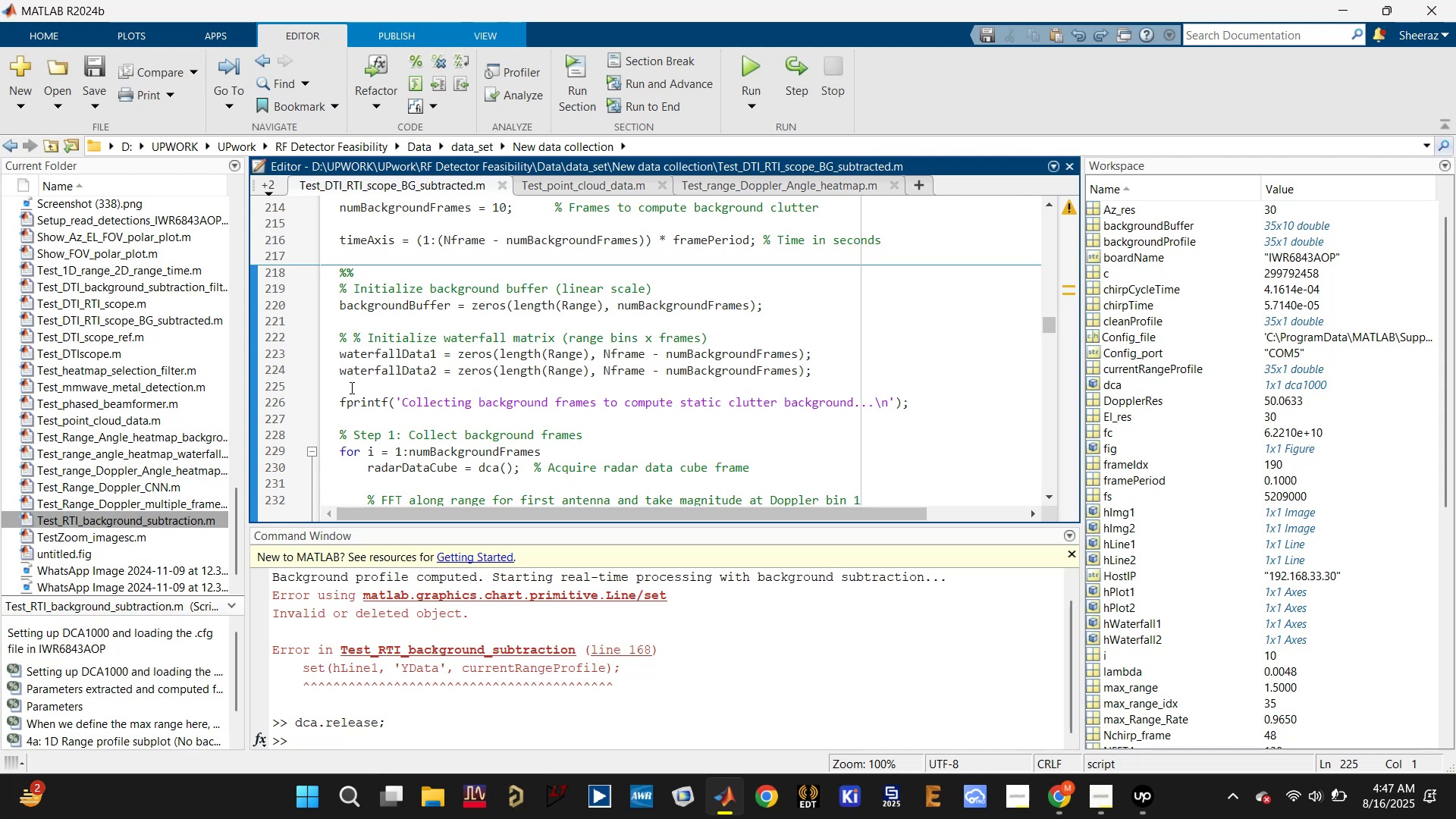 
key(Enter)
 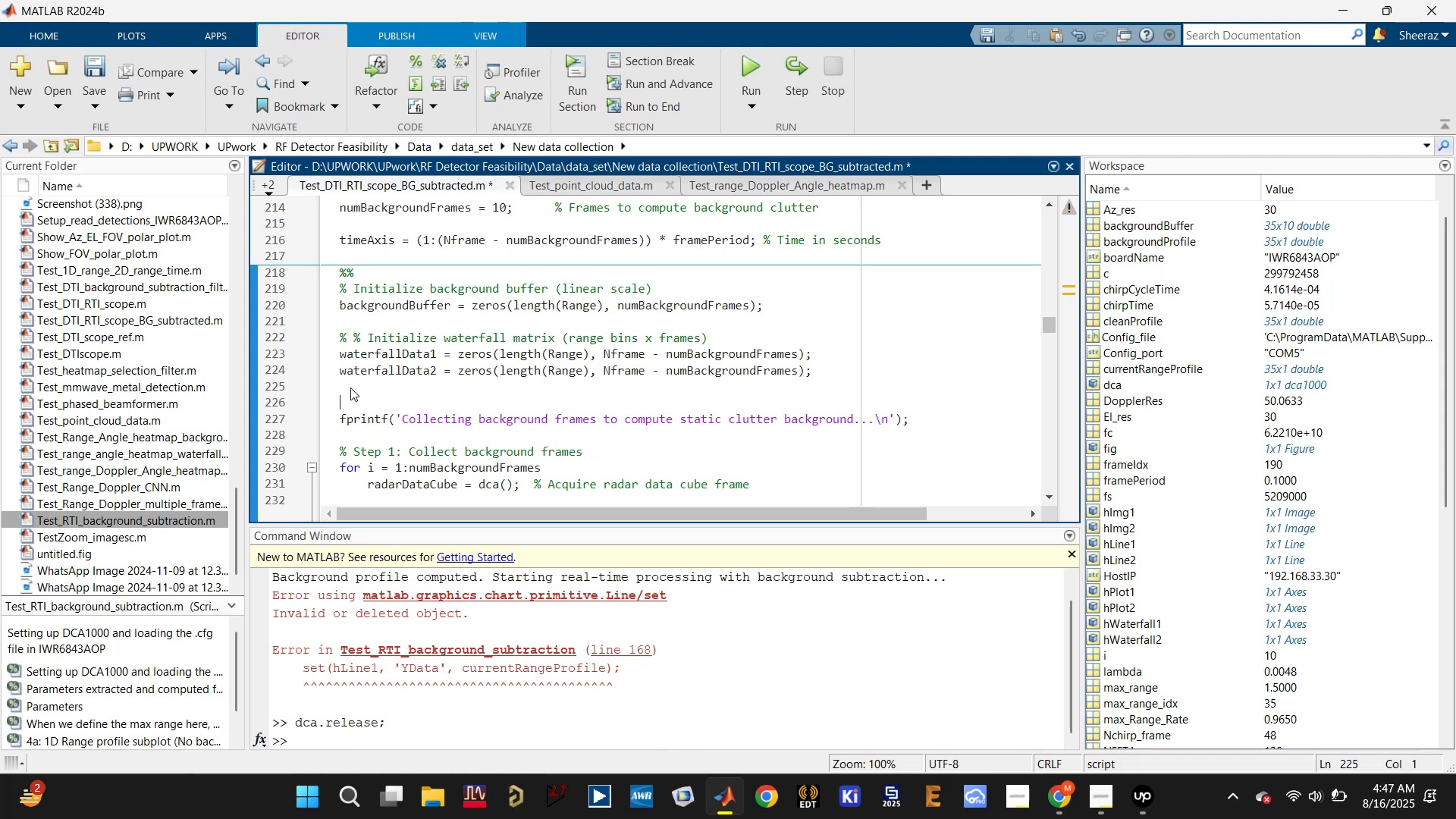 
type(%% Collecte)
key(Backspace)
type( Background Frames)
 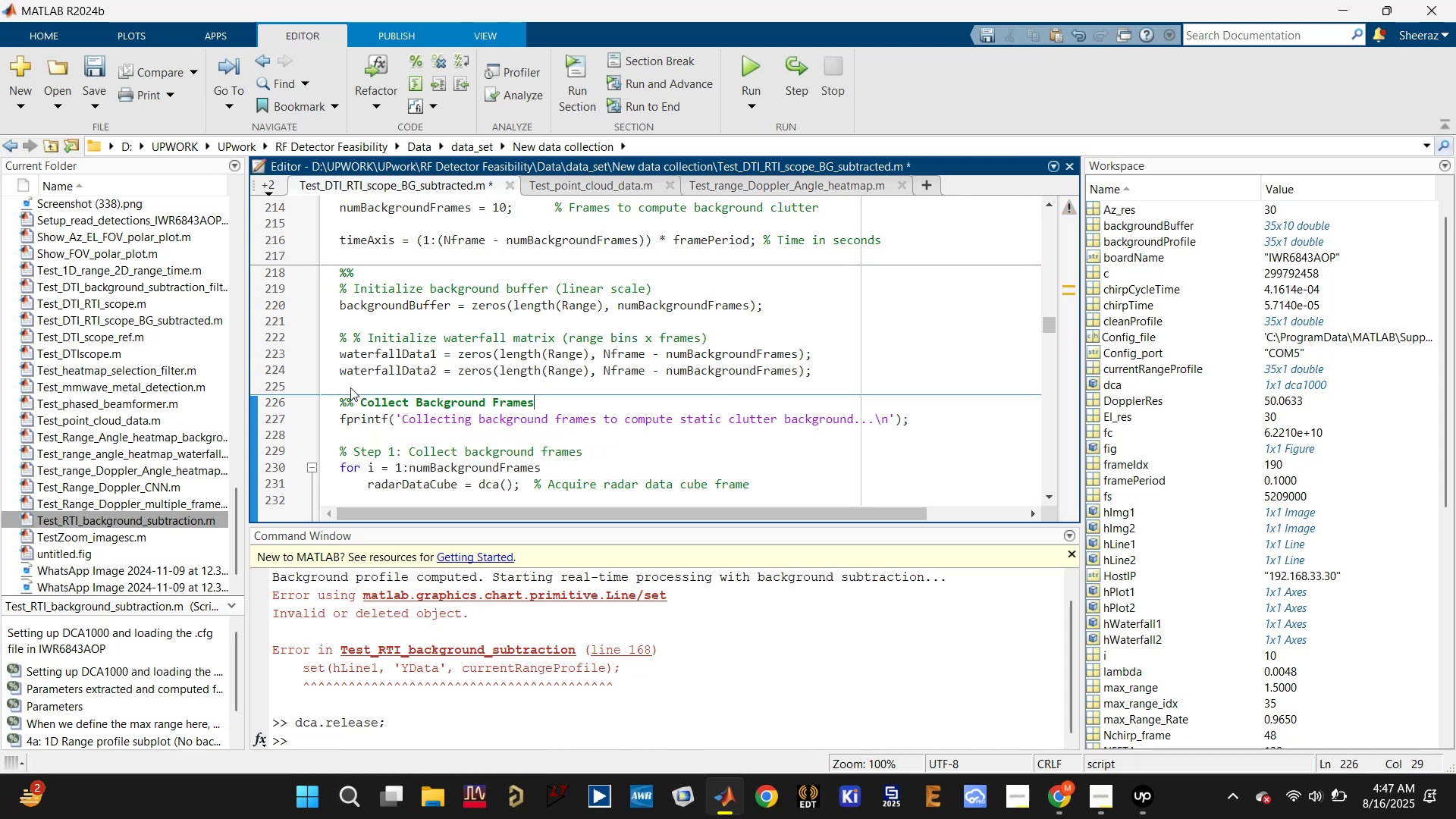 
scroll: coordinate [463, 431], scroll_direction: down, amount: 4.0
 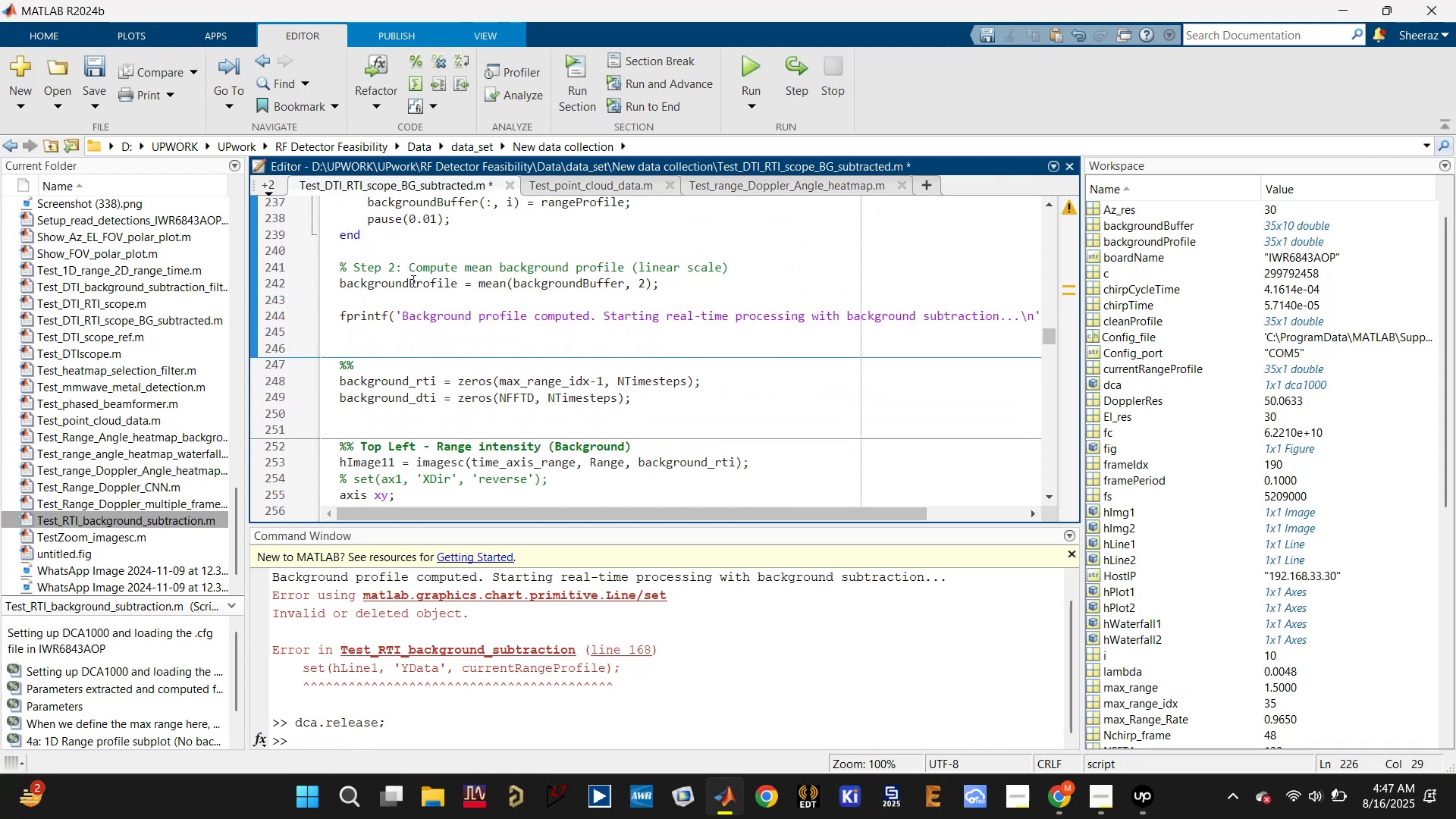 
left_click([400, 278])
 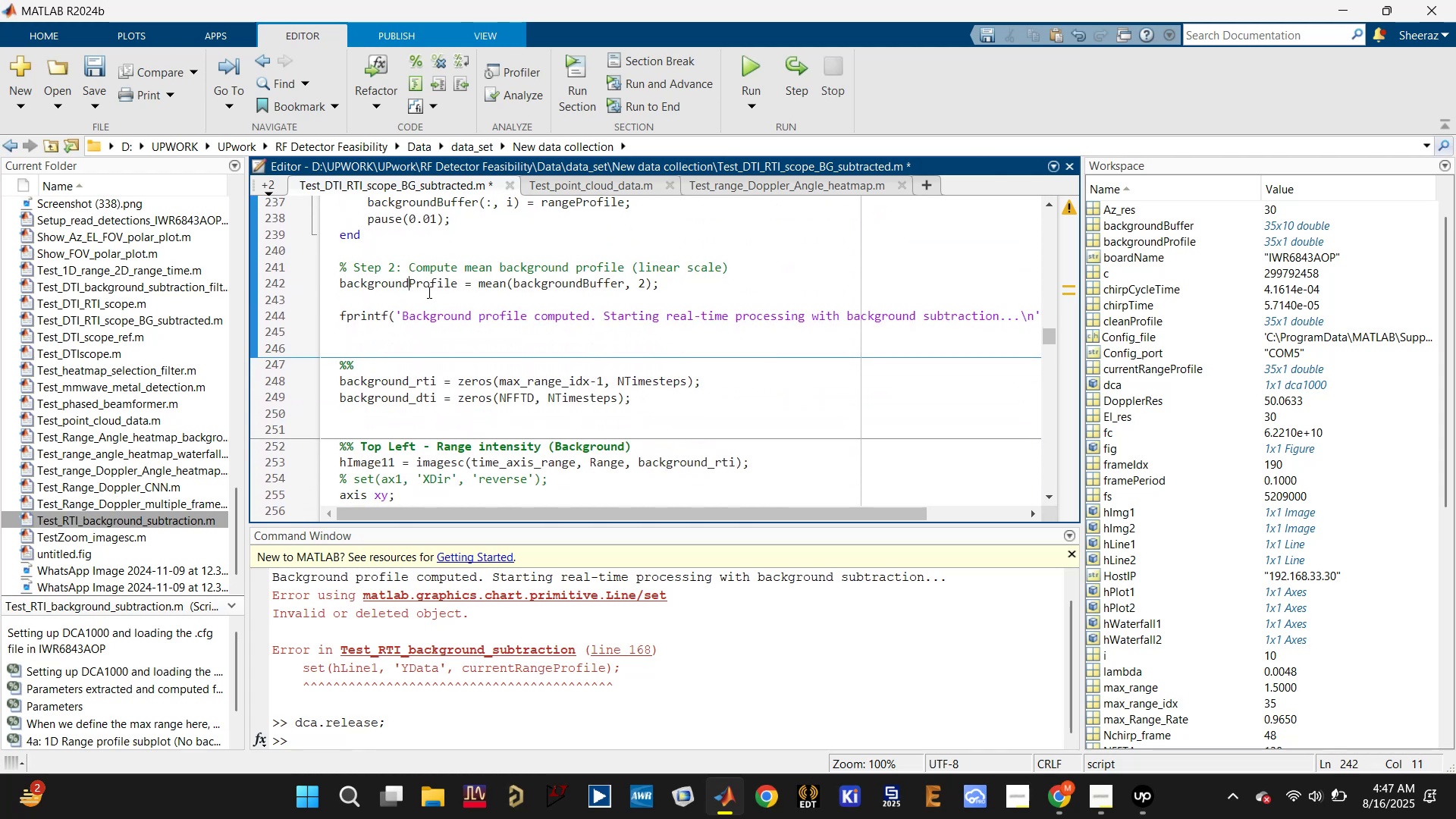 
double_click([425, 284])
 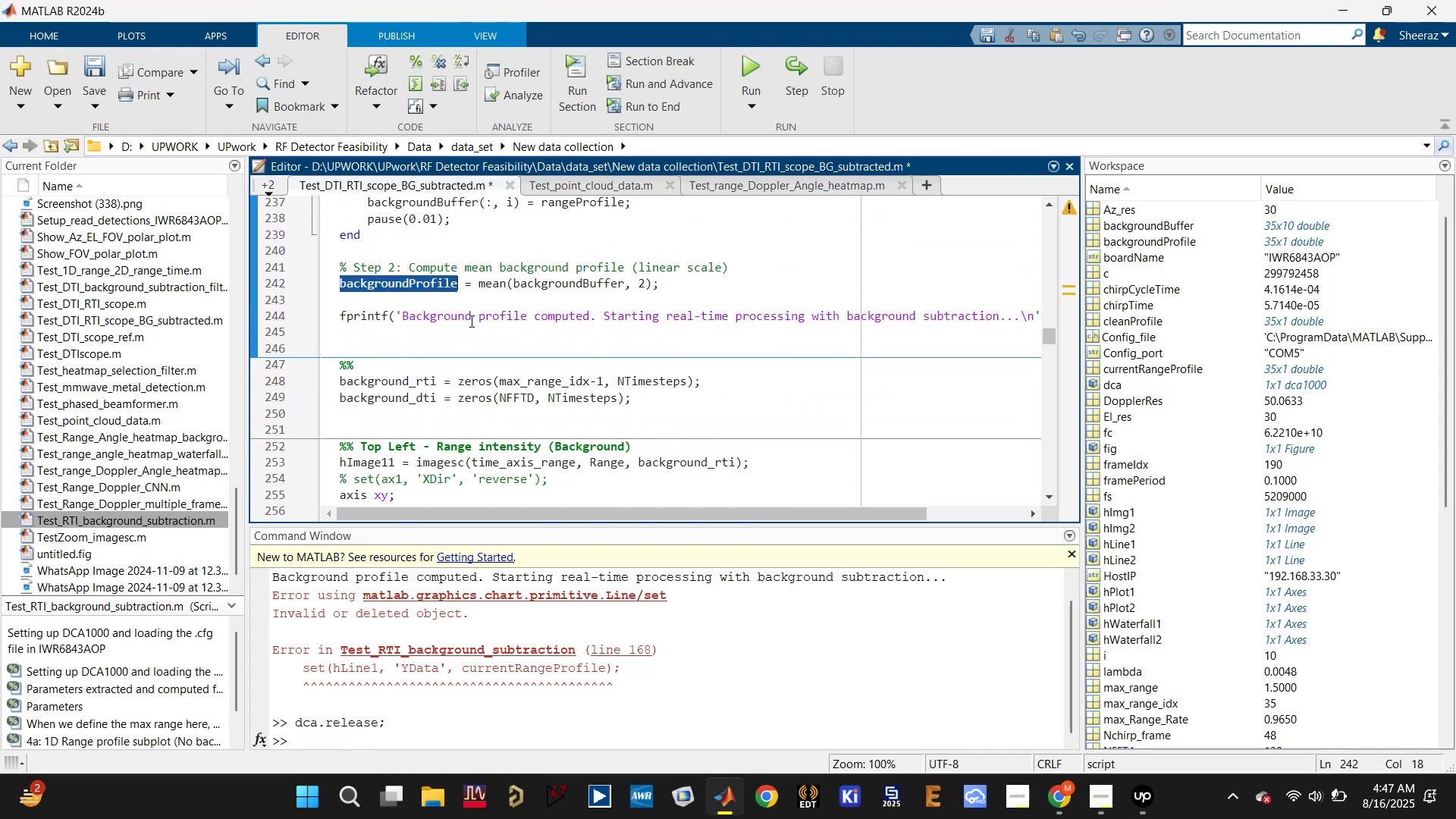 
scroll: coordinate [588, 406], scroll_direction: down, amount: 5.0
 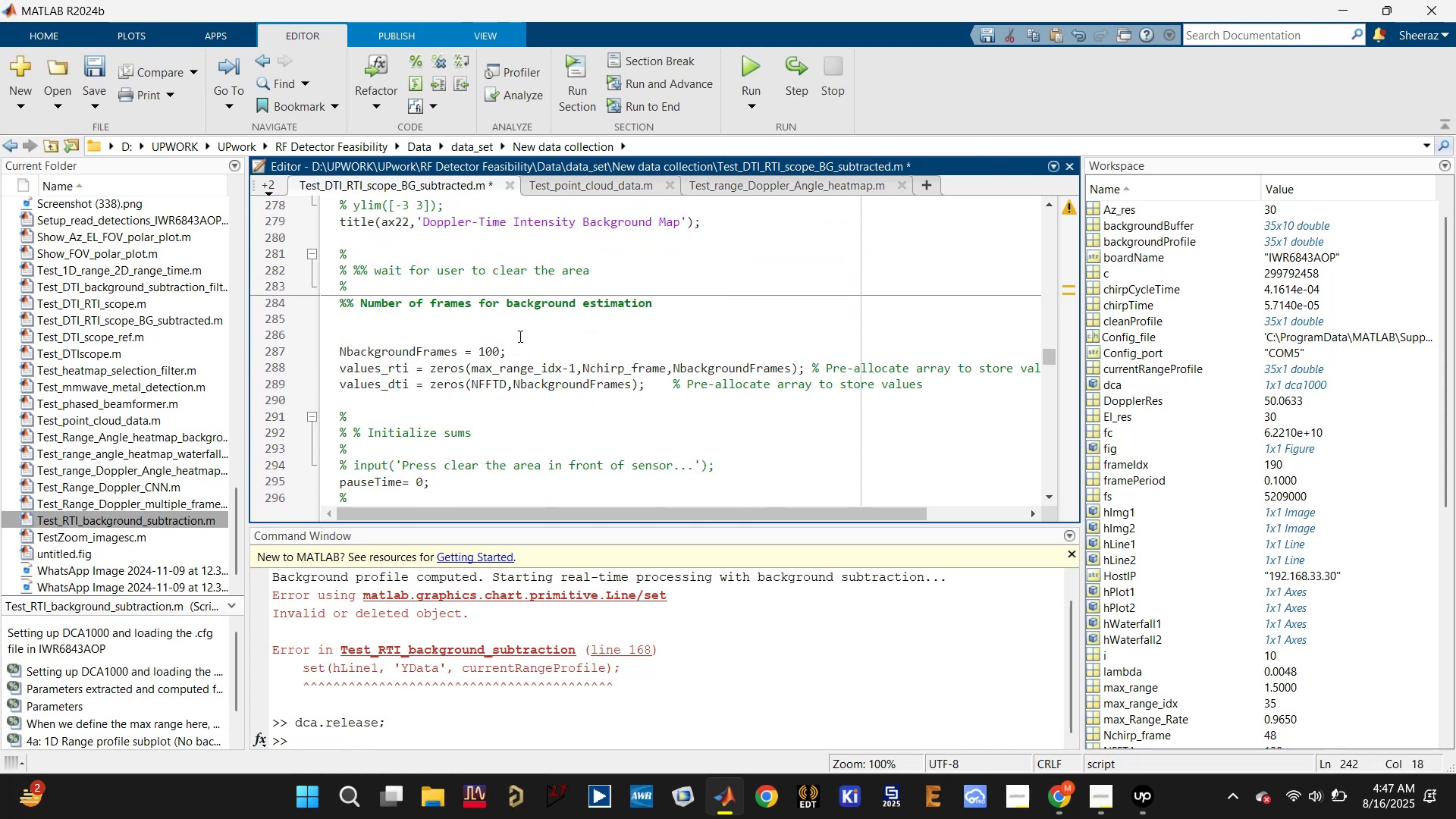 
left_click([441, 352])
 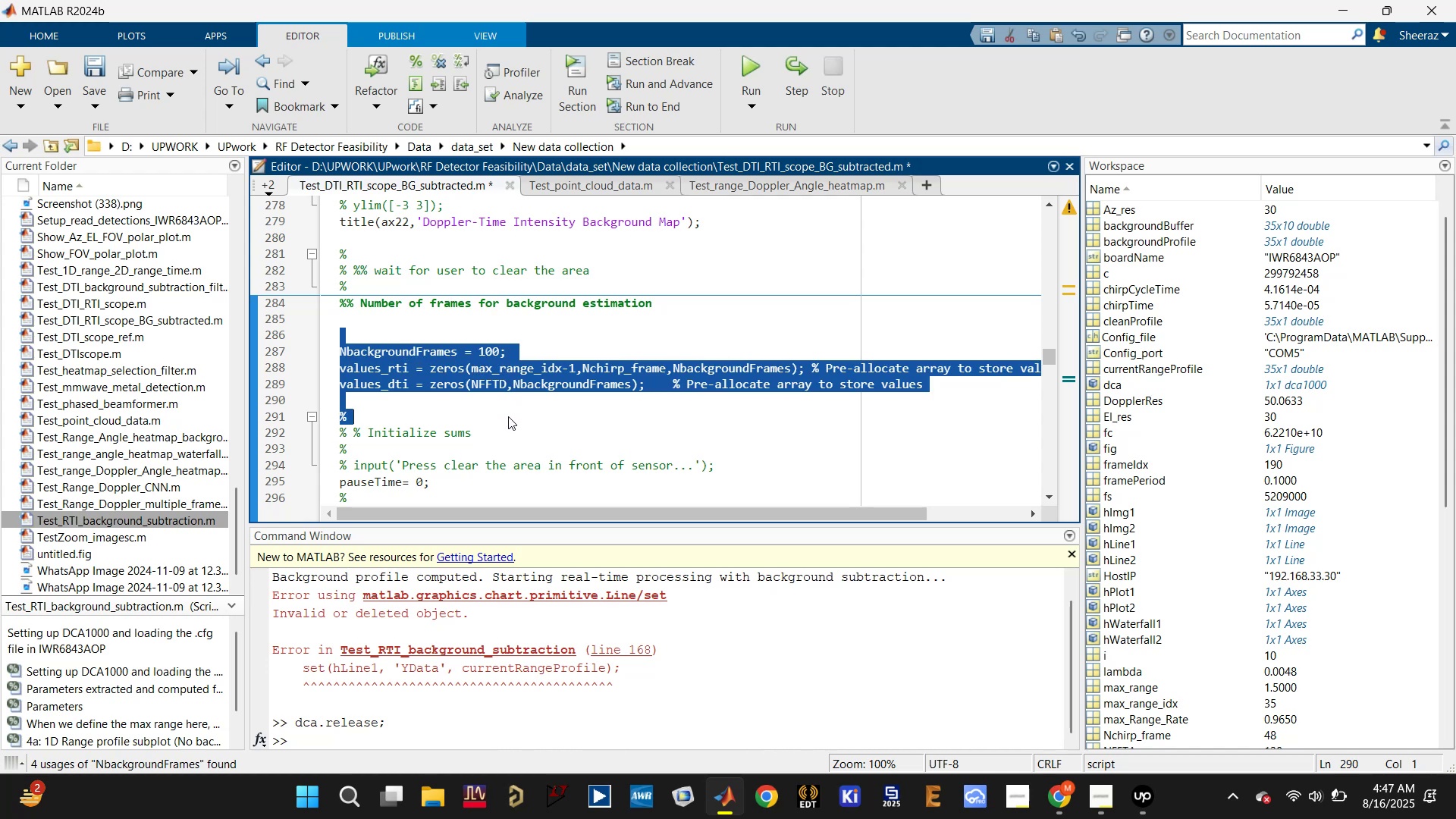 
key(Backspace)
 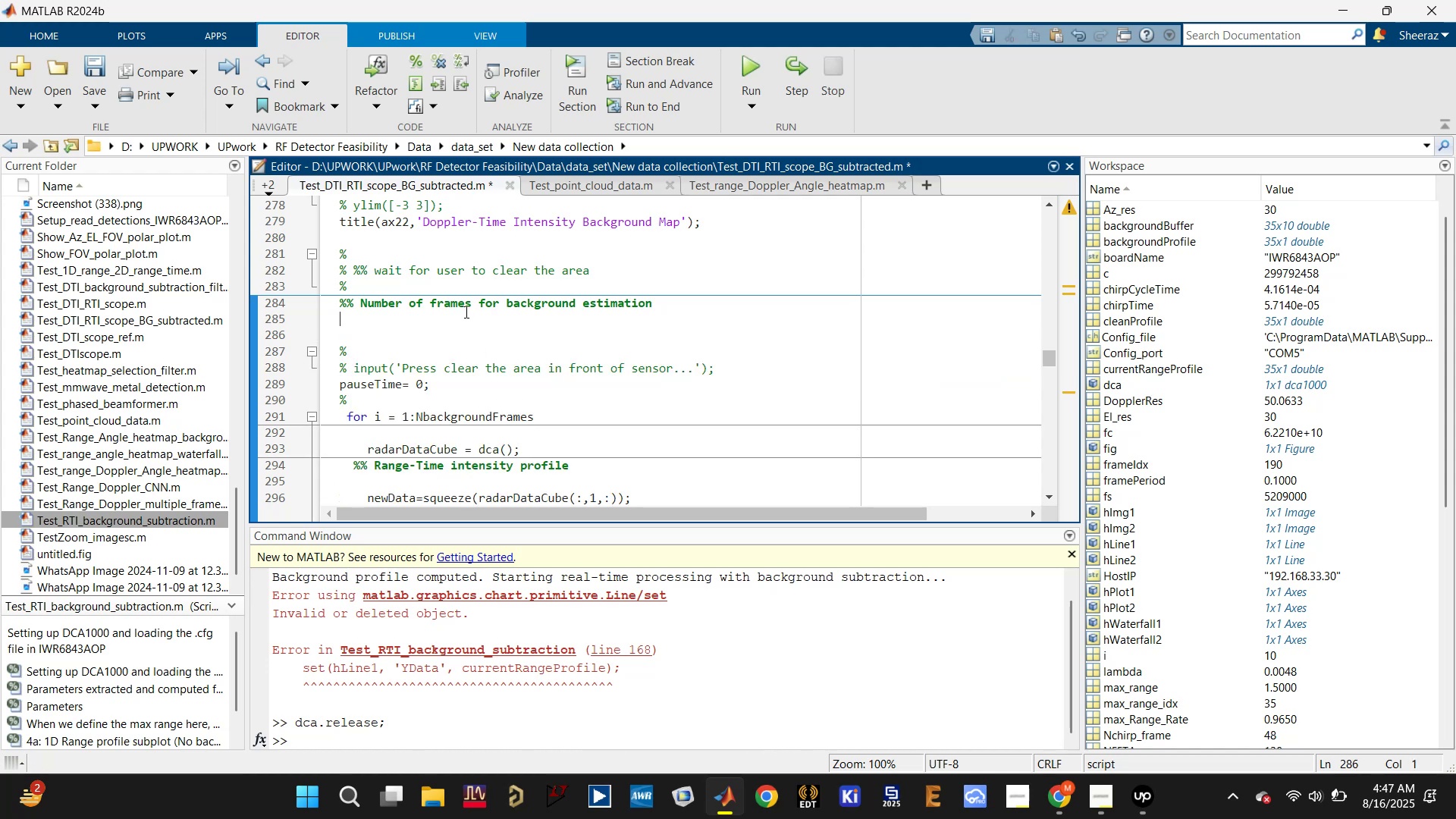 
scroll: coordinate [685, 329], scroll_direction: down, amount: 7.0
 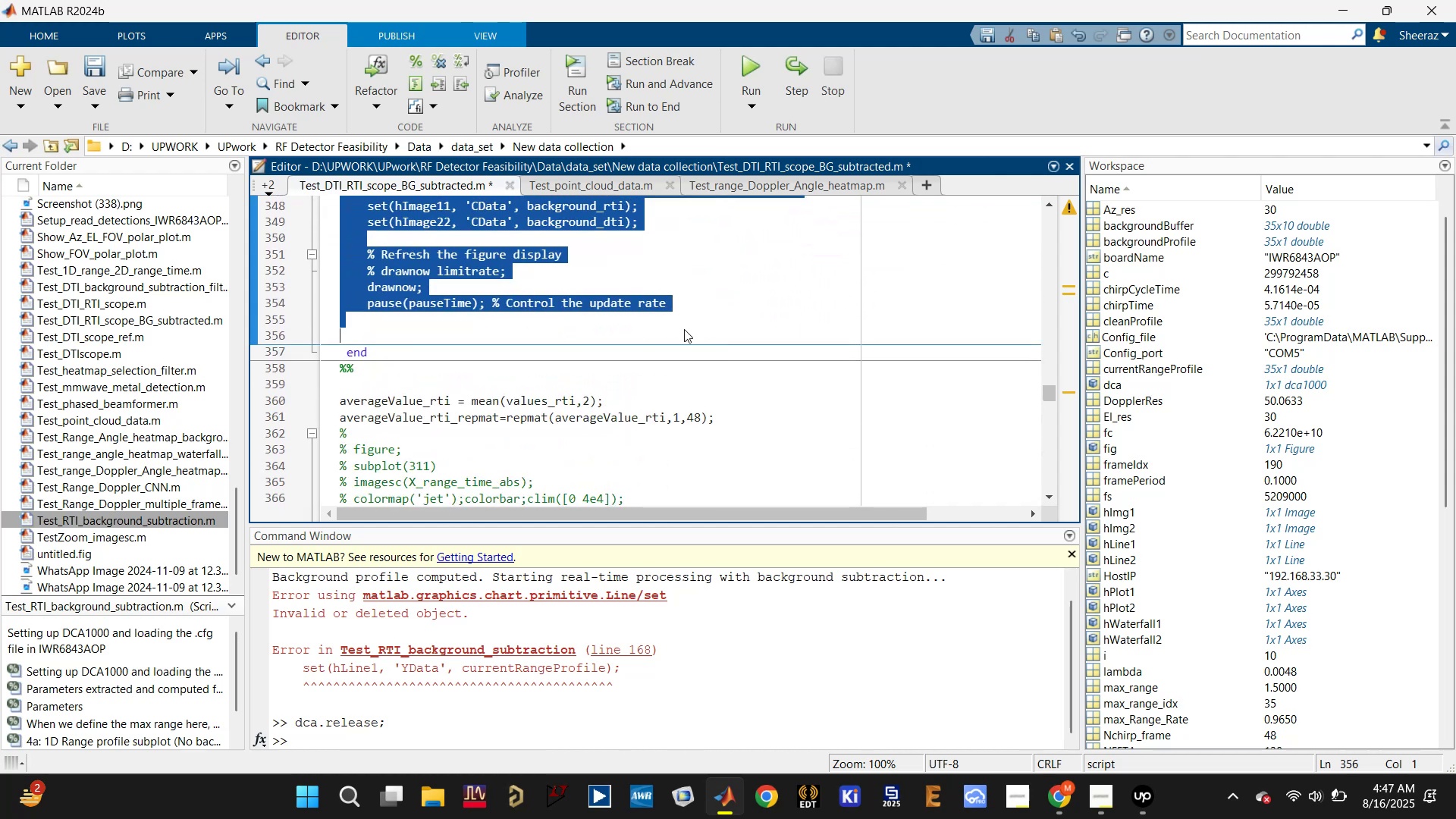 
scroll: coordinate [684, 329], scroll_direction: up, amount: 2.0
 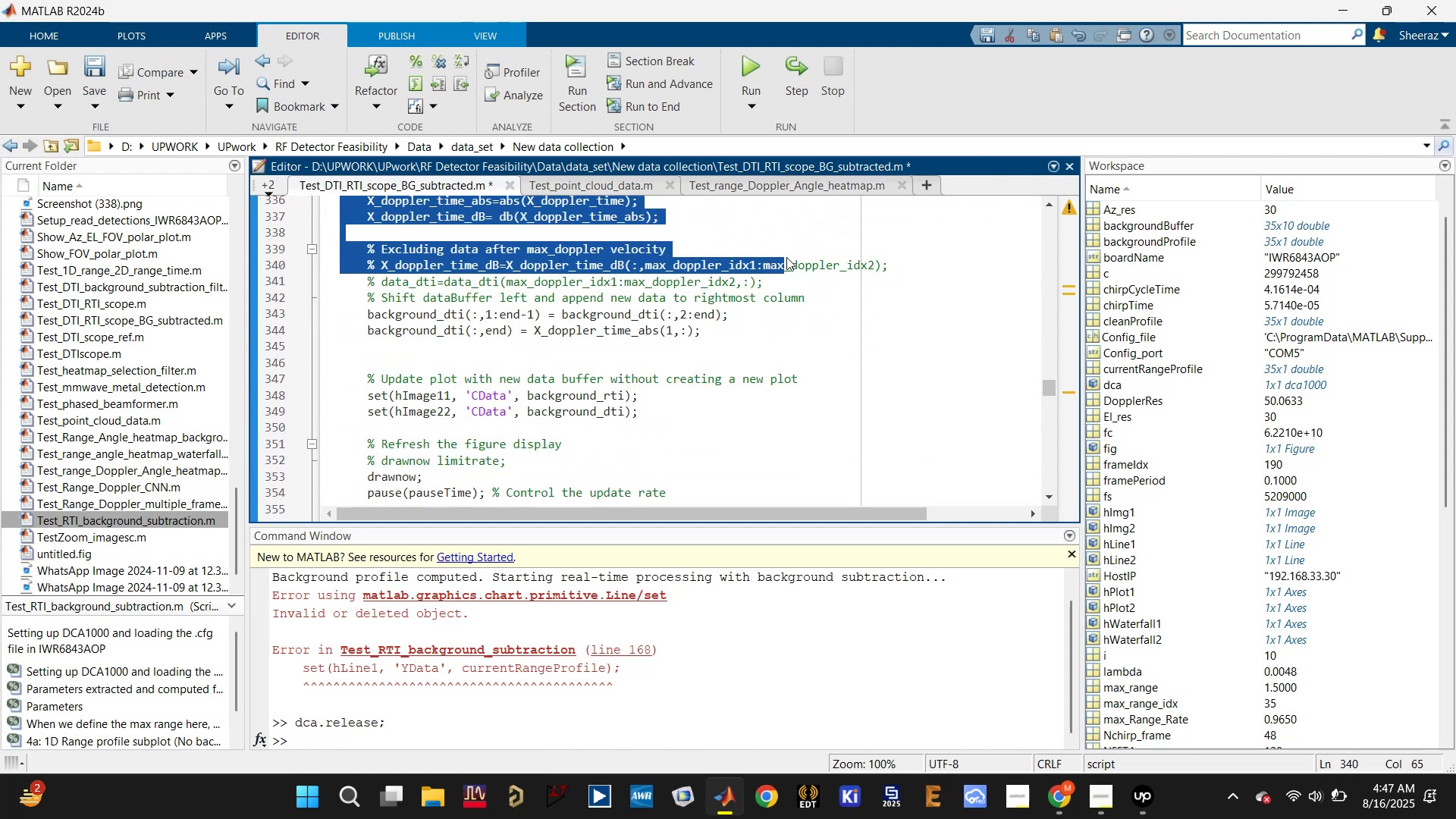 
wait(9.52)
 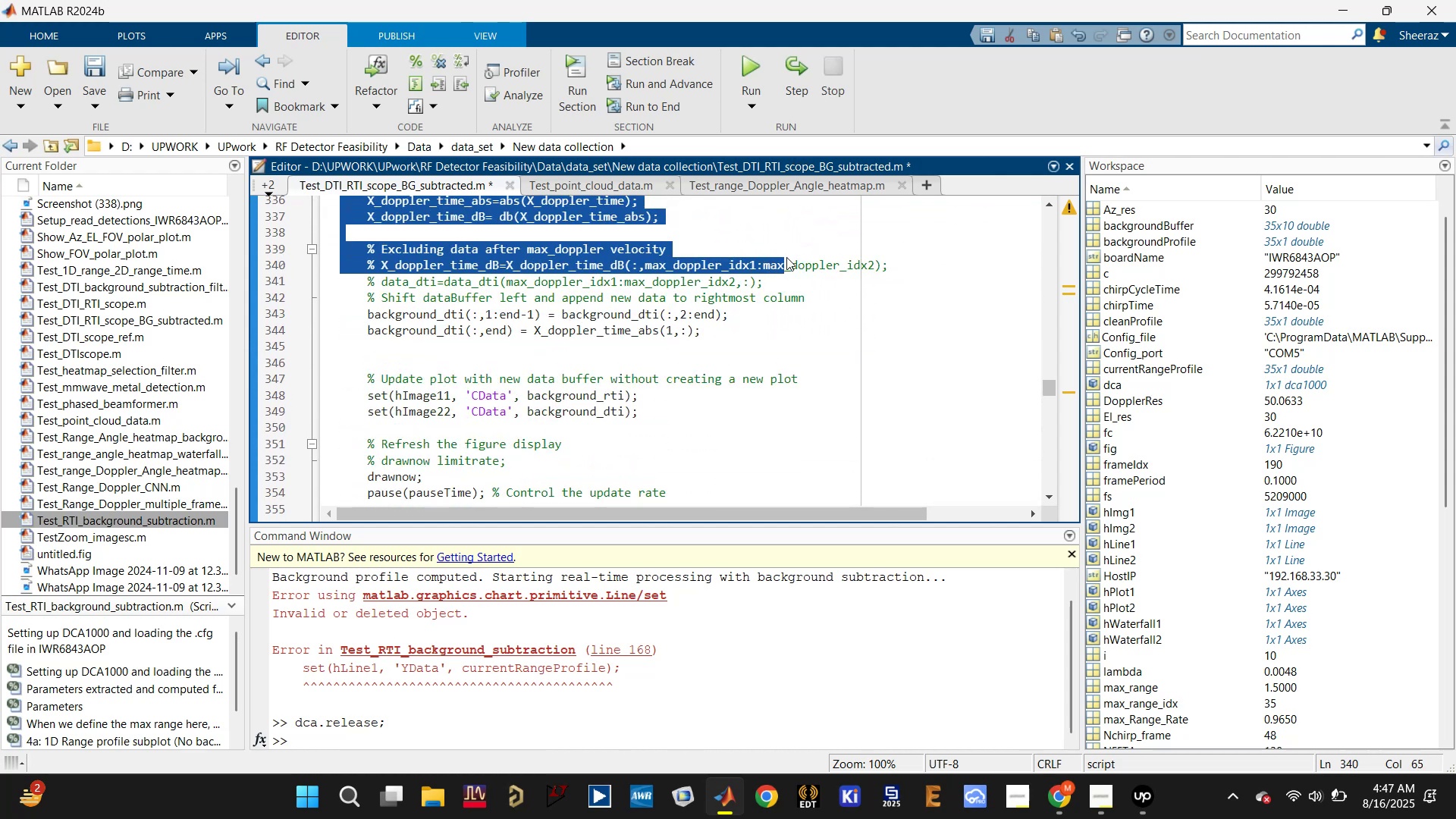 
scroll: coordinate [789, 218], scroll_direction: up, amount: 1.0
 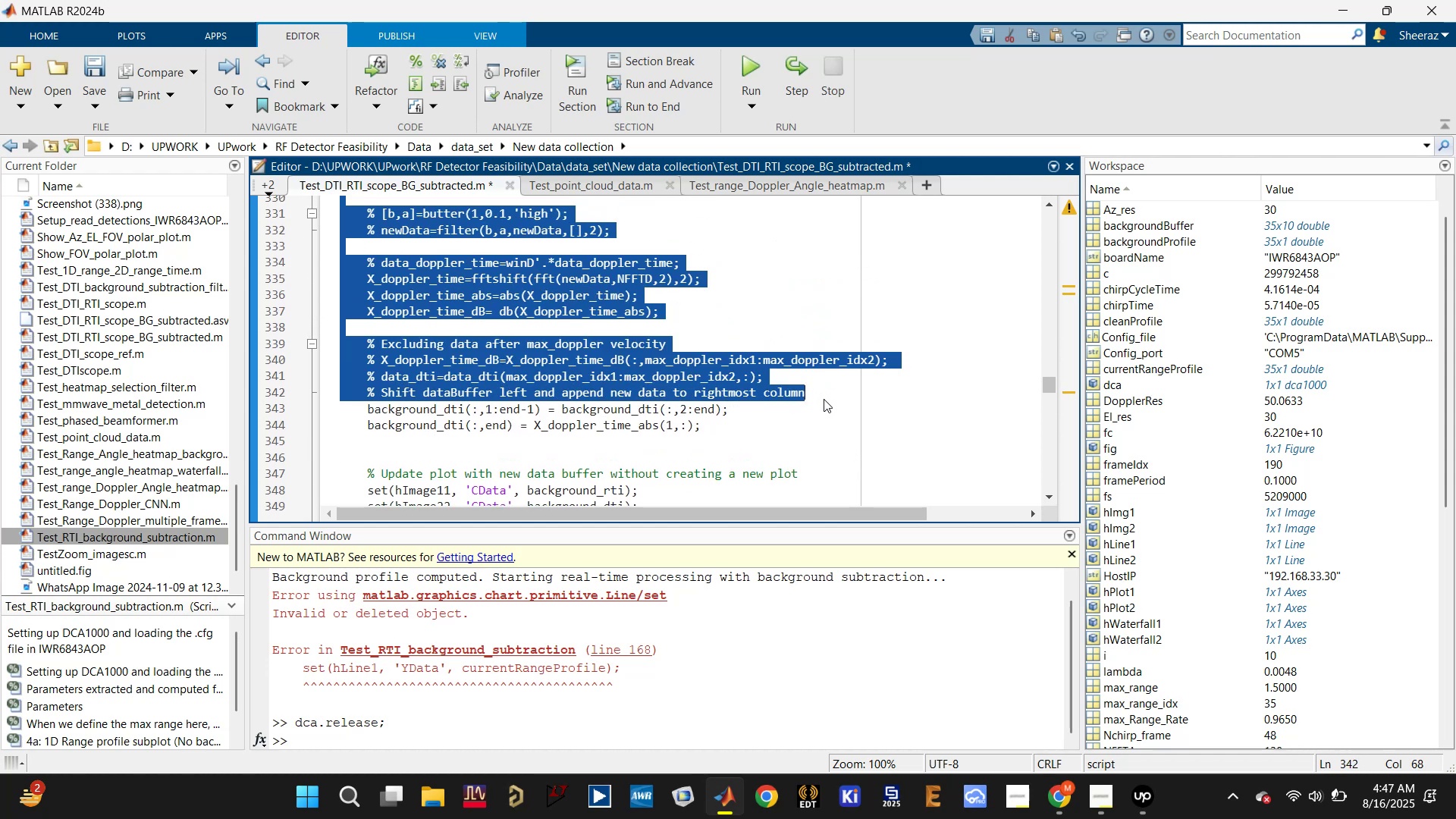 
left_click([741, 370])
 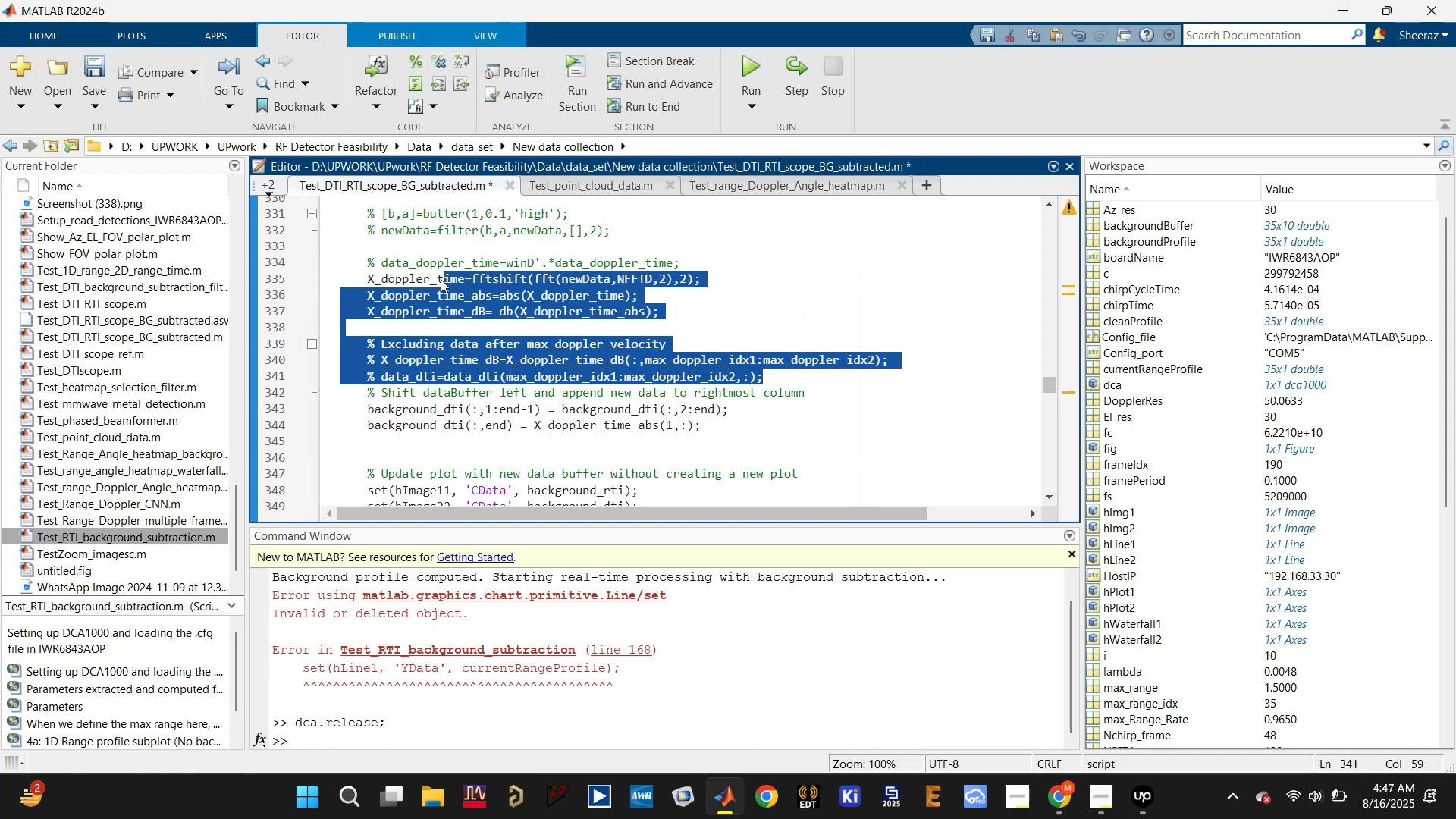 
key(Backspace)
 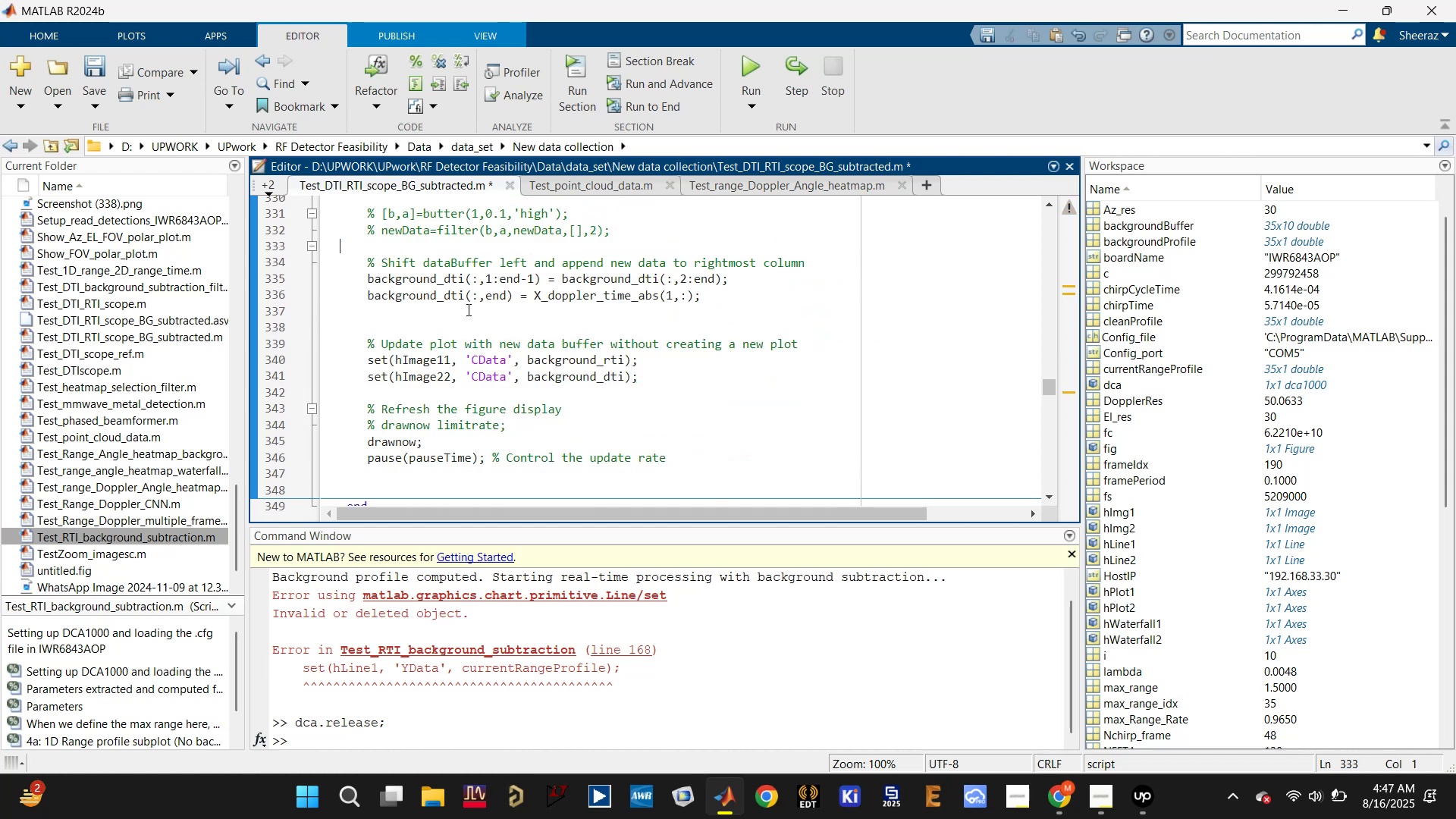 
scroll: coordinate [494, 321], scroll_direction: up, amount: 2.0
 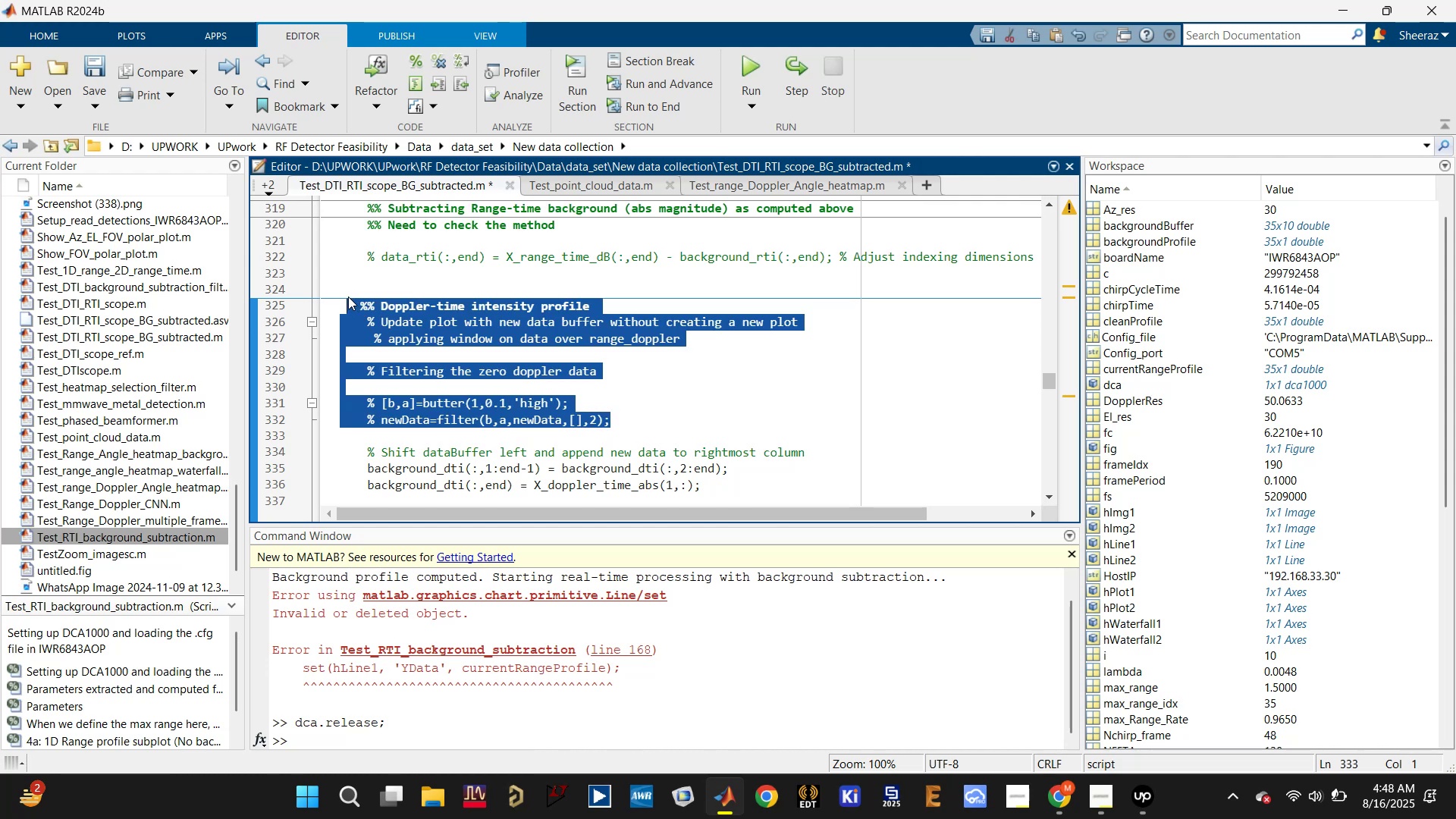 
key(Backspace)
 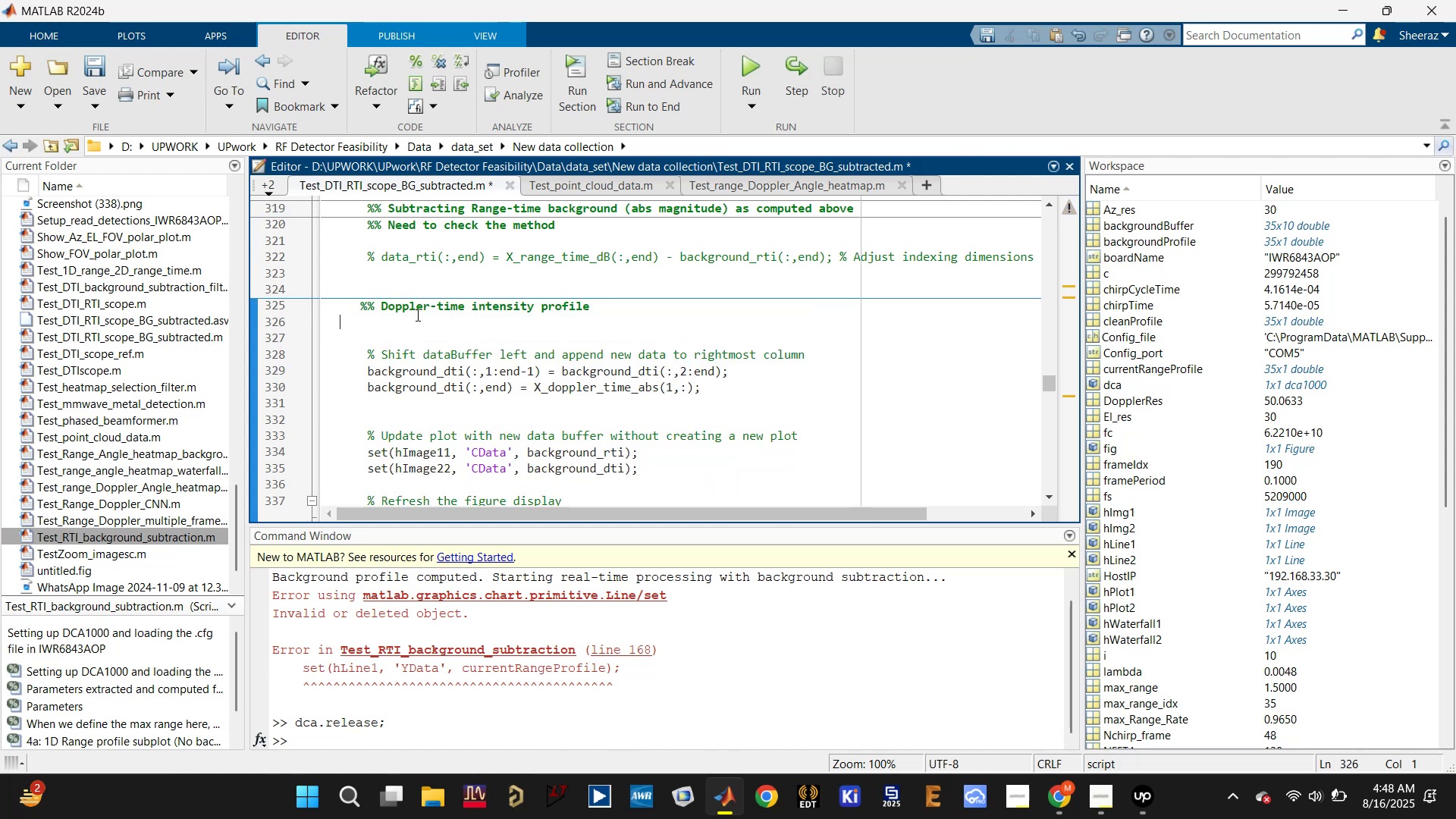 
scroll: coordinate [435, 309], scroll_direction: up, amount: 1.0
 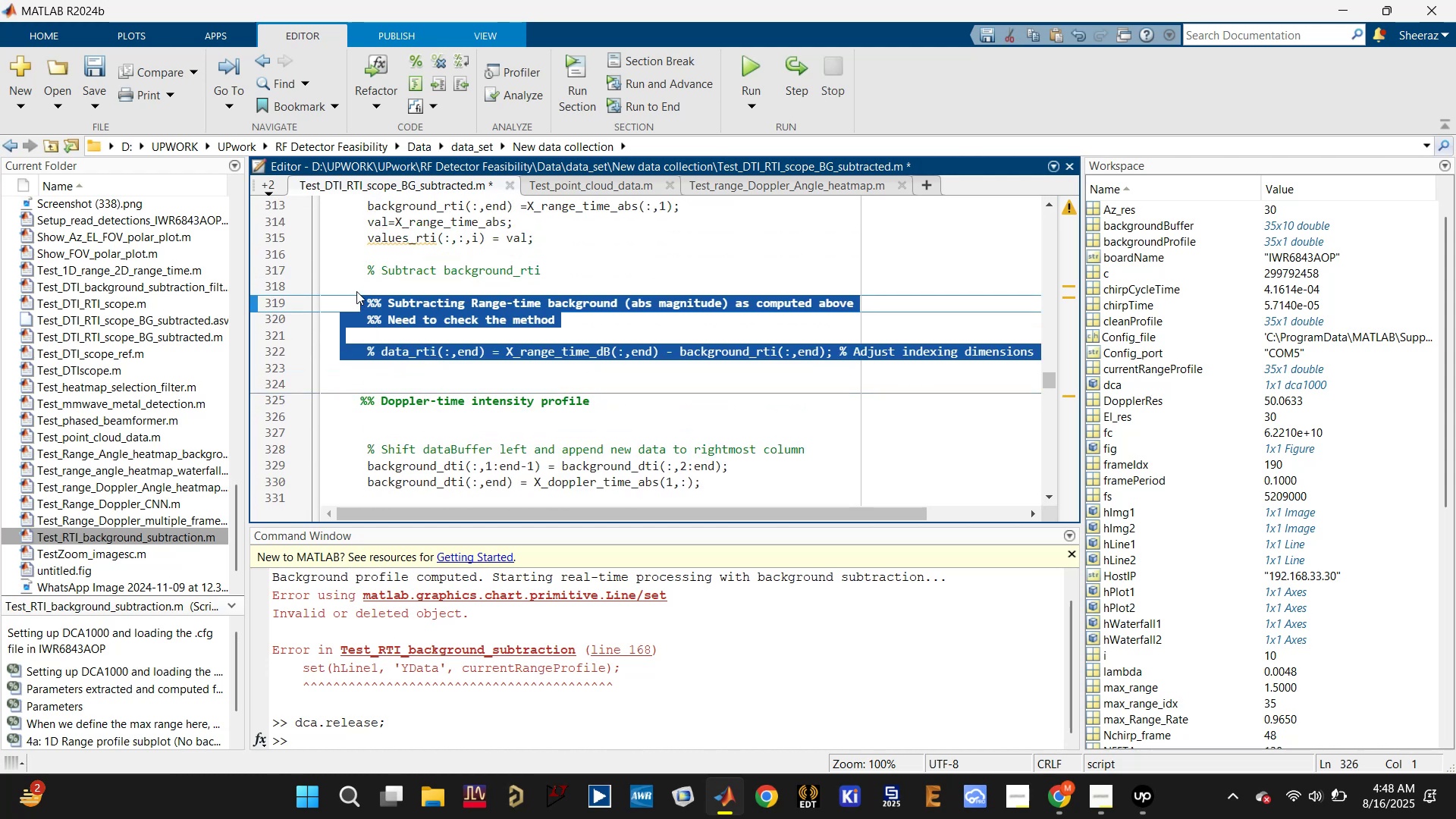 
key(Backspace)
 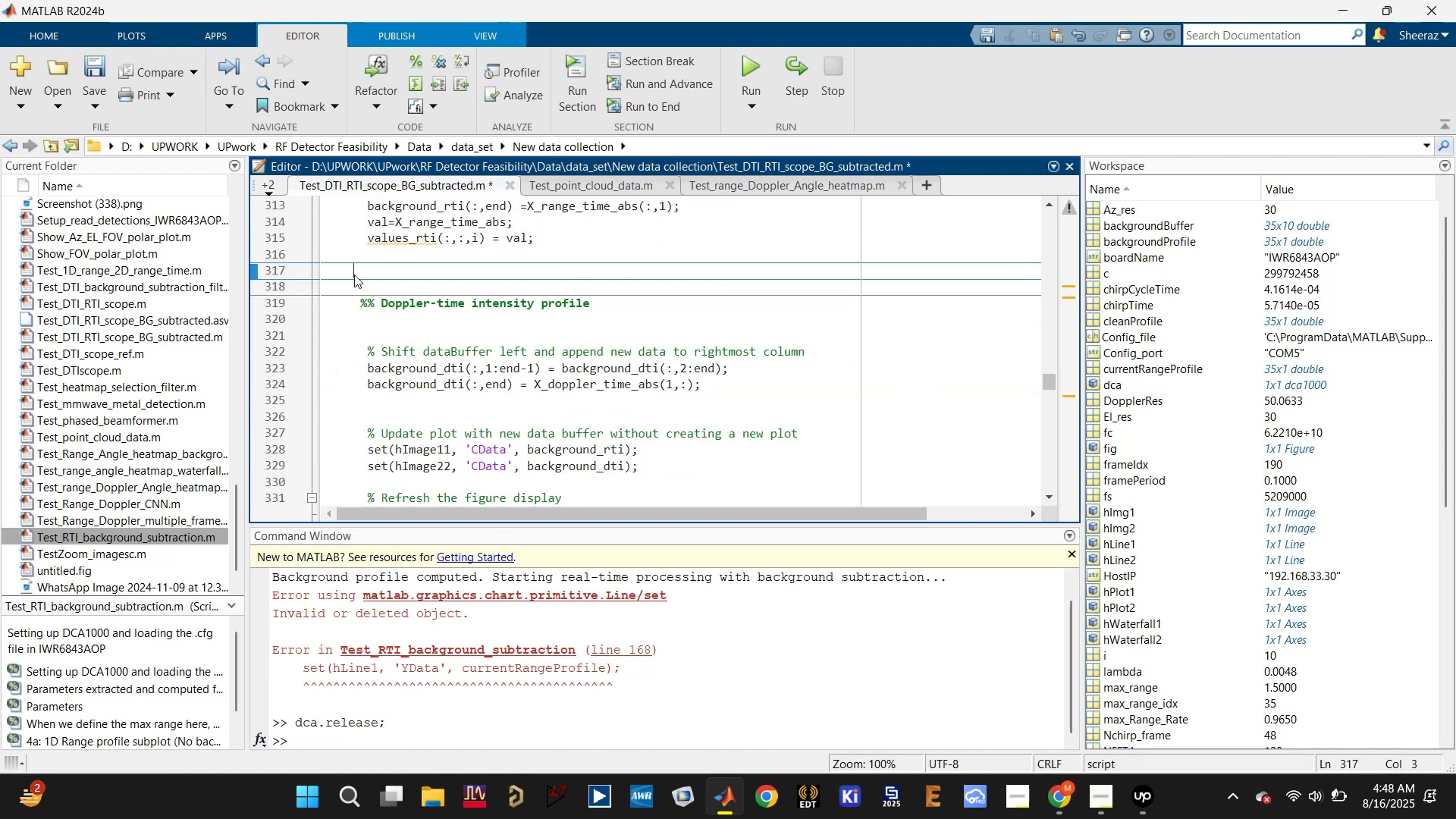 
scroll: coordinate [362, 286], scroll_direction: up, amount: 2.0
 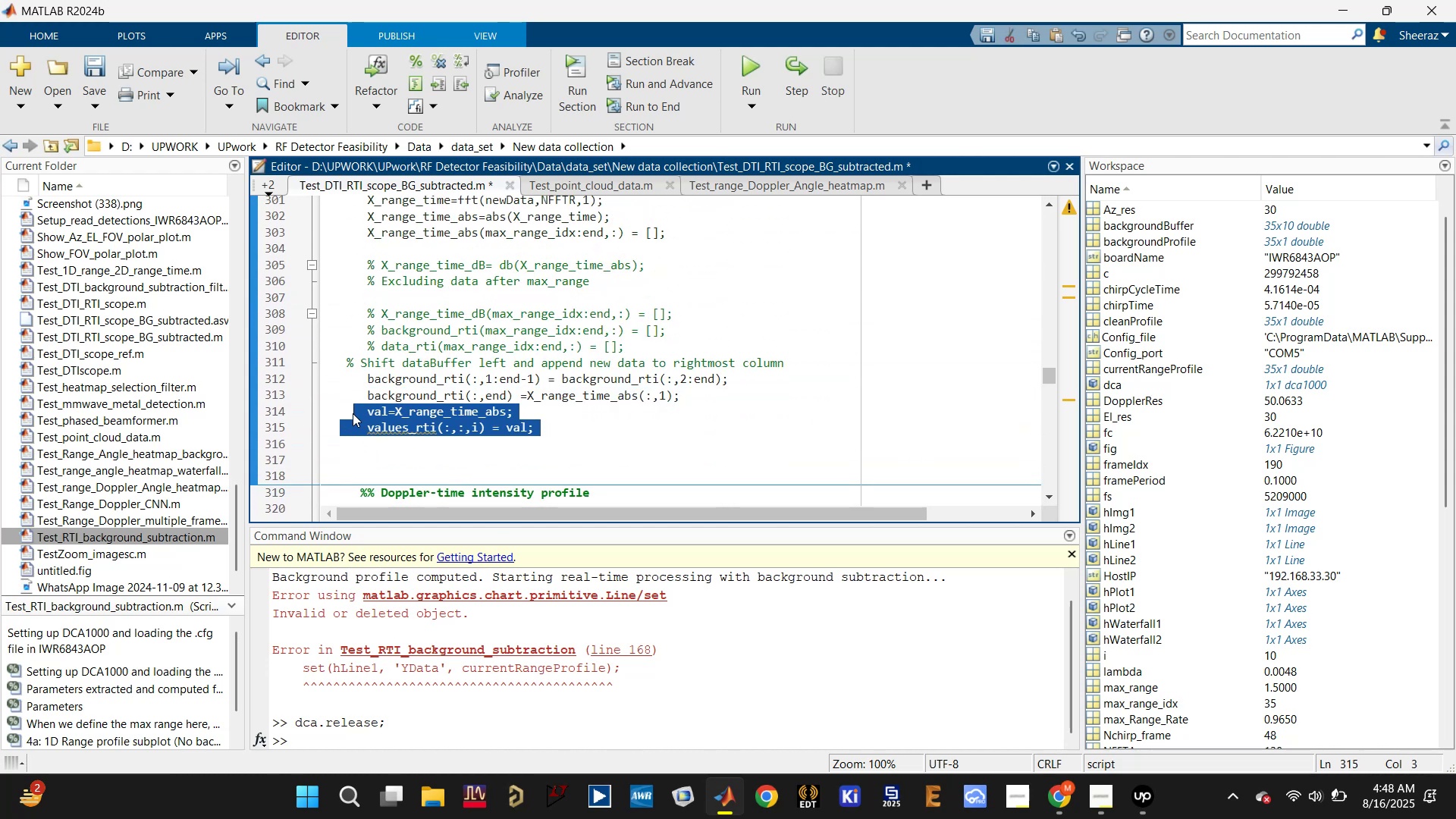 
key(Backspace)
 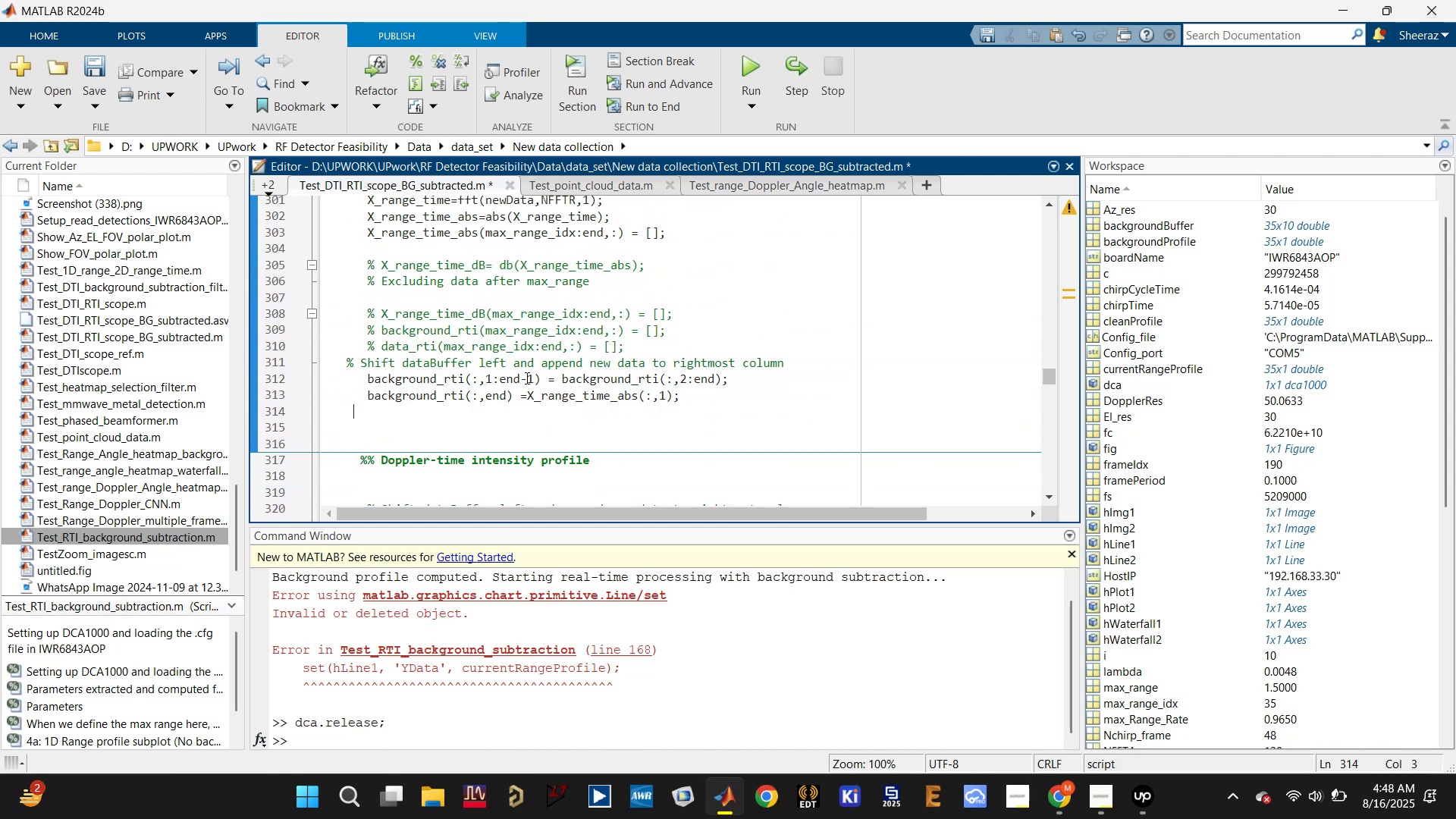 
scroll: coordinate [528, 375], scroll_direction: up, amount: 1.0
 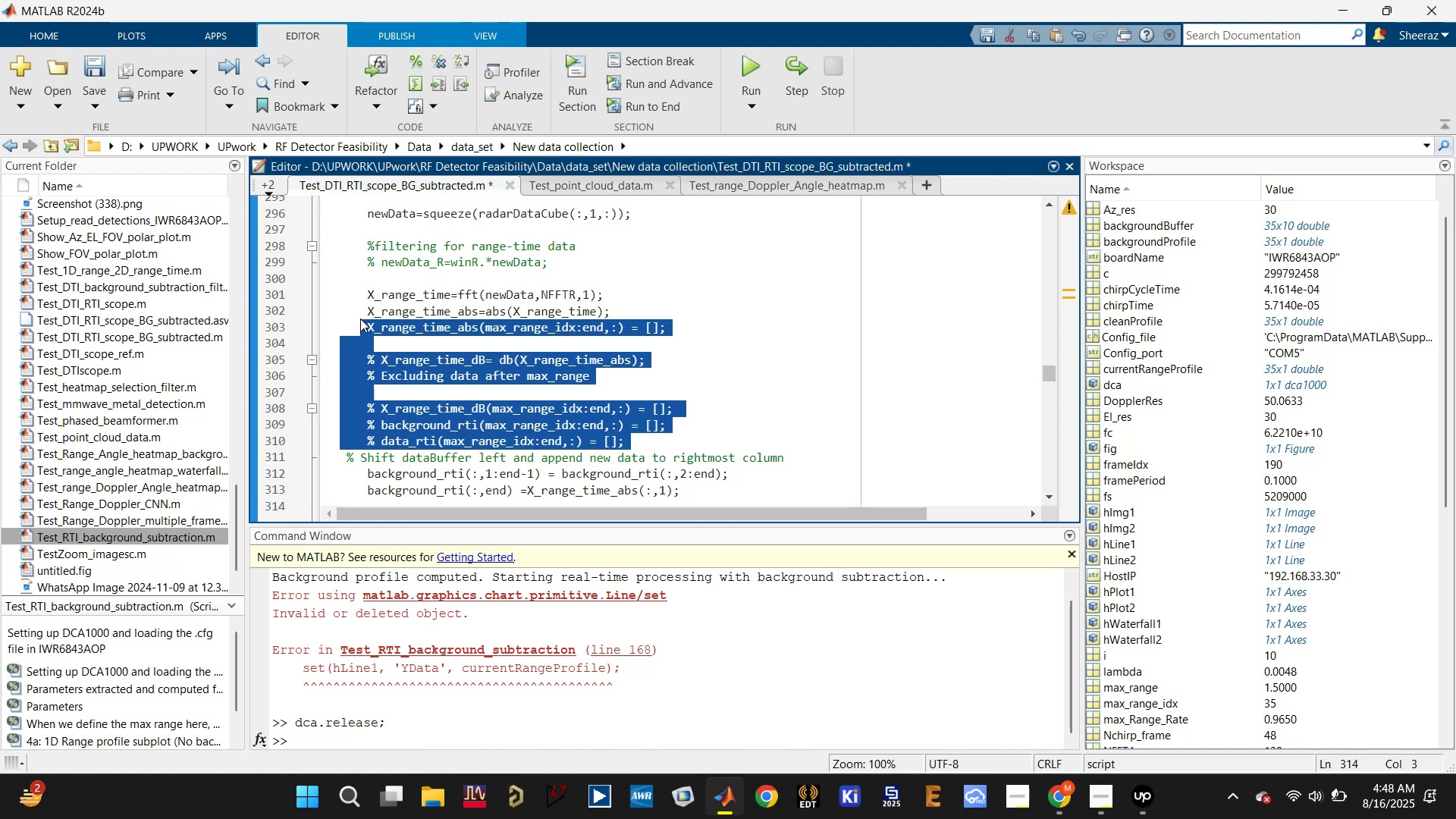 
key(Backspace)
 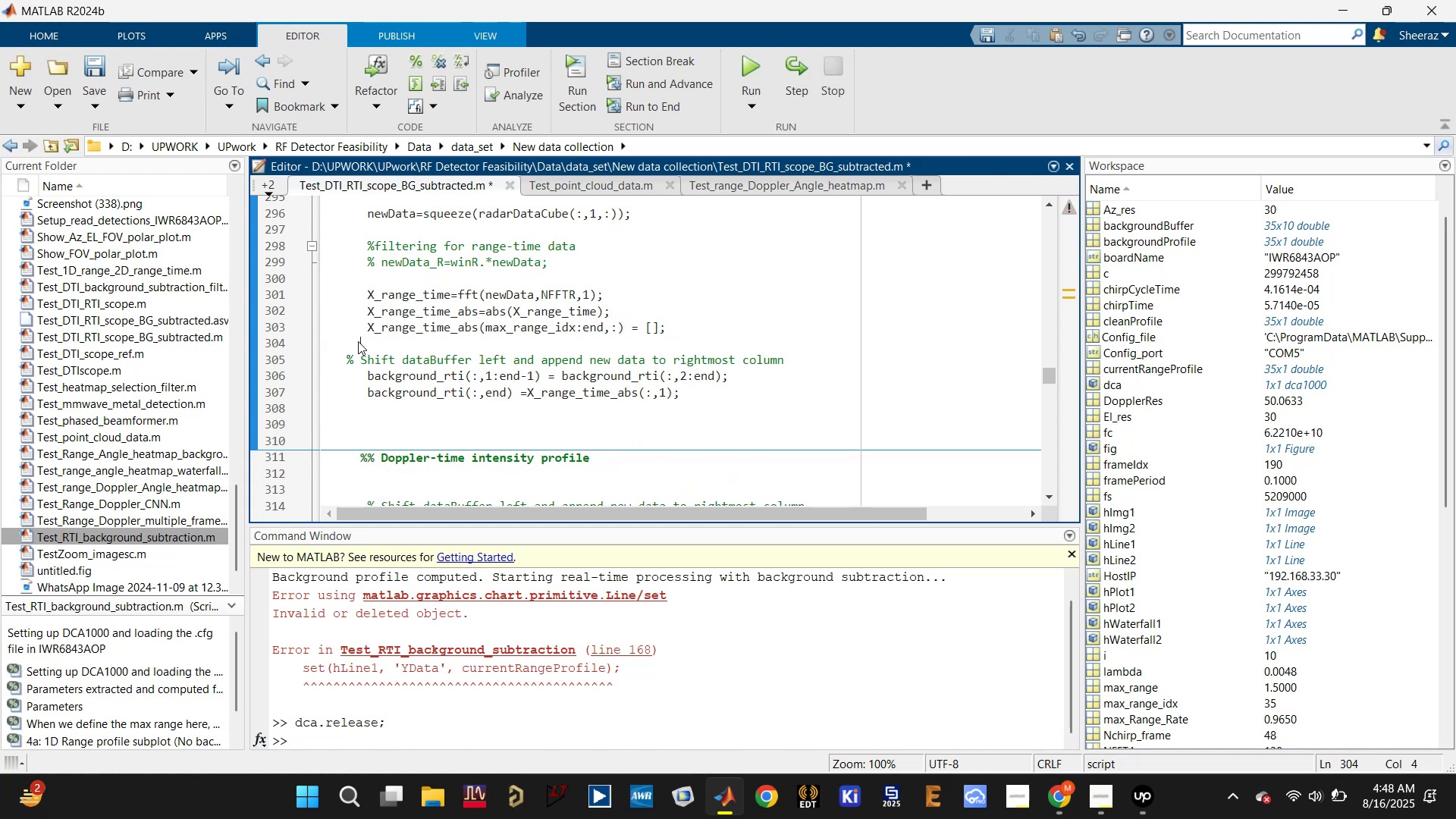 
scroll: coordinate [358, 342], scroll_direction: up, amount: 1.0
 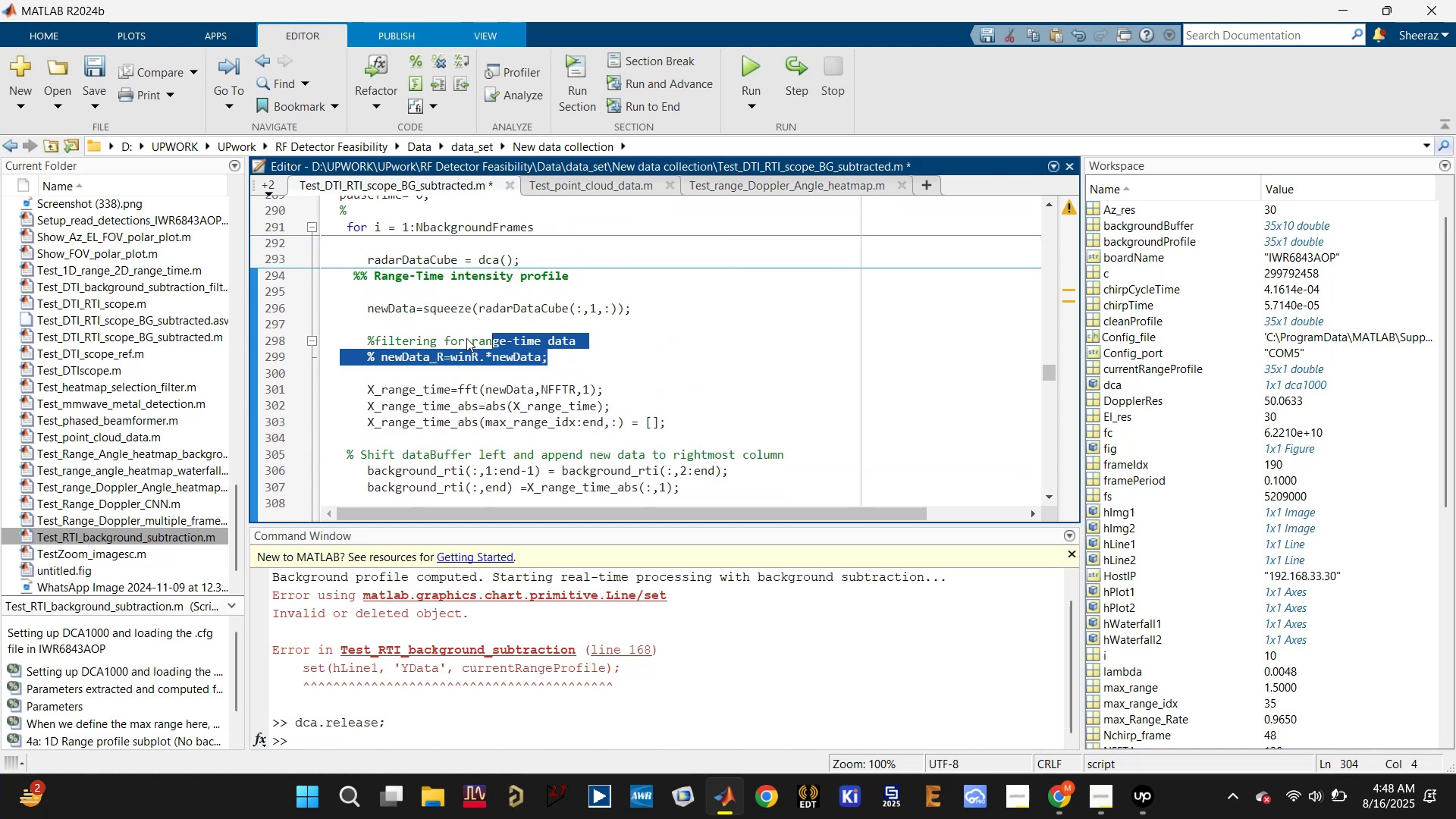 
key(Backspace)
 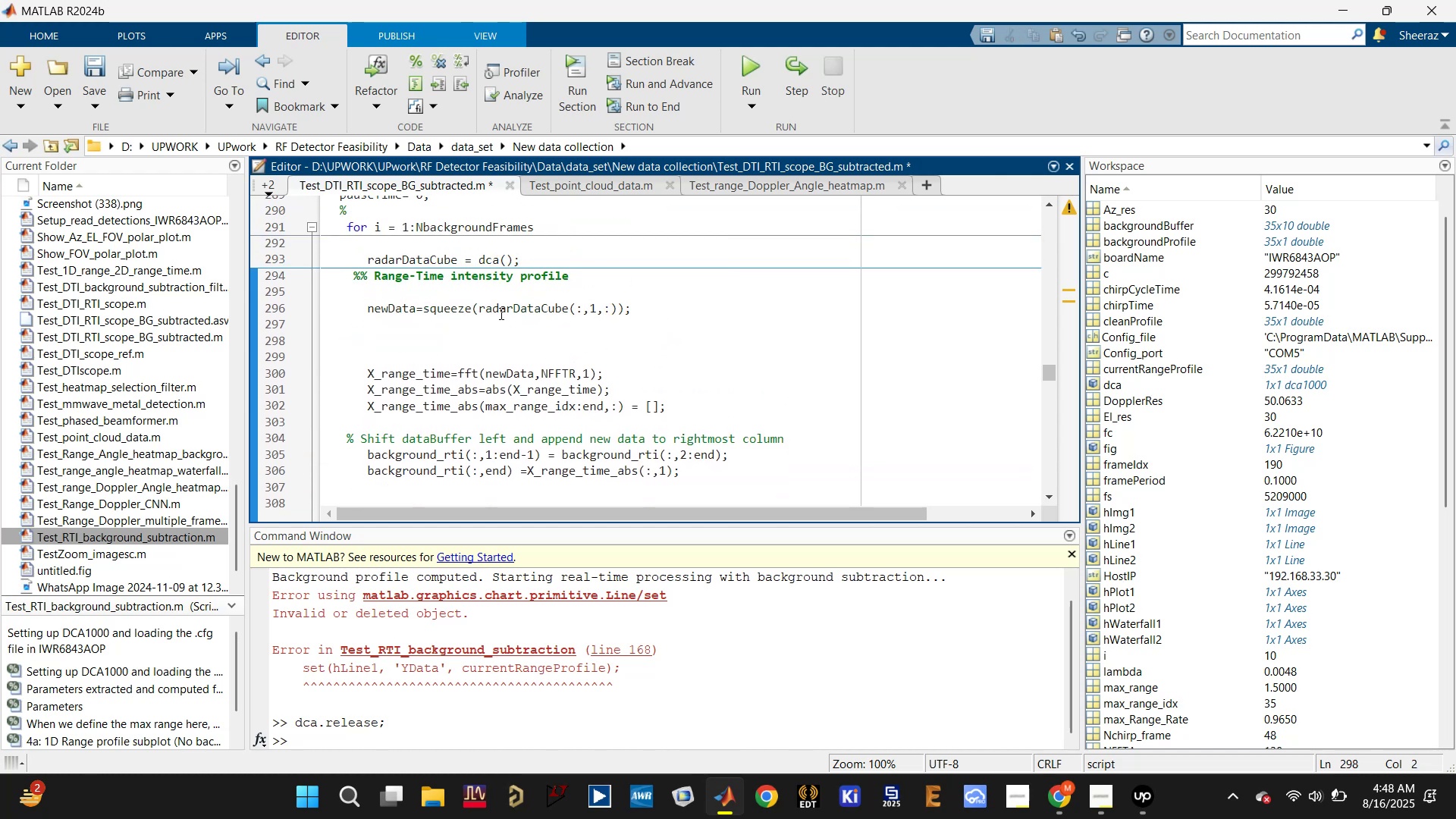 
scroll: coordinate [506, 324], scroll_direction: up, amount: 1.0
 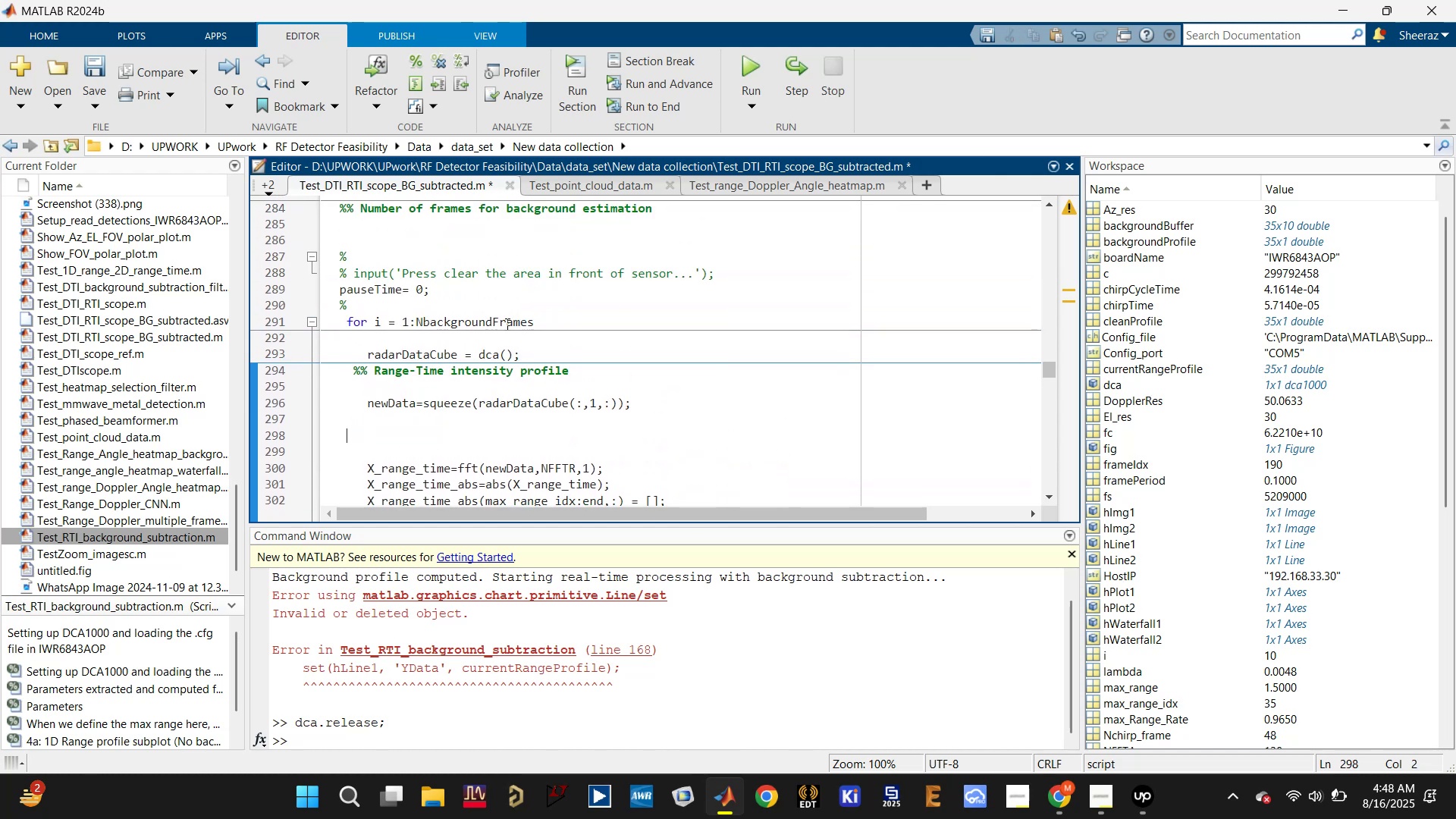 
left_click([512, 317])
 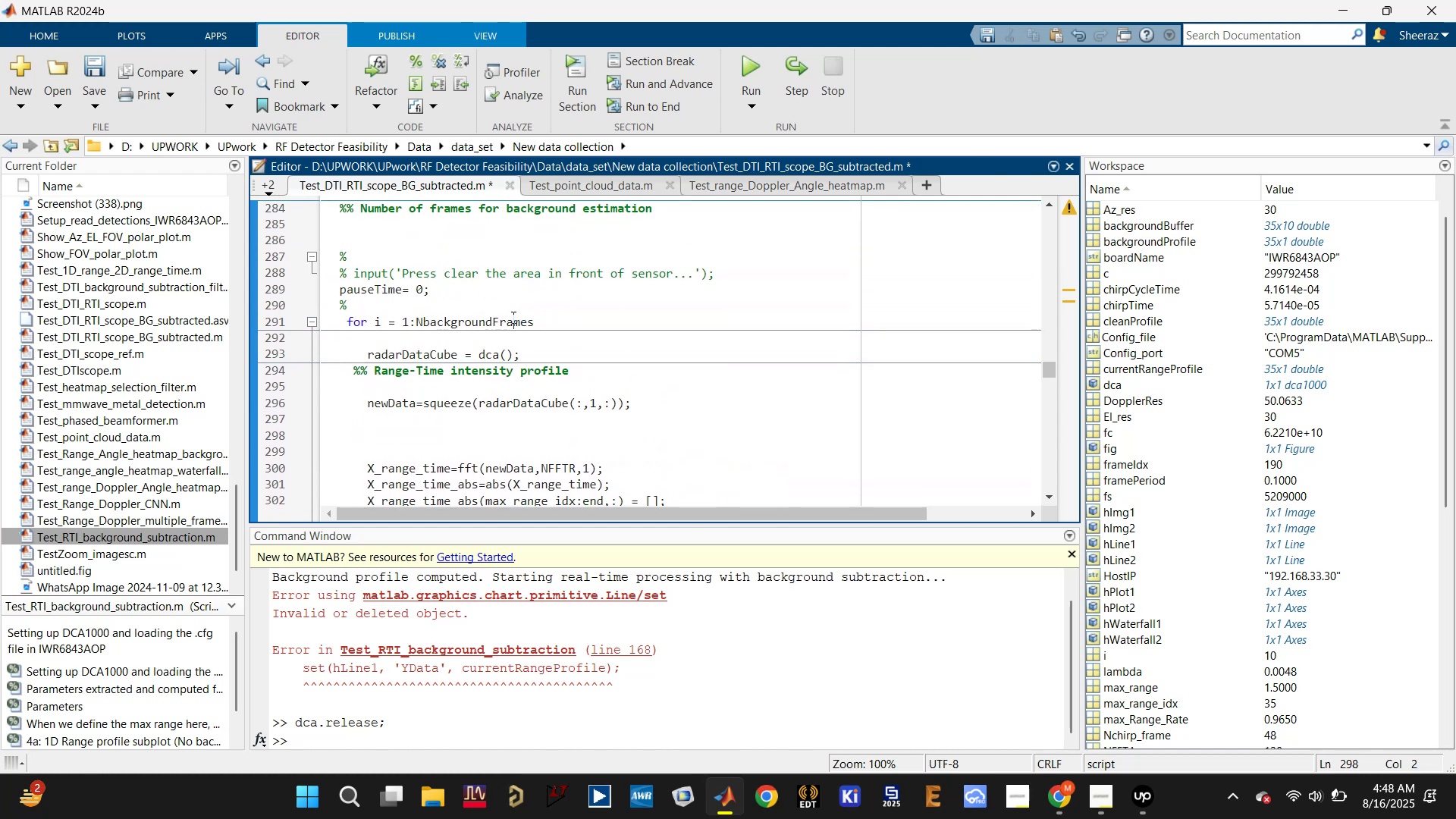 
key(Control+S)
 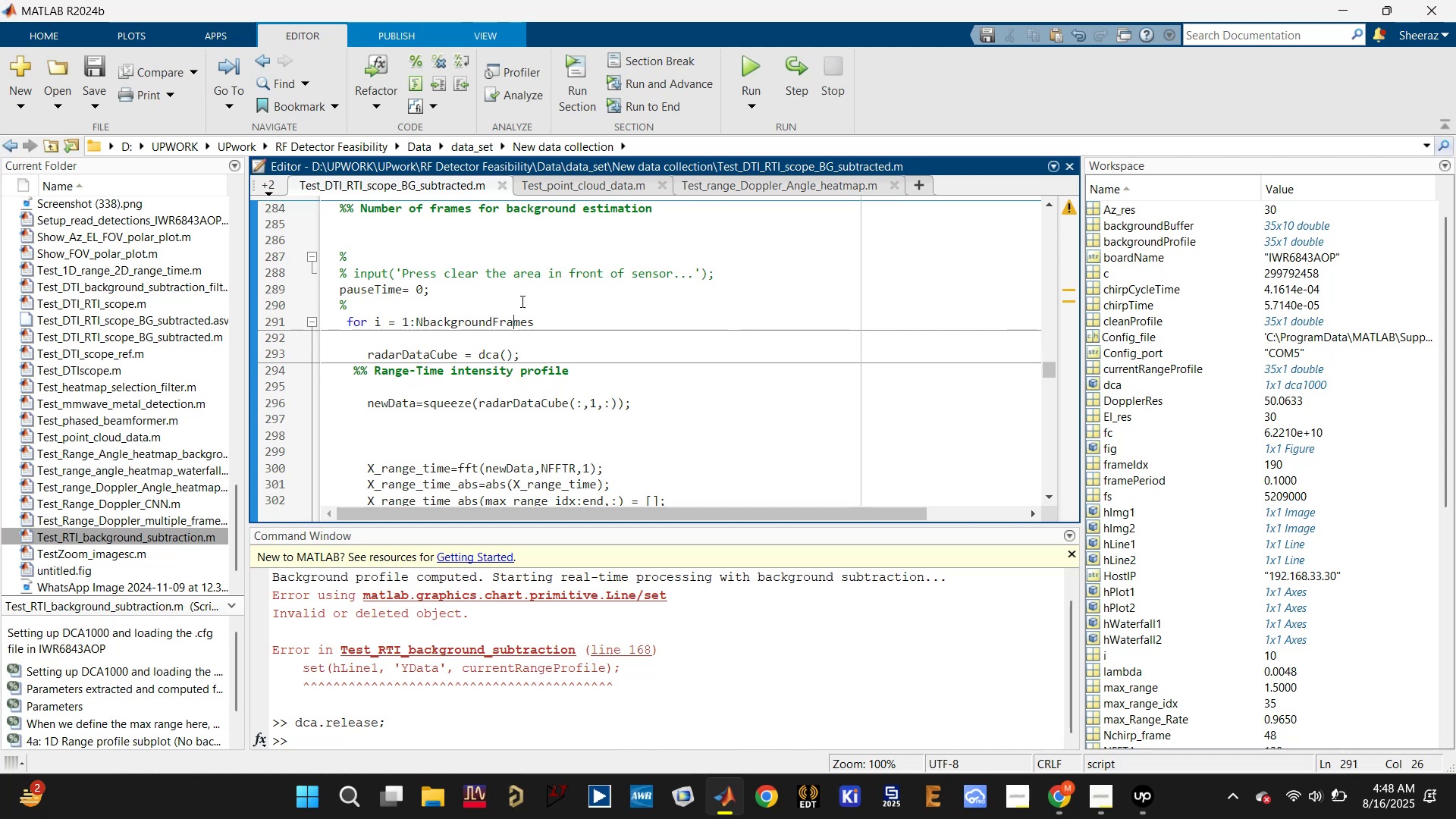 
scroll: coordinate [554, 377], scroll_direction: down, amount: 6.0
 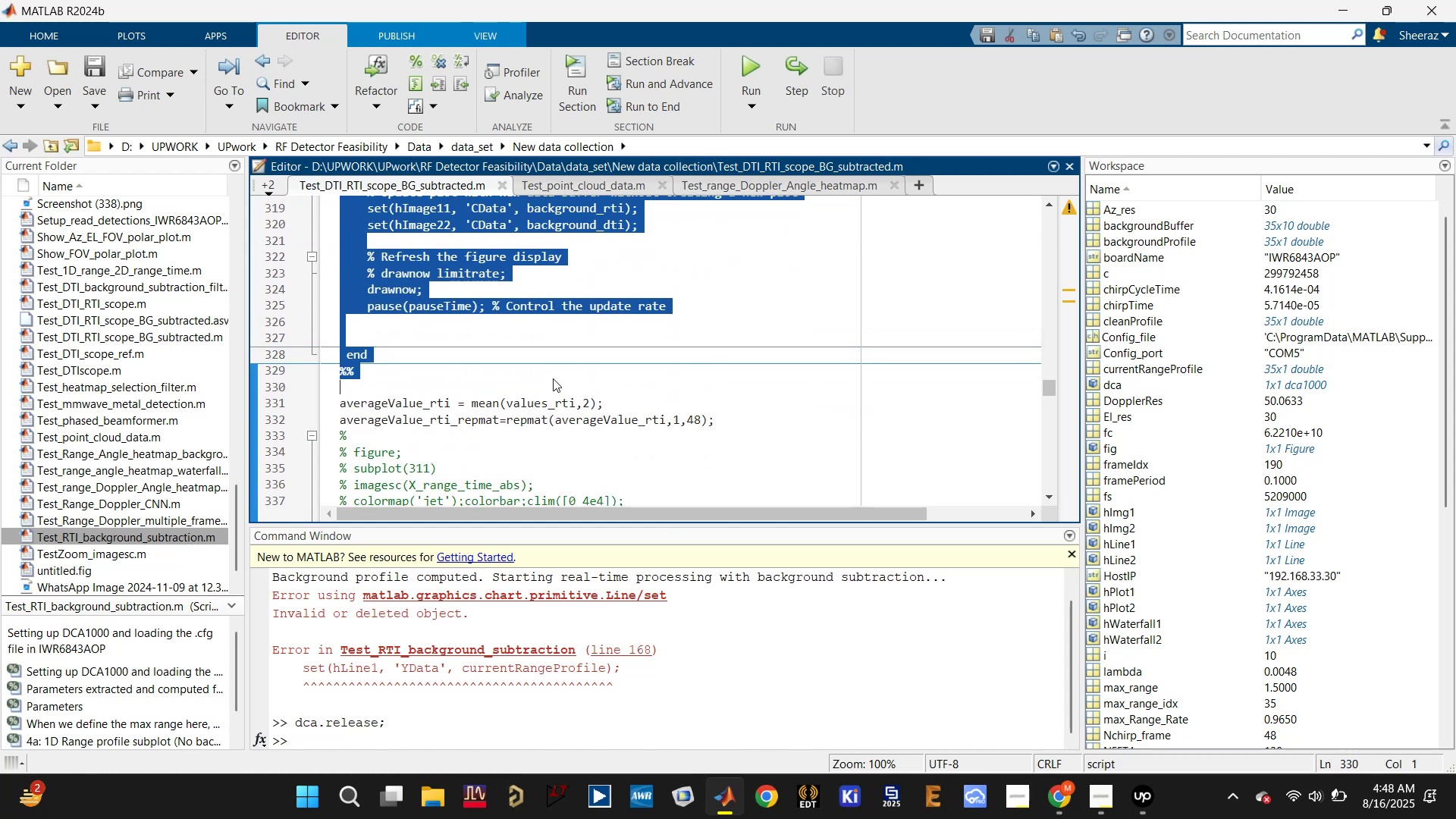 
left_click([556, 353])
 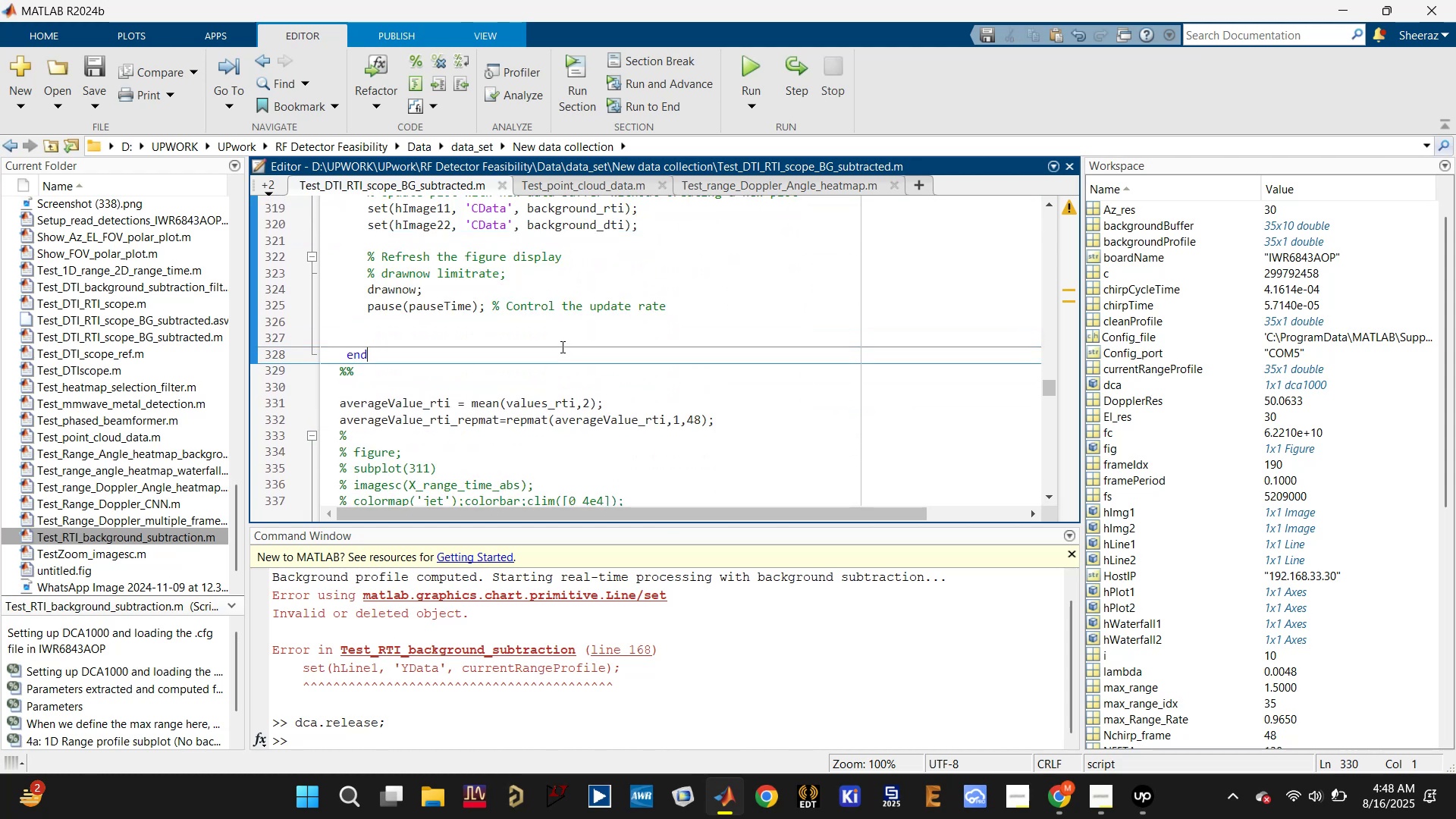 
left_click([566, 338])
 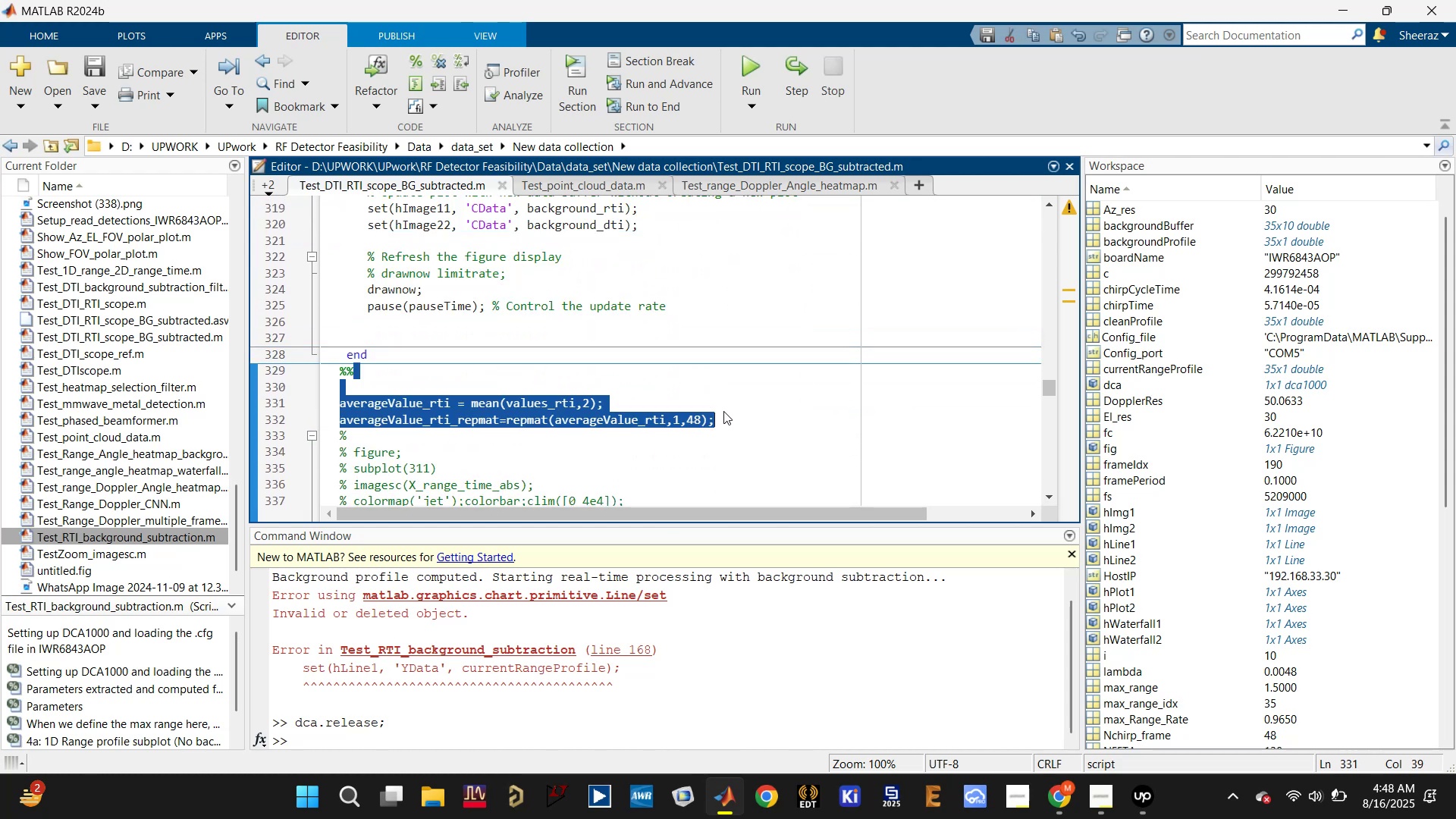 
key(Backspace)
 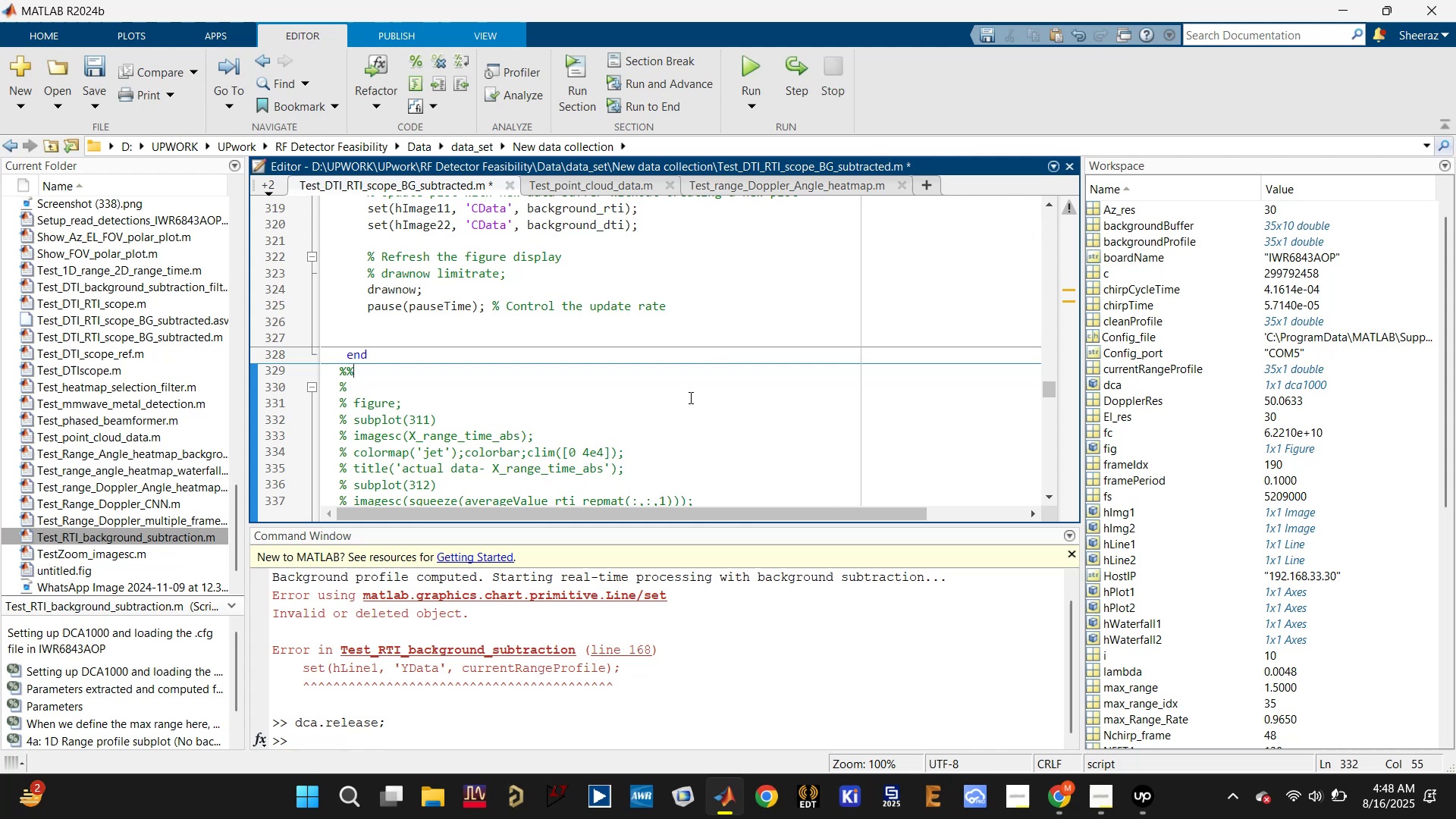 
scroll: coordinate [633, 379], scroll_direction: down, amount: 2.0
 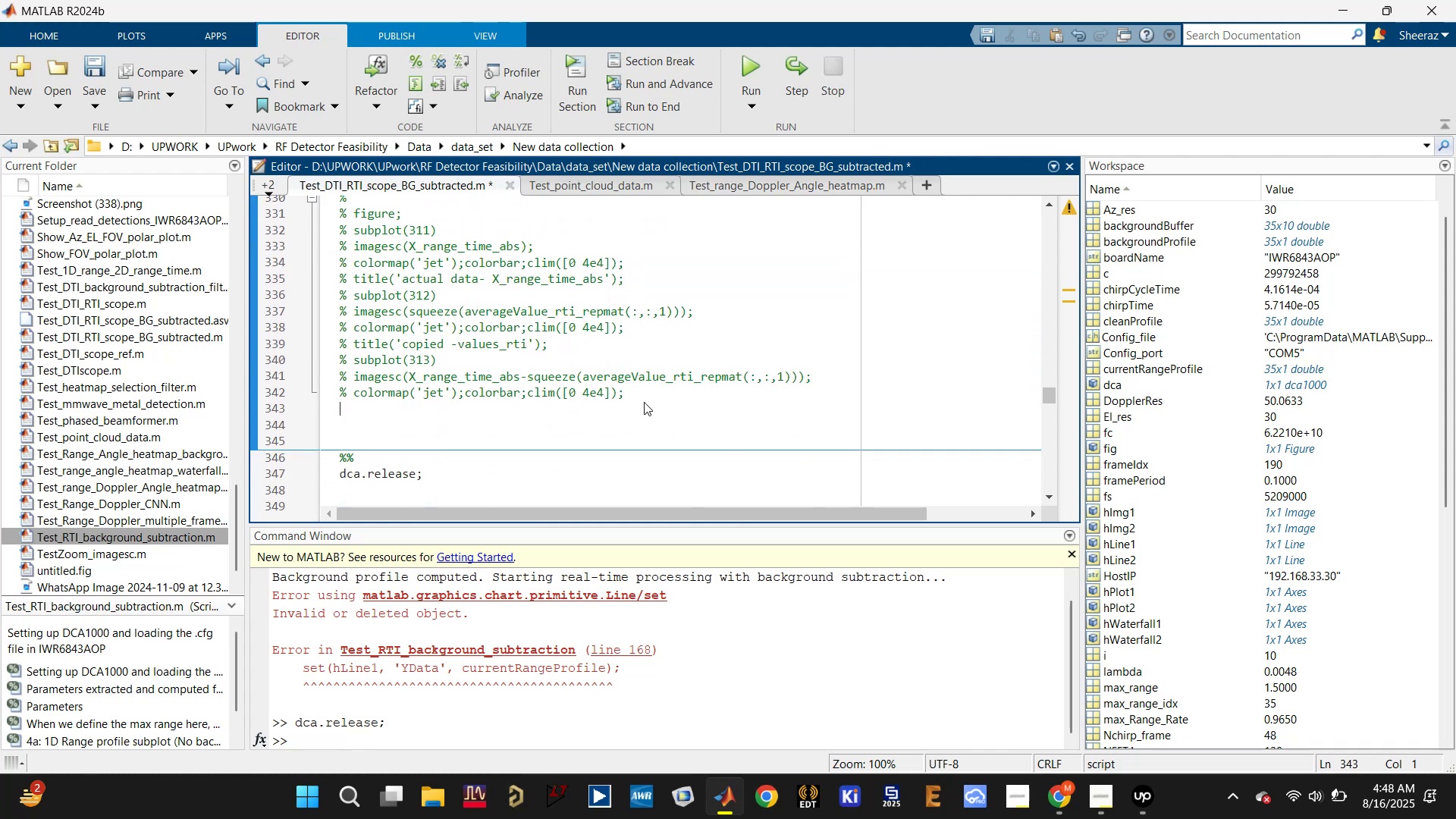 
scroll: coordinate [617, 394], scroll_direction: up, amount: 1.0
 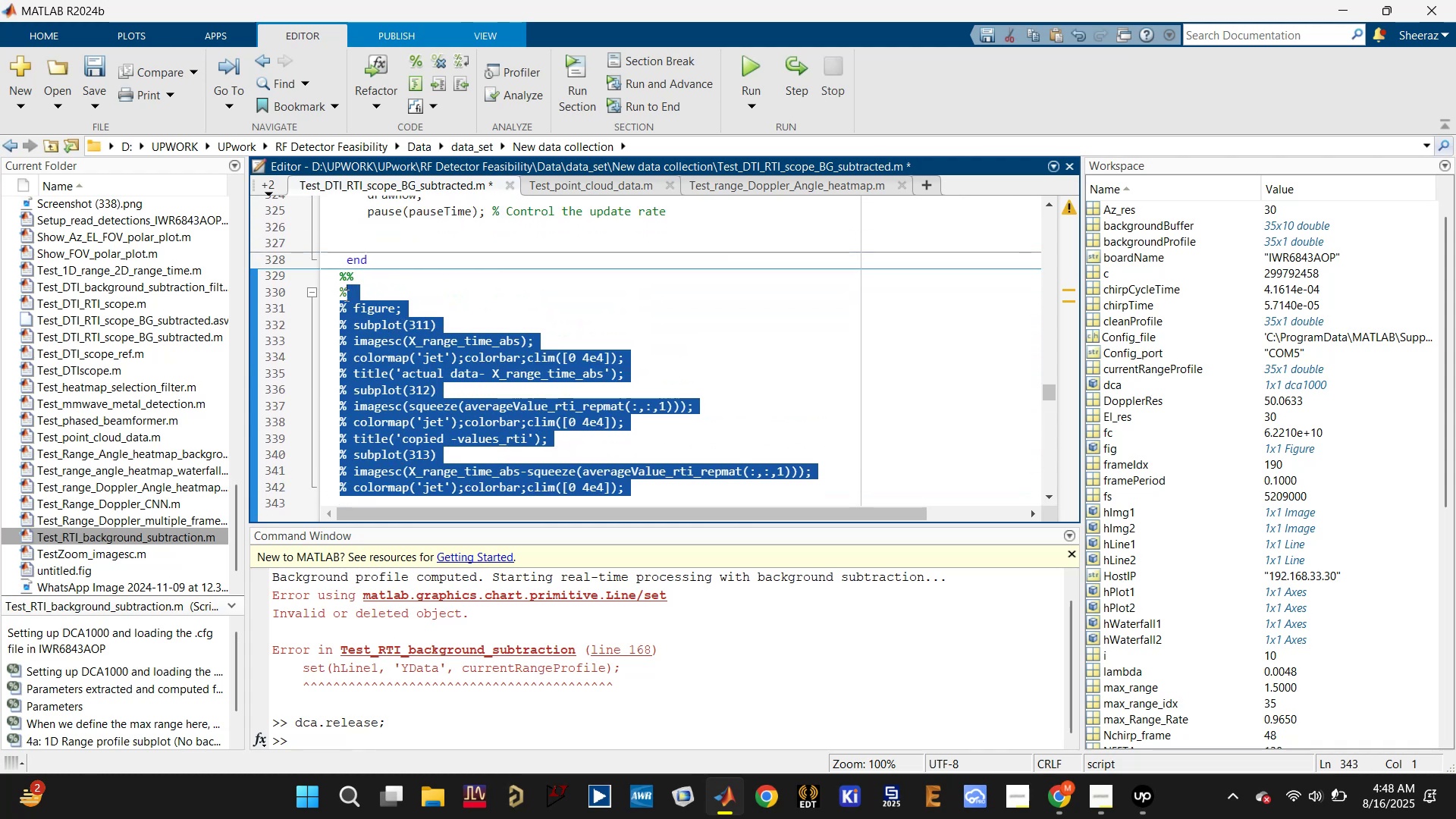 
key(Backspace)
 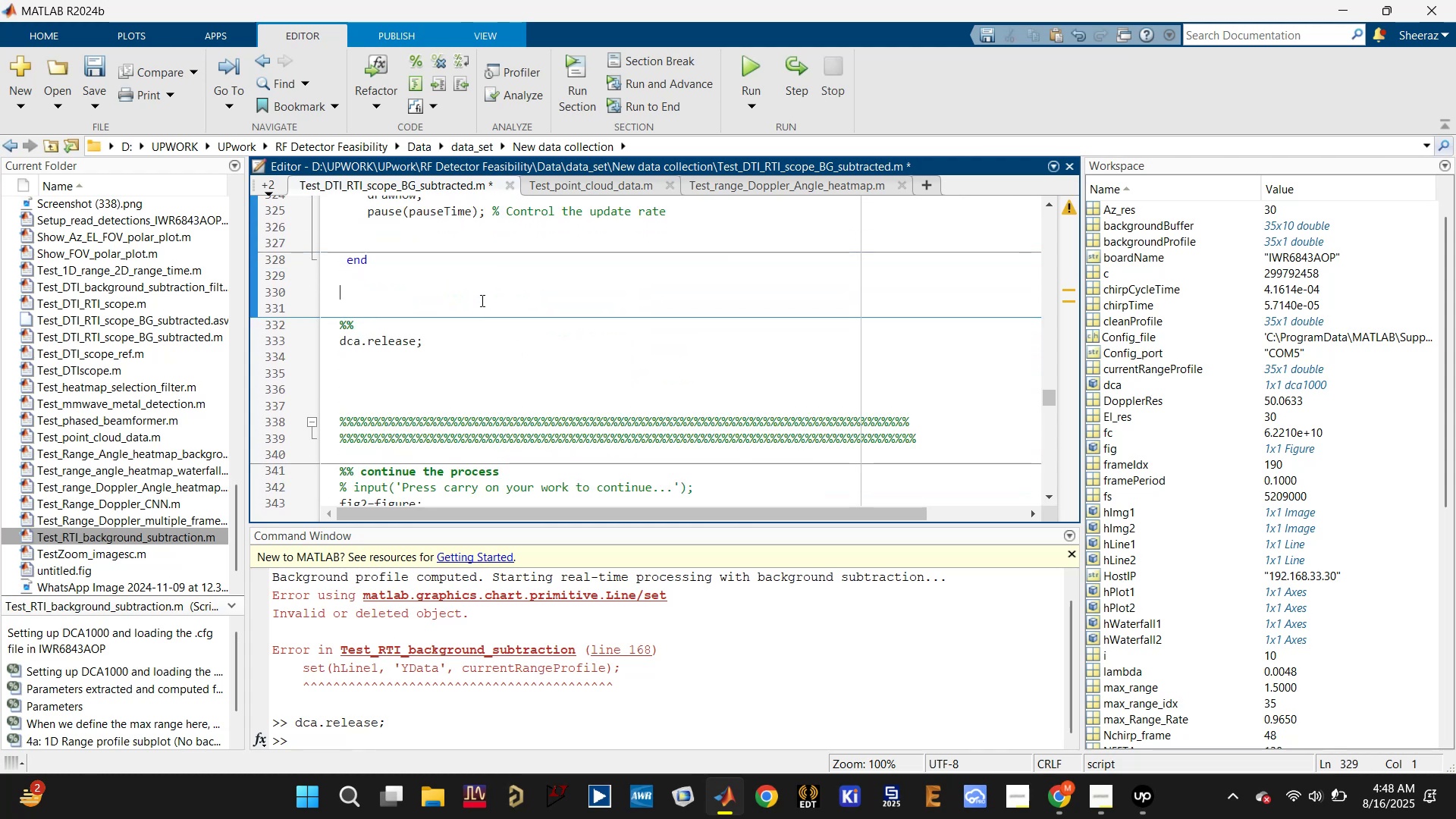 
key(Backspace)
 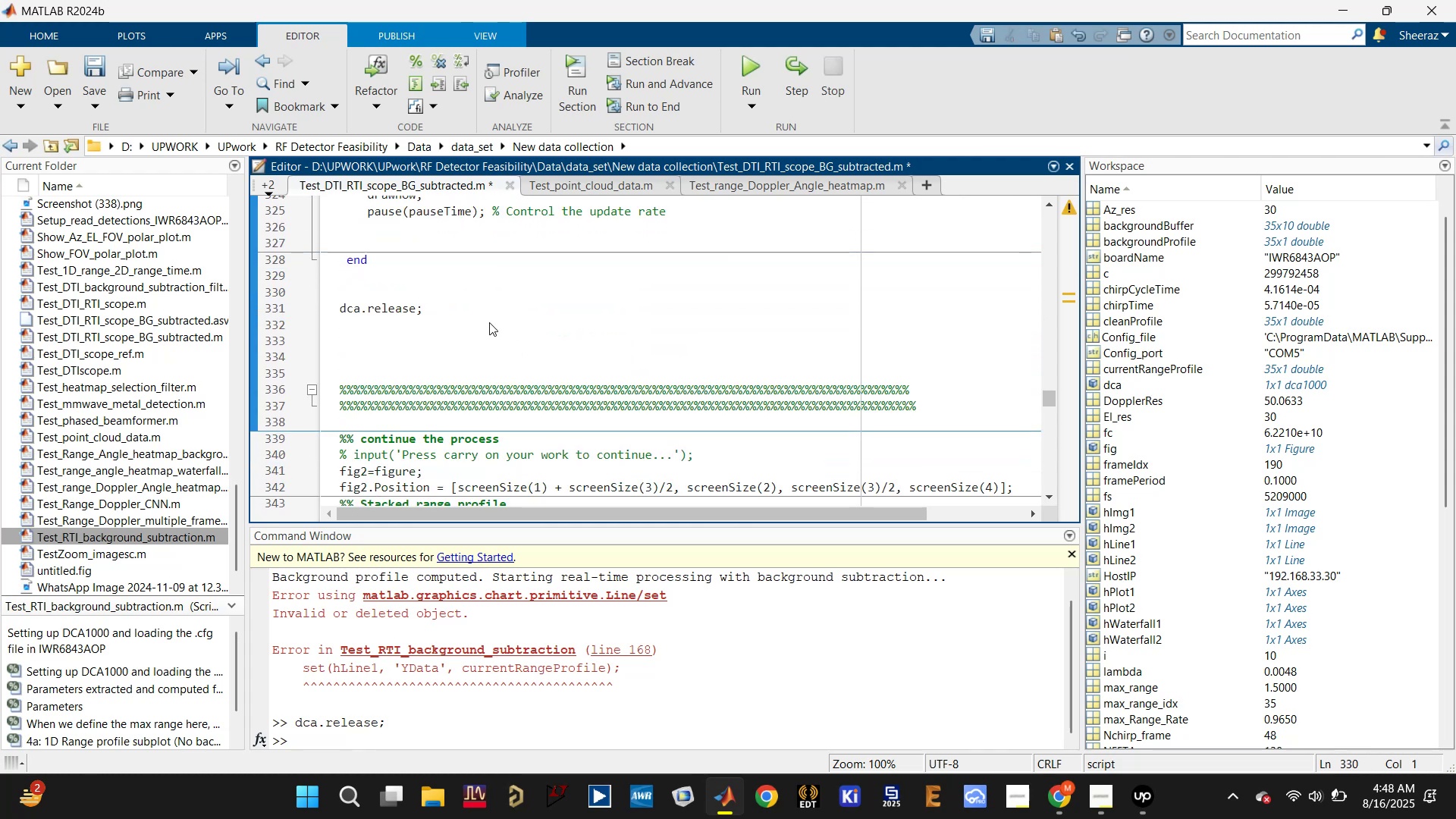 
key(Backspace)
 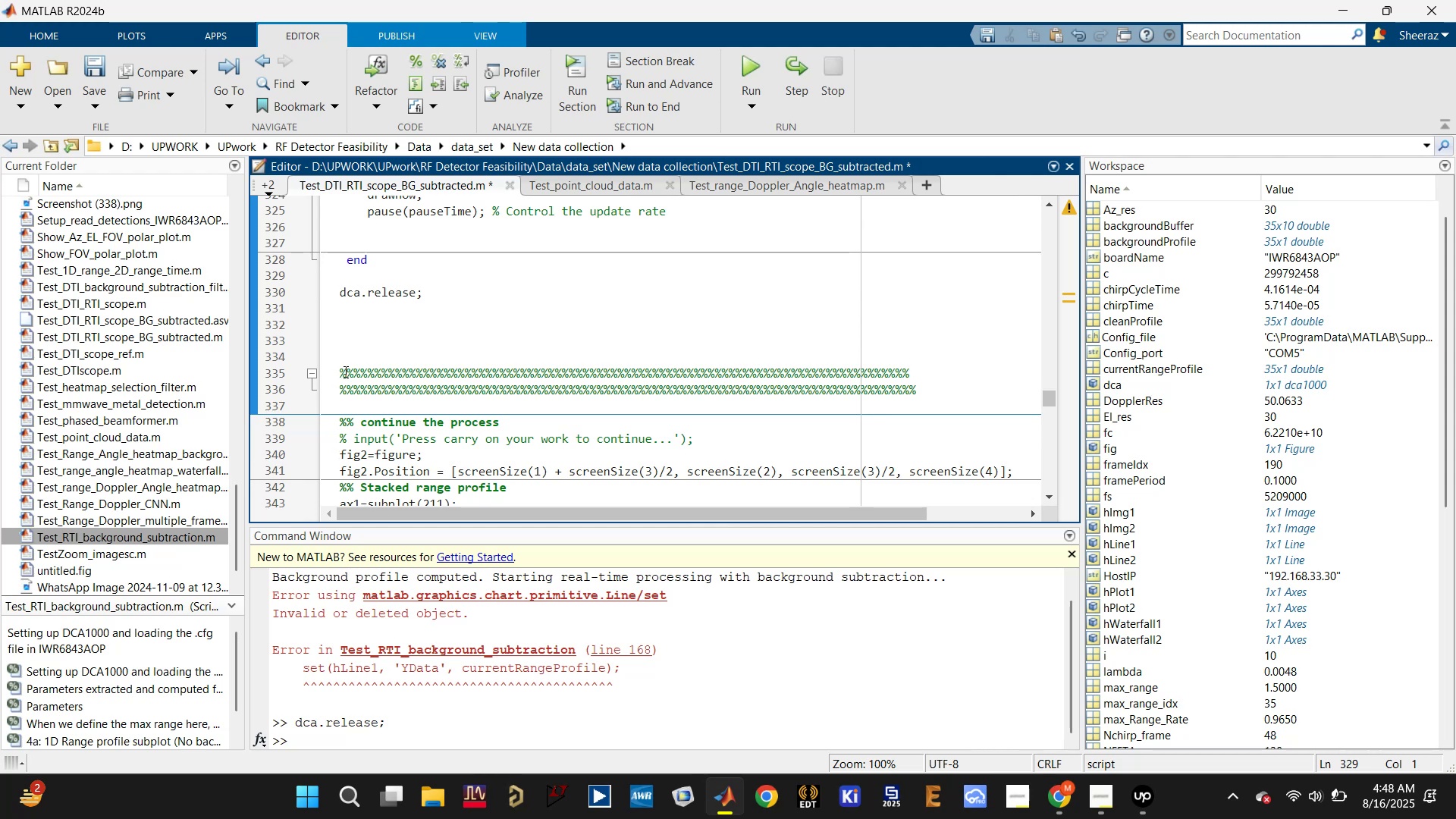 
left_click([350, 368])
 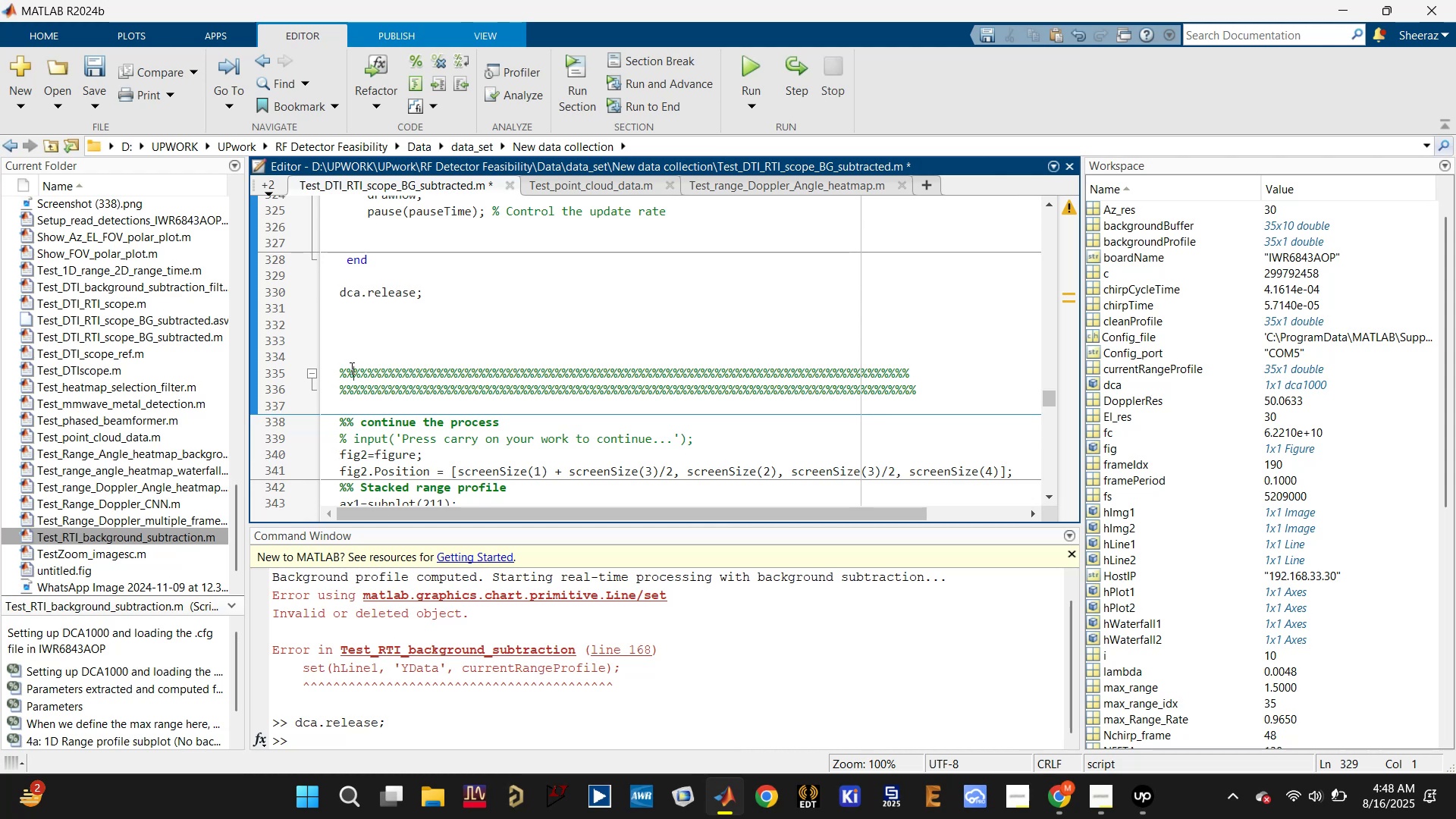 
key(Space)
 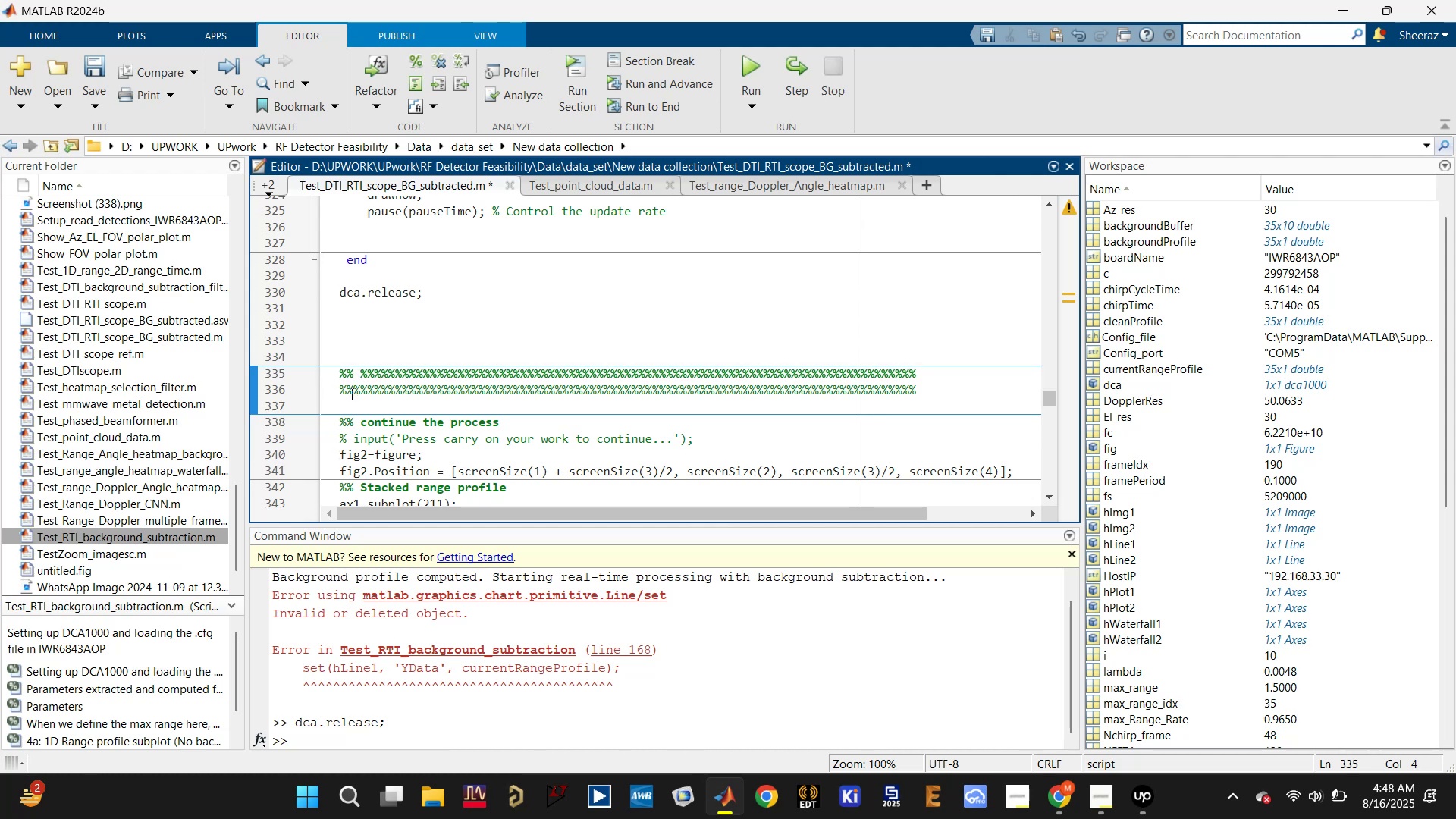 
left_click([350, 390])
 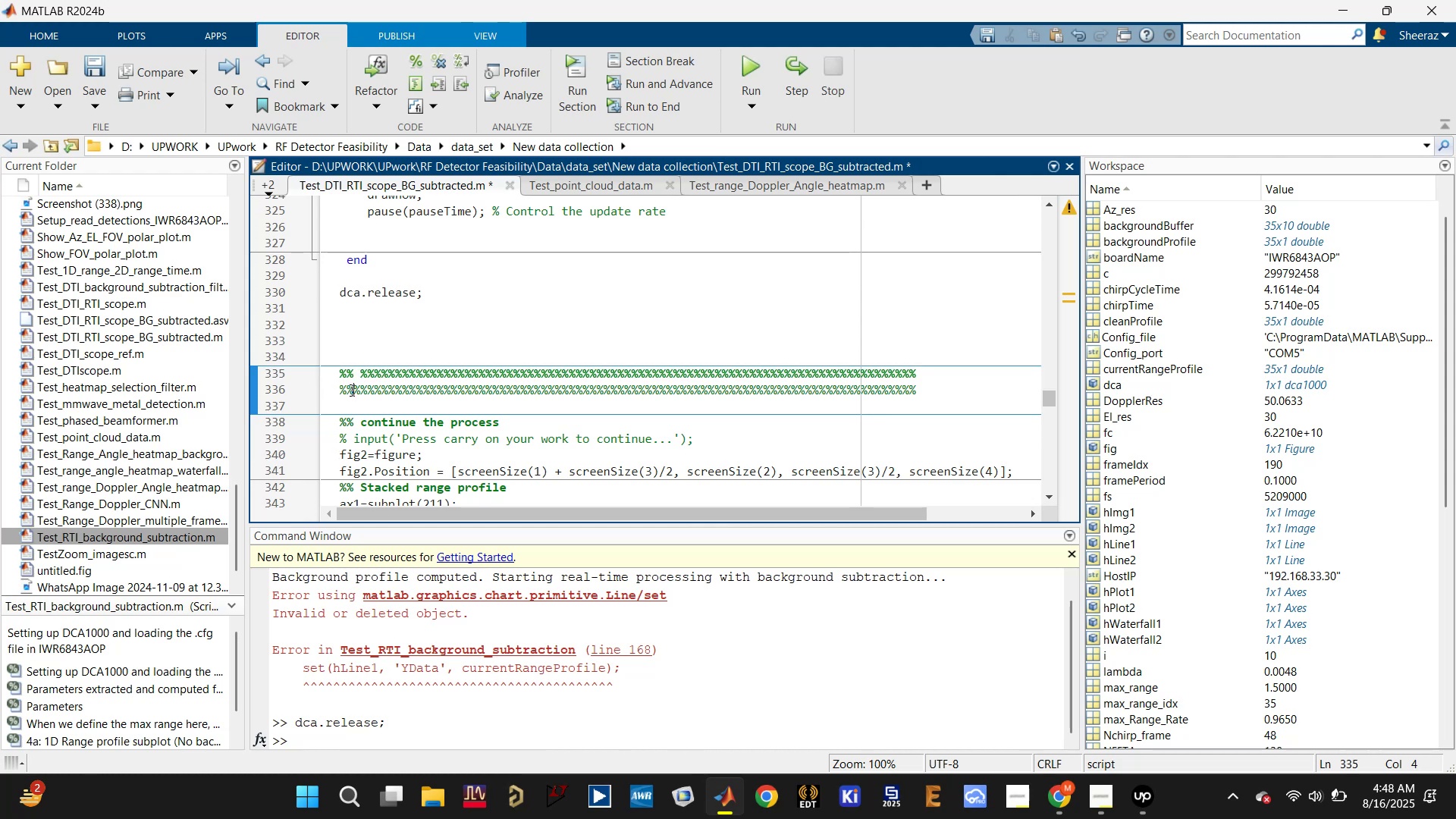 
key(Space)
 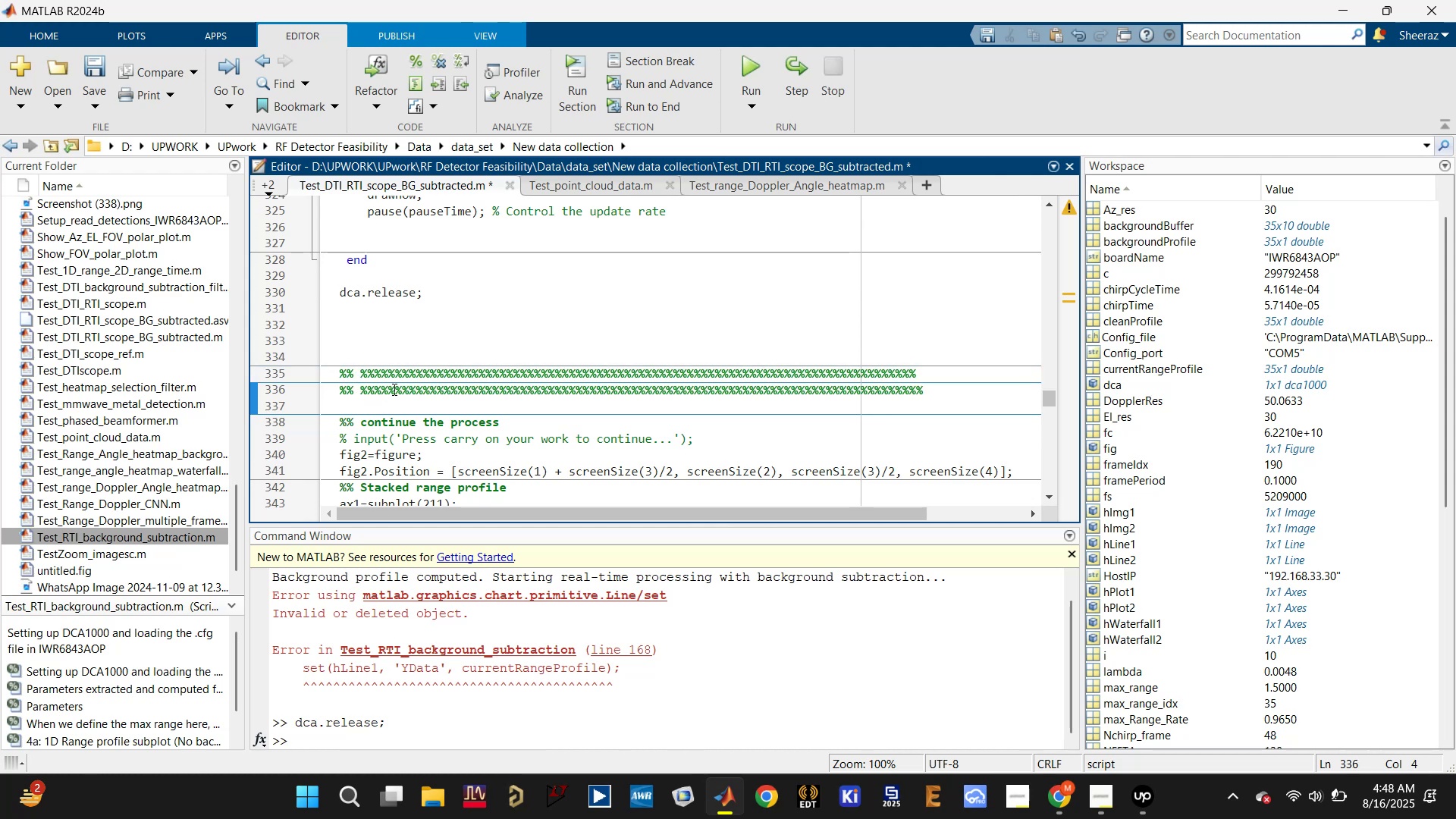 
double_click([397, 387])
 